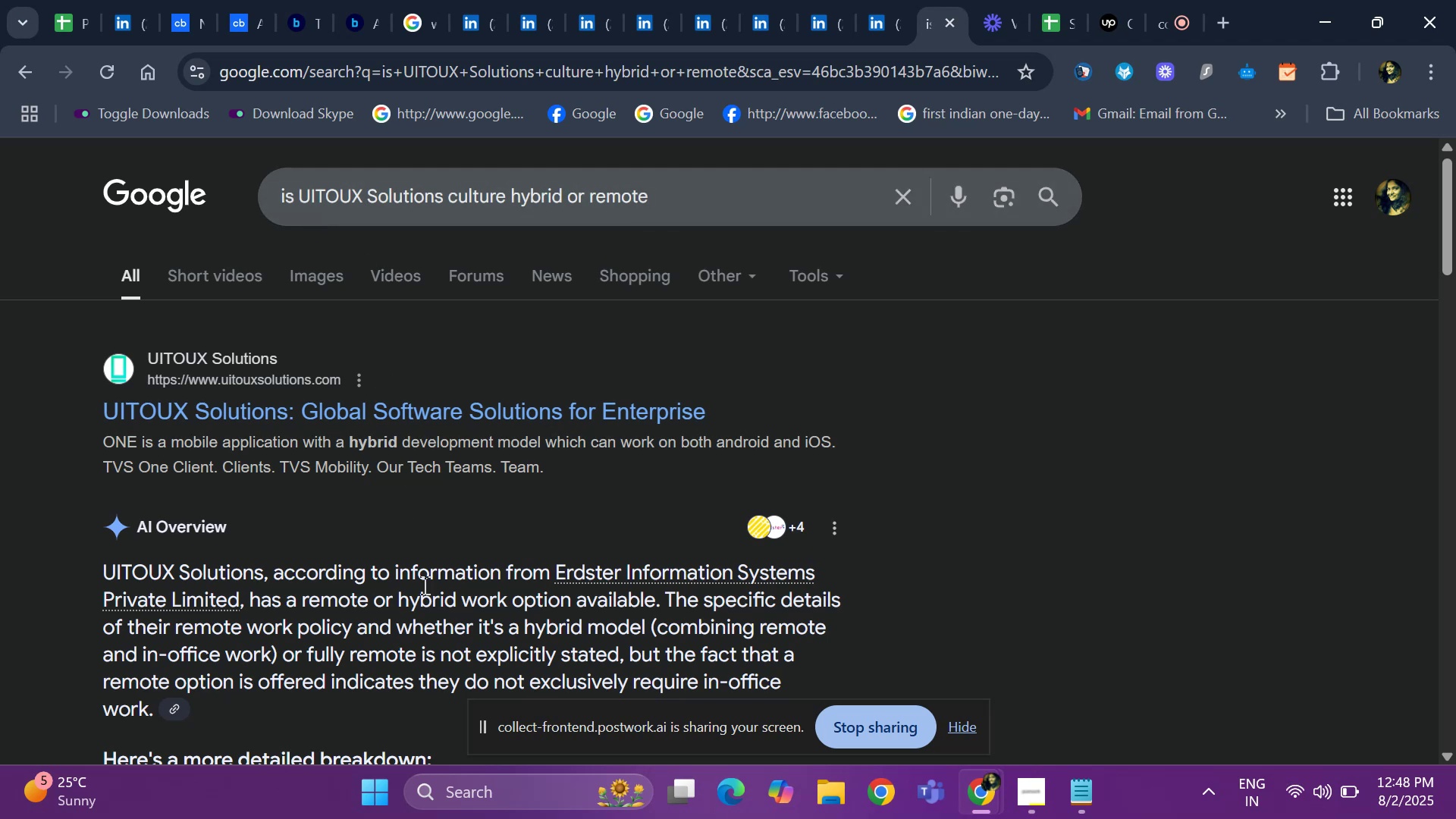 
key(ArrowRight)
 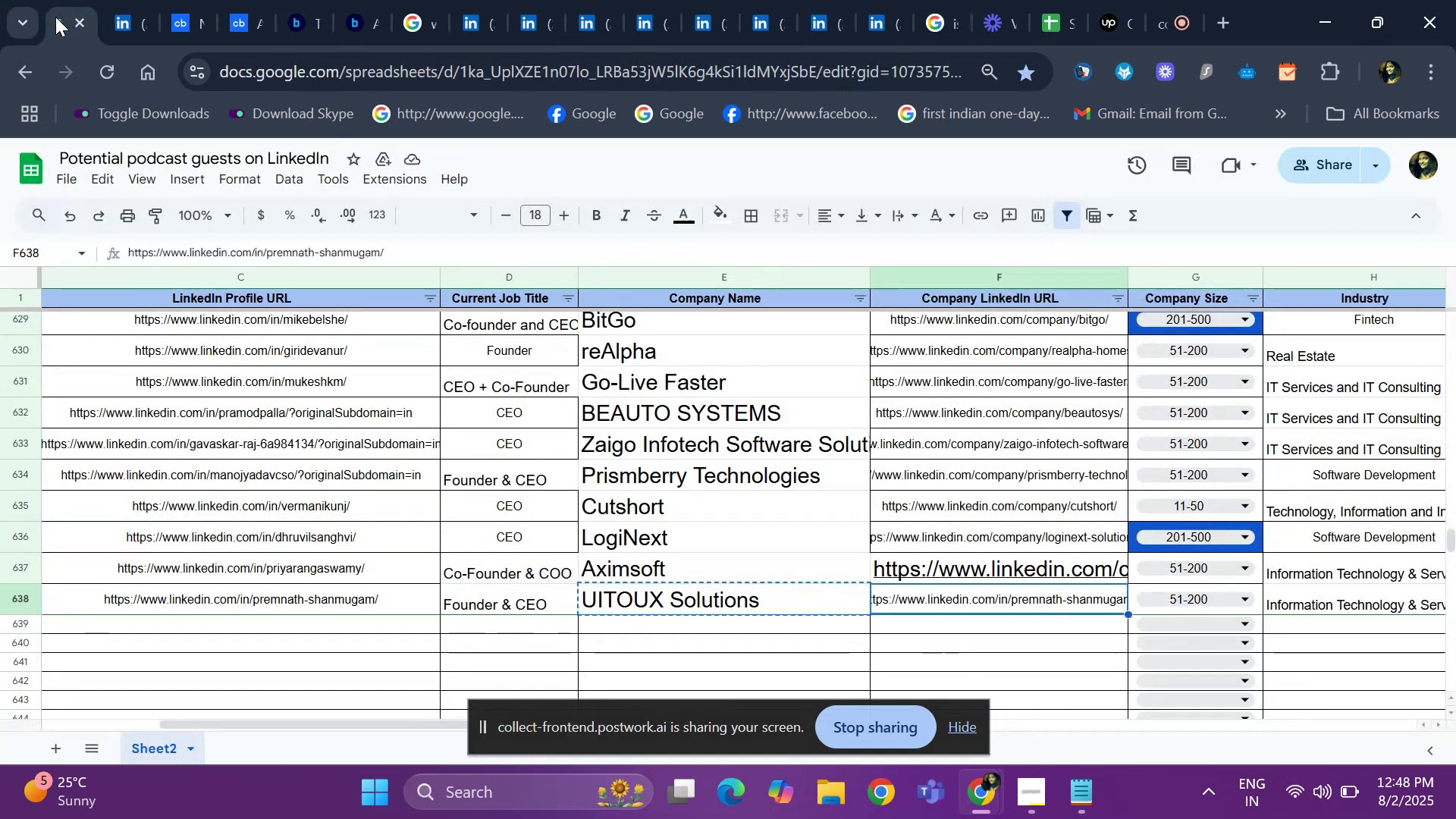 
key(ArrowRight)
 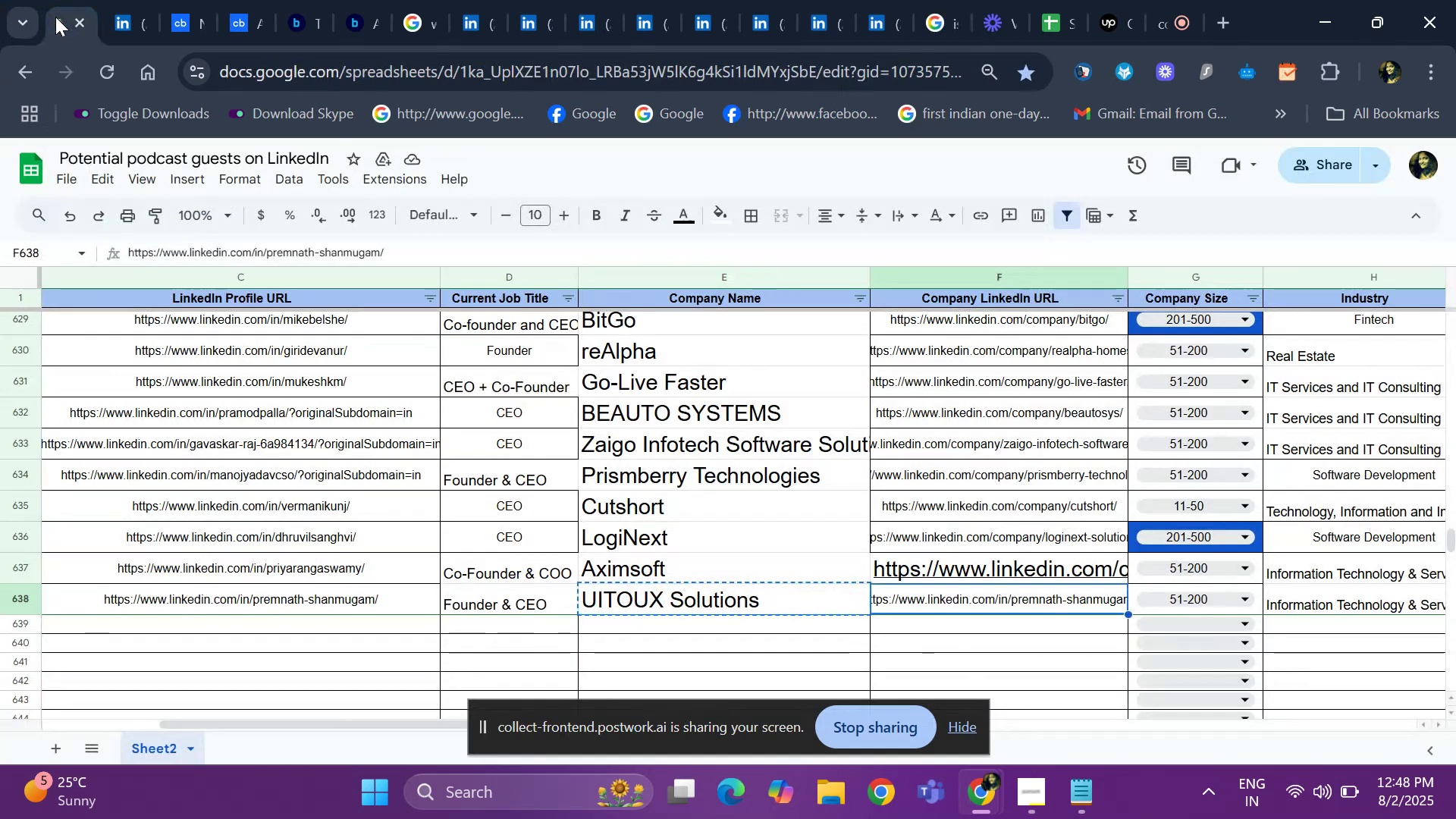 
key(ArrowRight)
 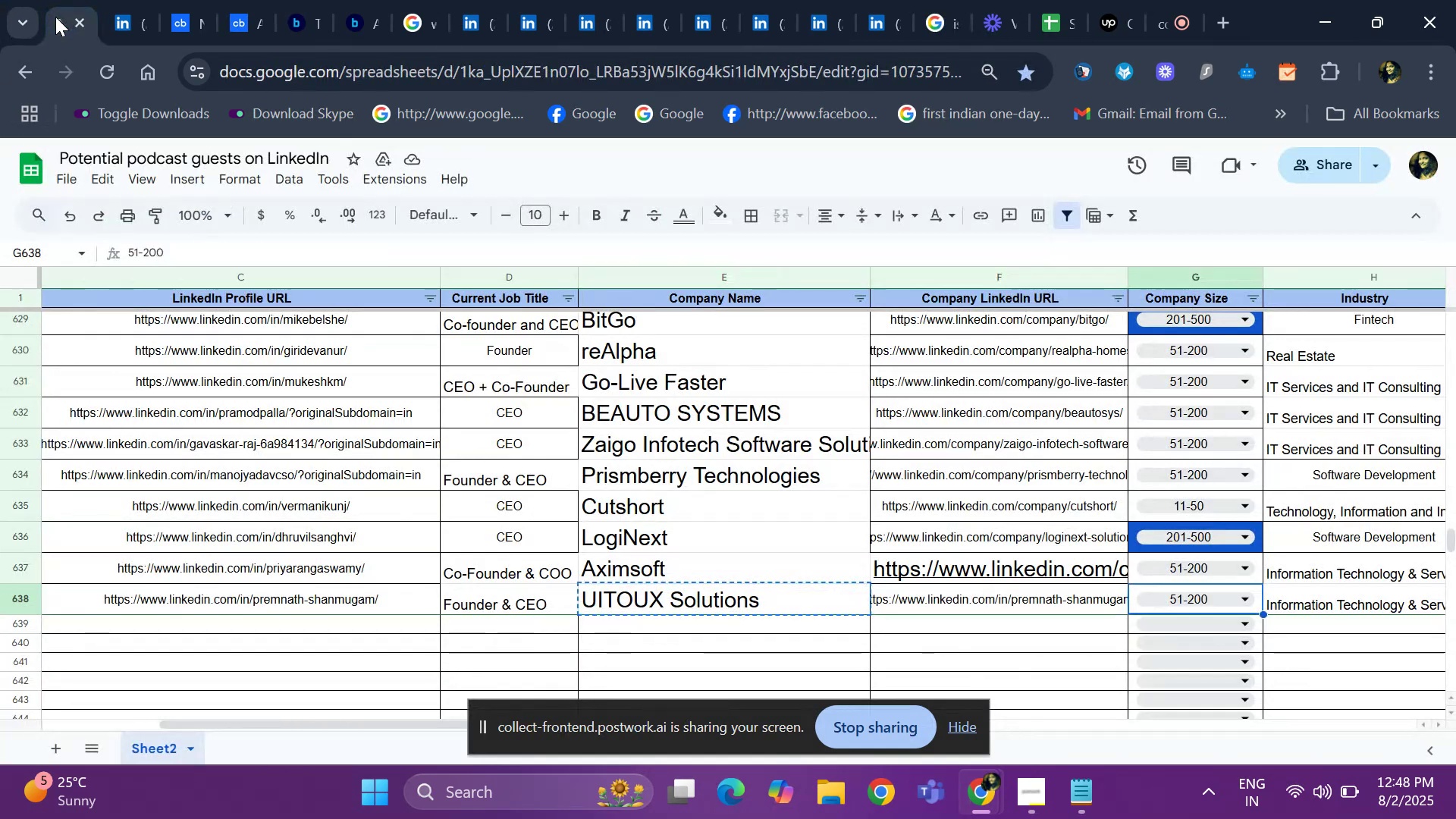 
key(ArrowRight)
 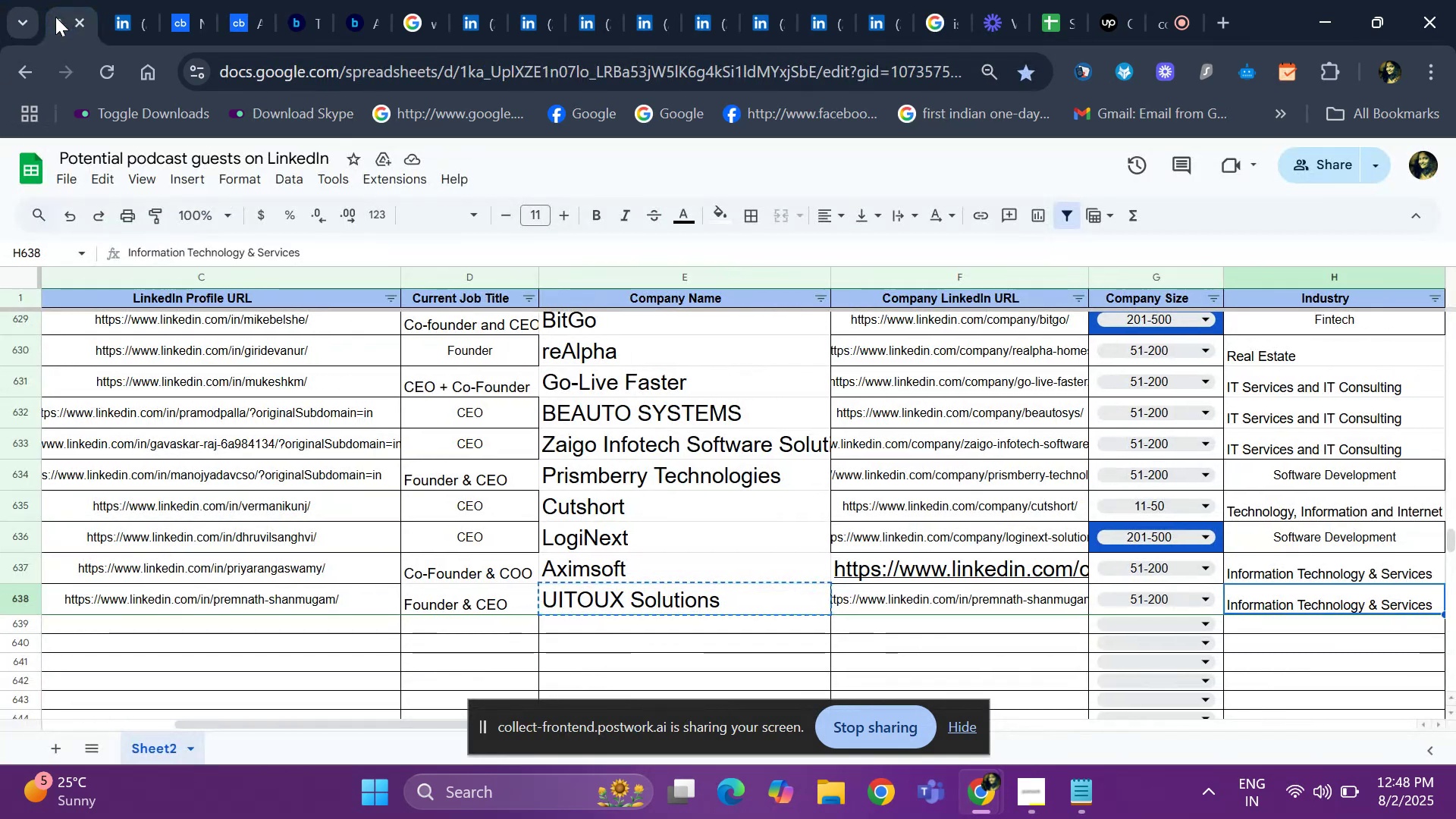 
key(ArrowRight)
 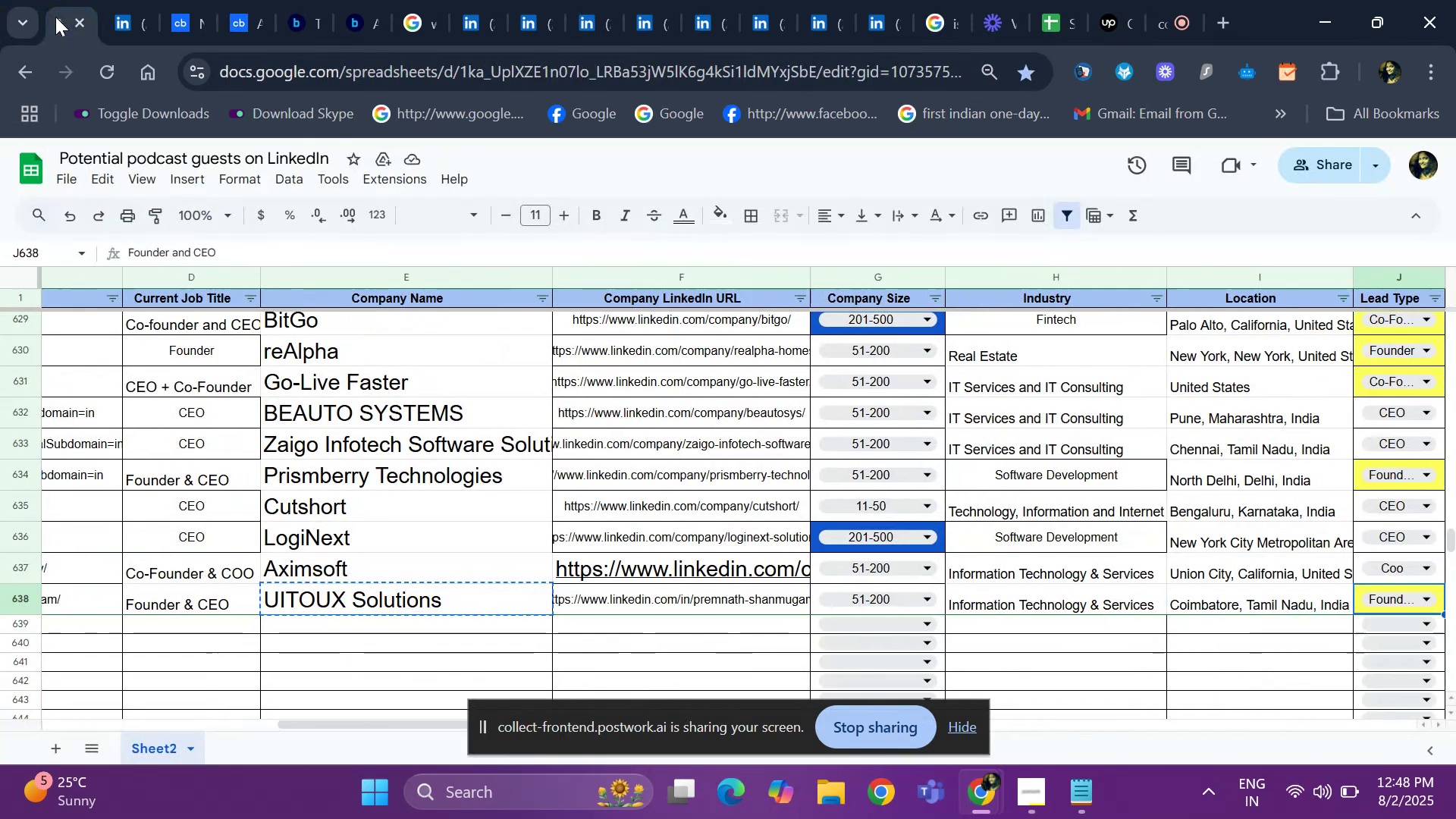 
key(ArrowRight)
 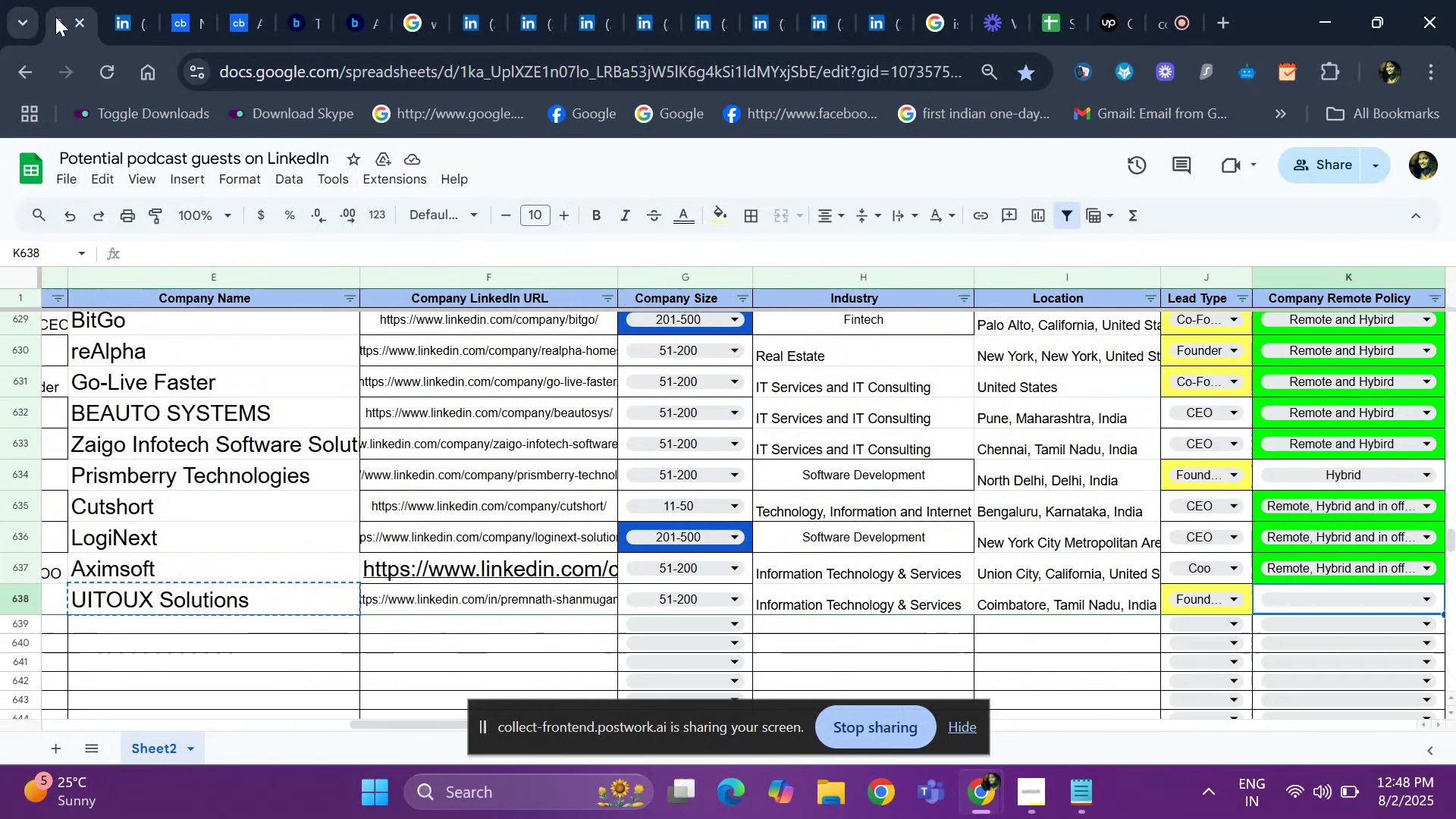 
key(ArrowRight)
 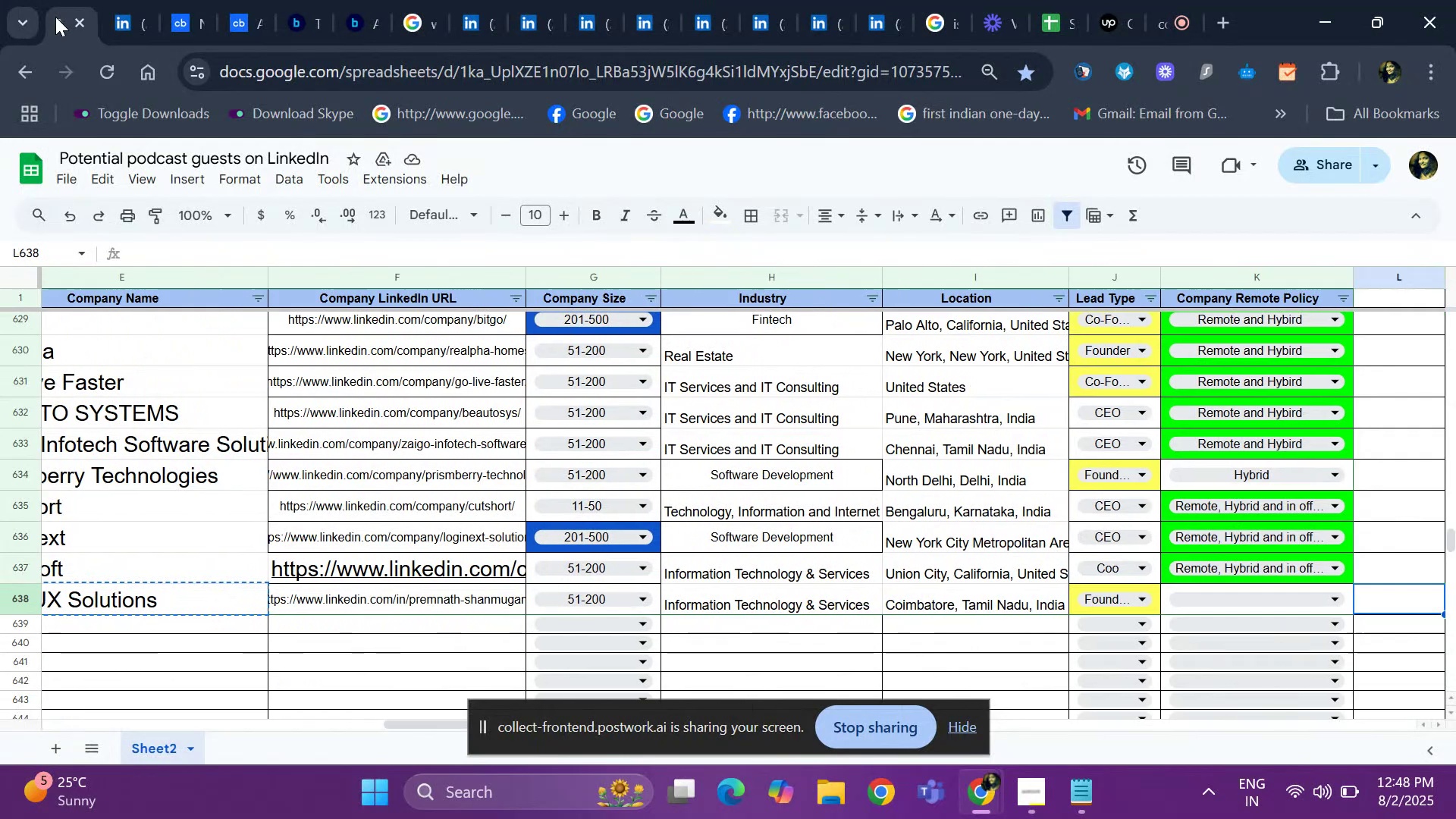 
key(ArrowRight)
 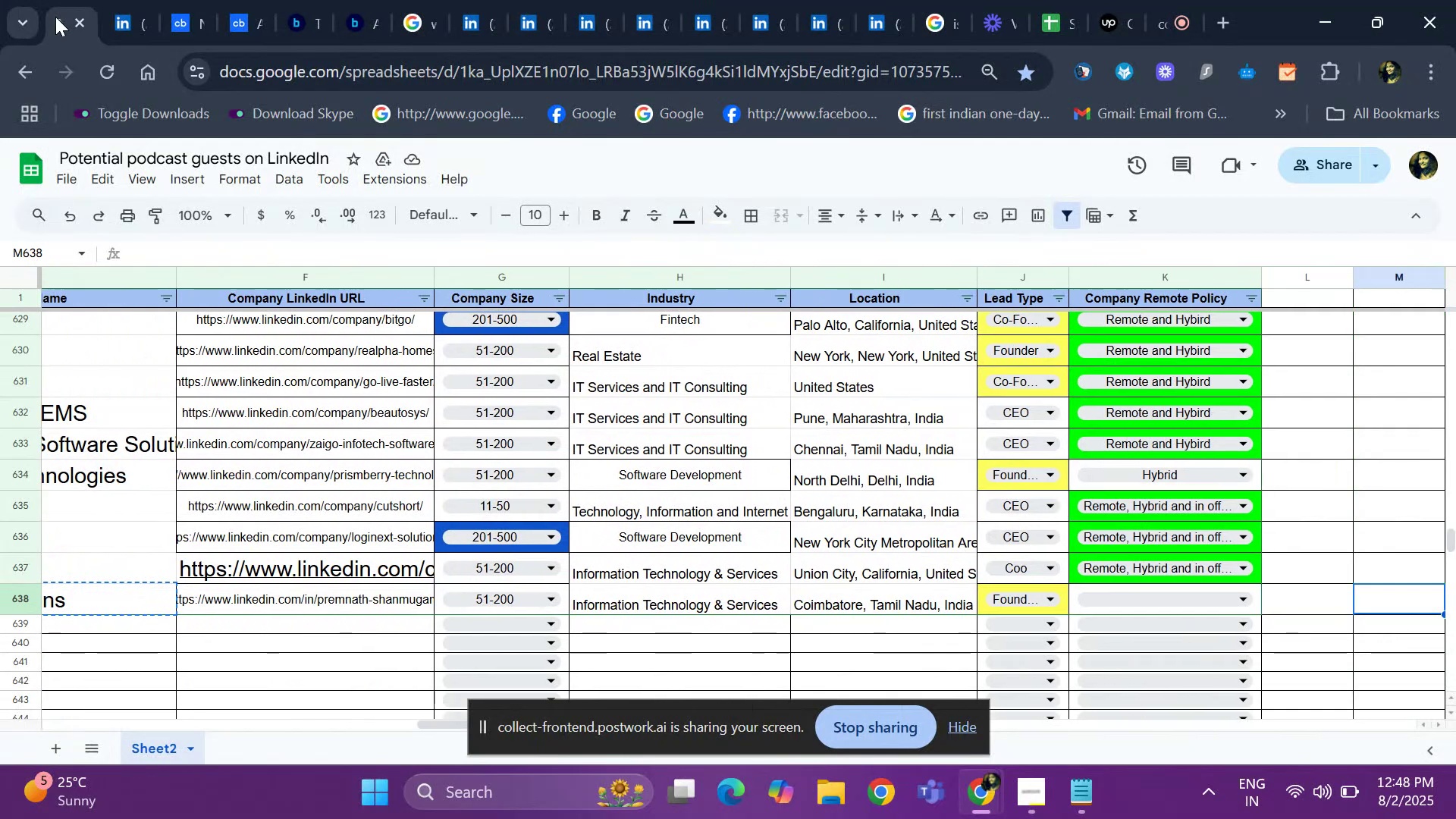 
key(ArrowLeft)
 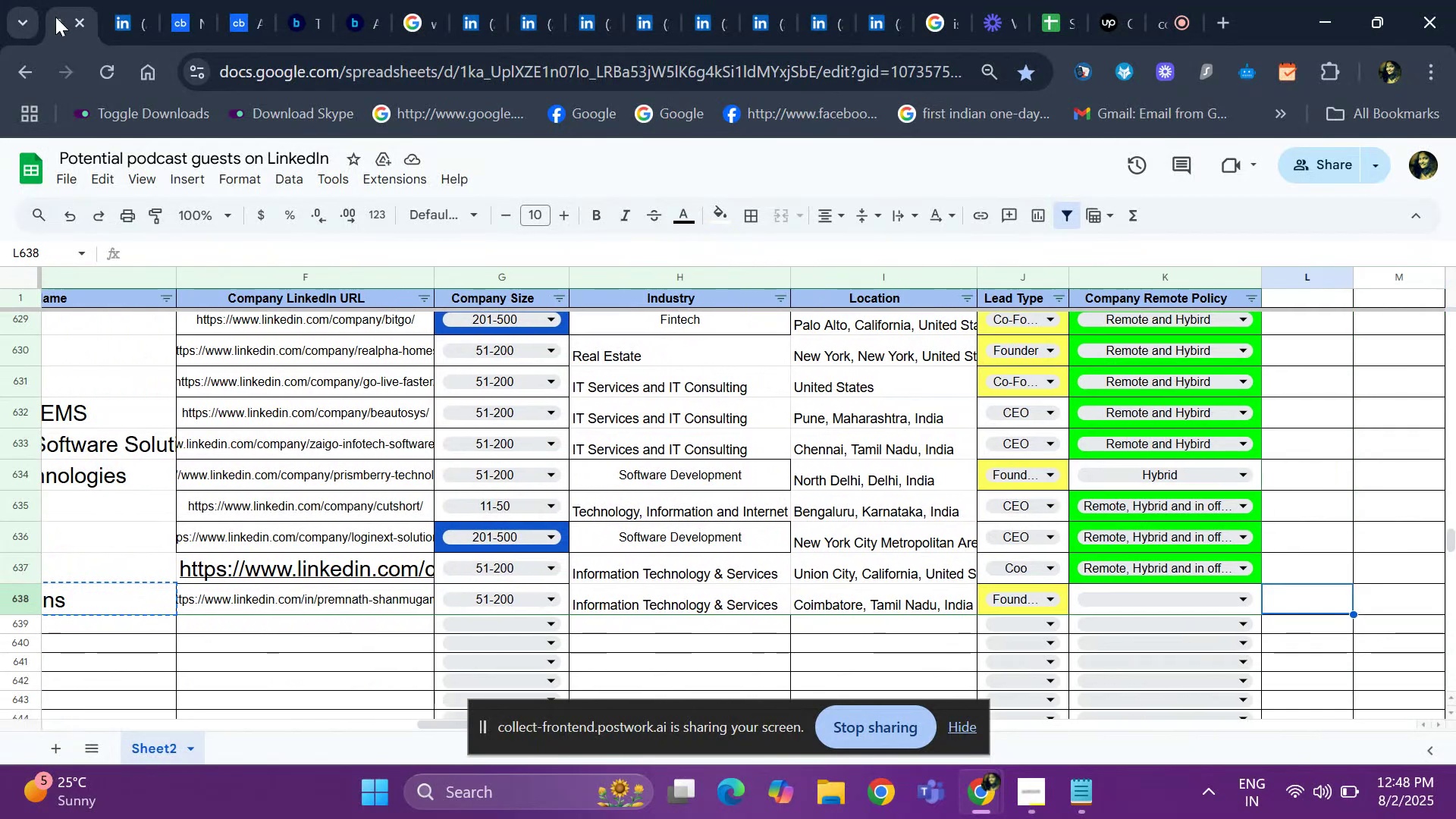 
key(ArrowLeft)
 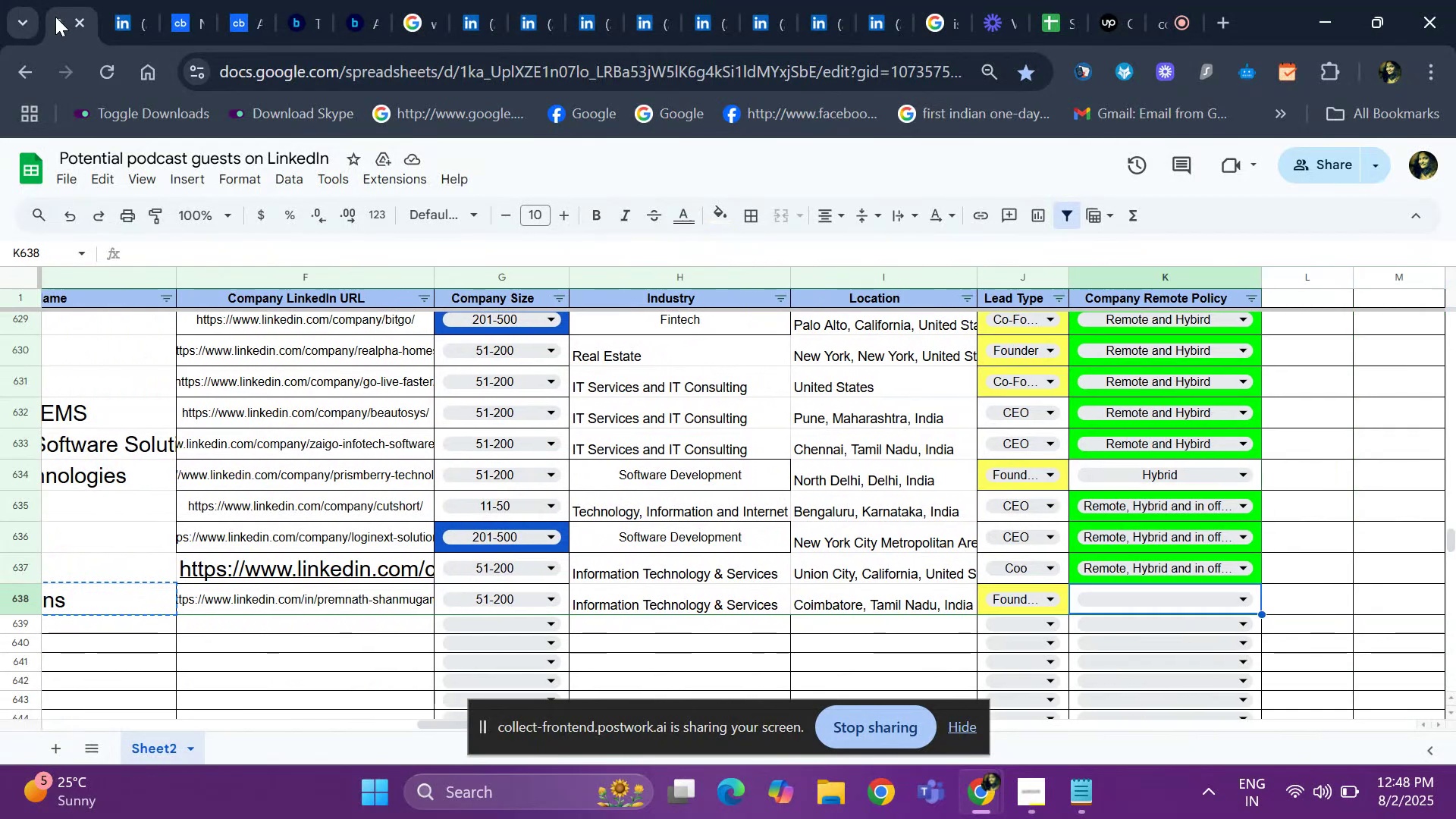 
key(Enter)
 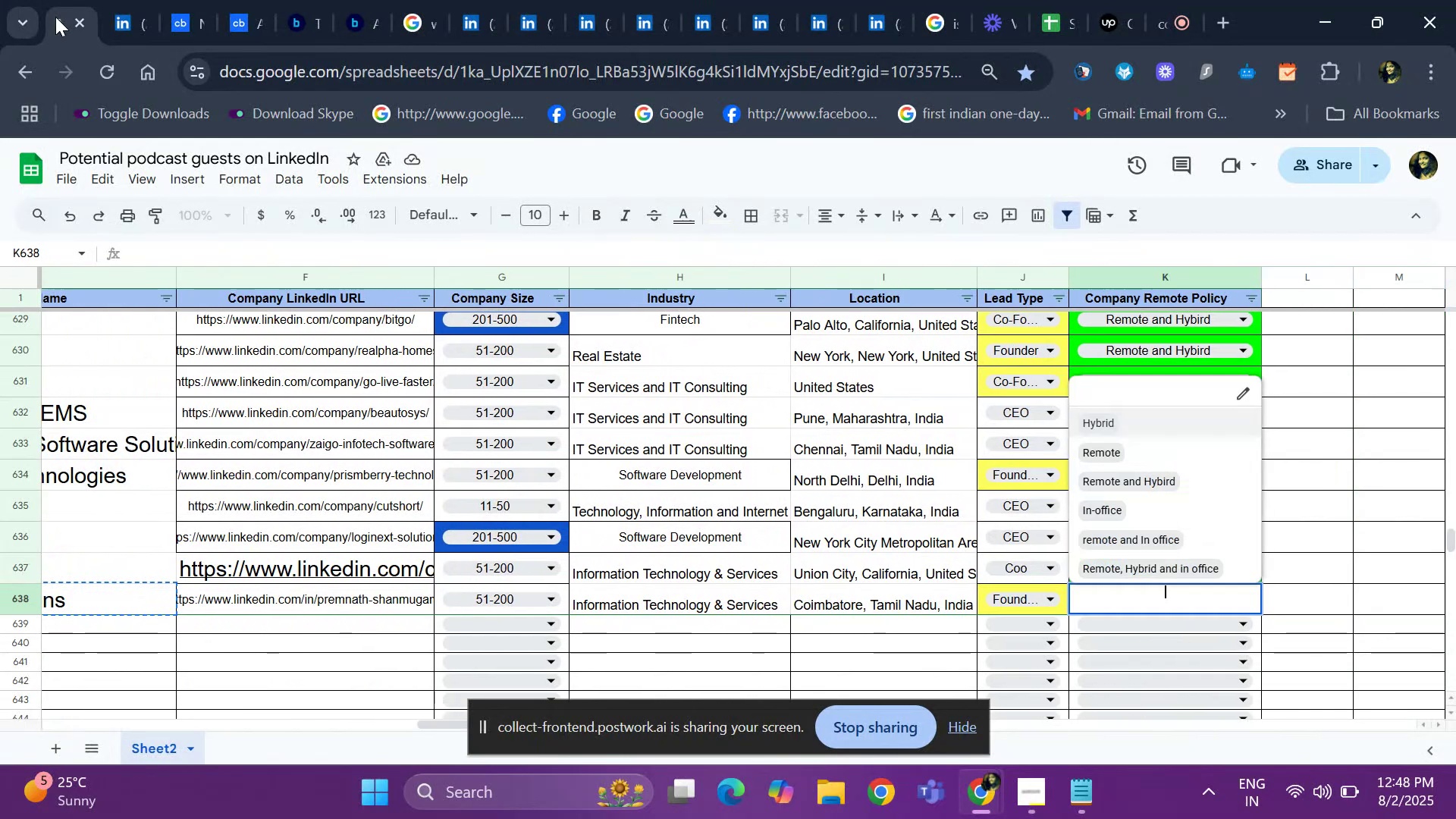 
key(ArrowDown)
 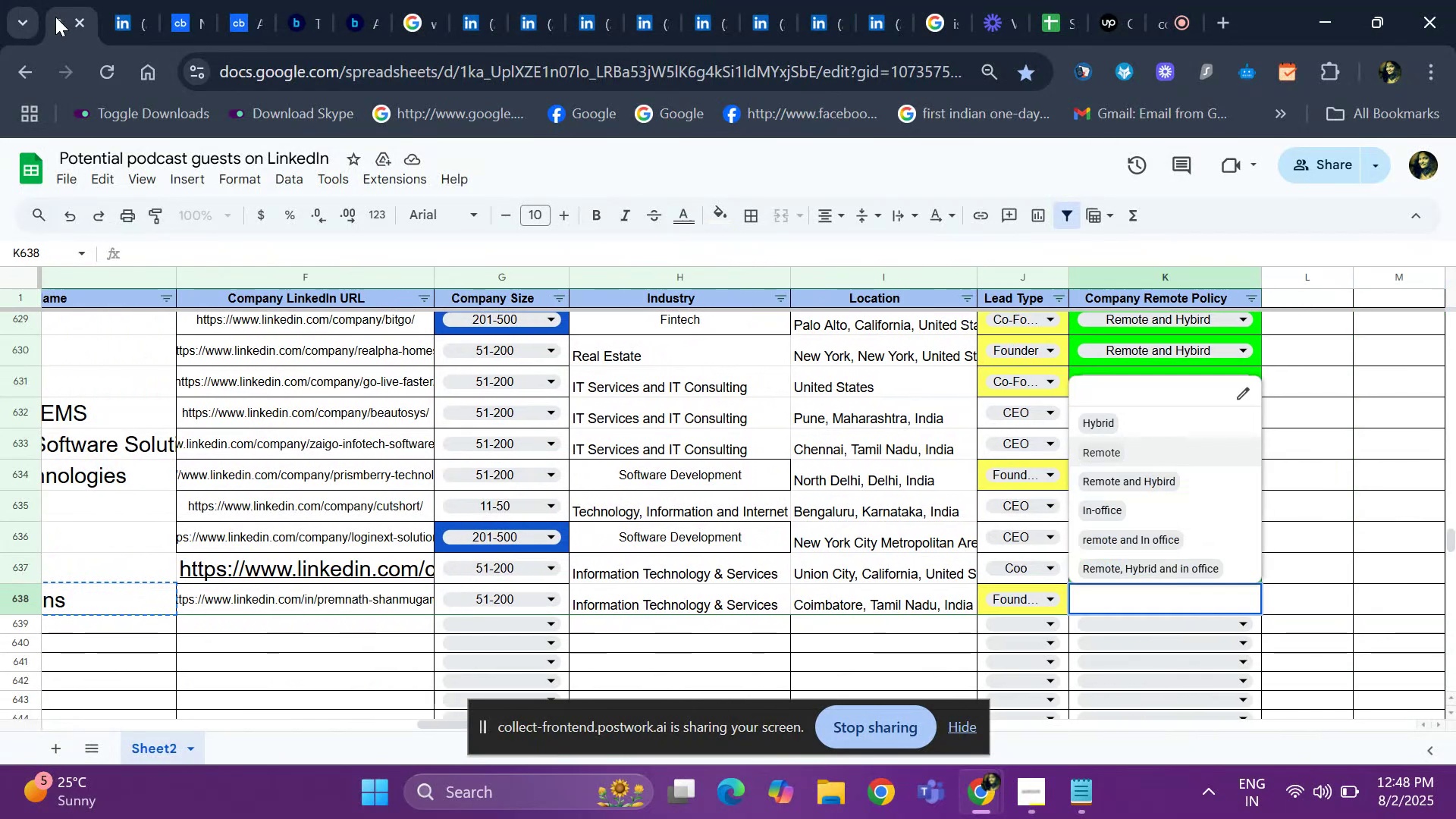 
key(ArrowDown)
 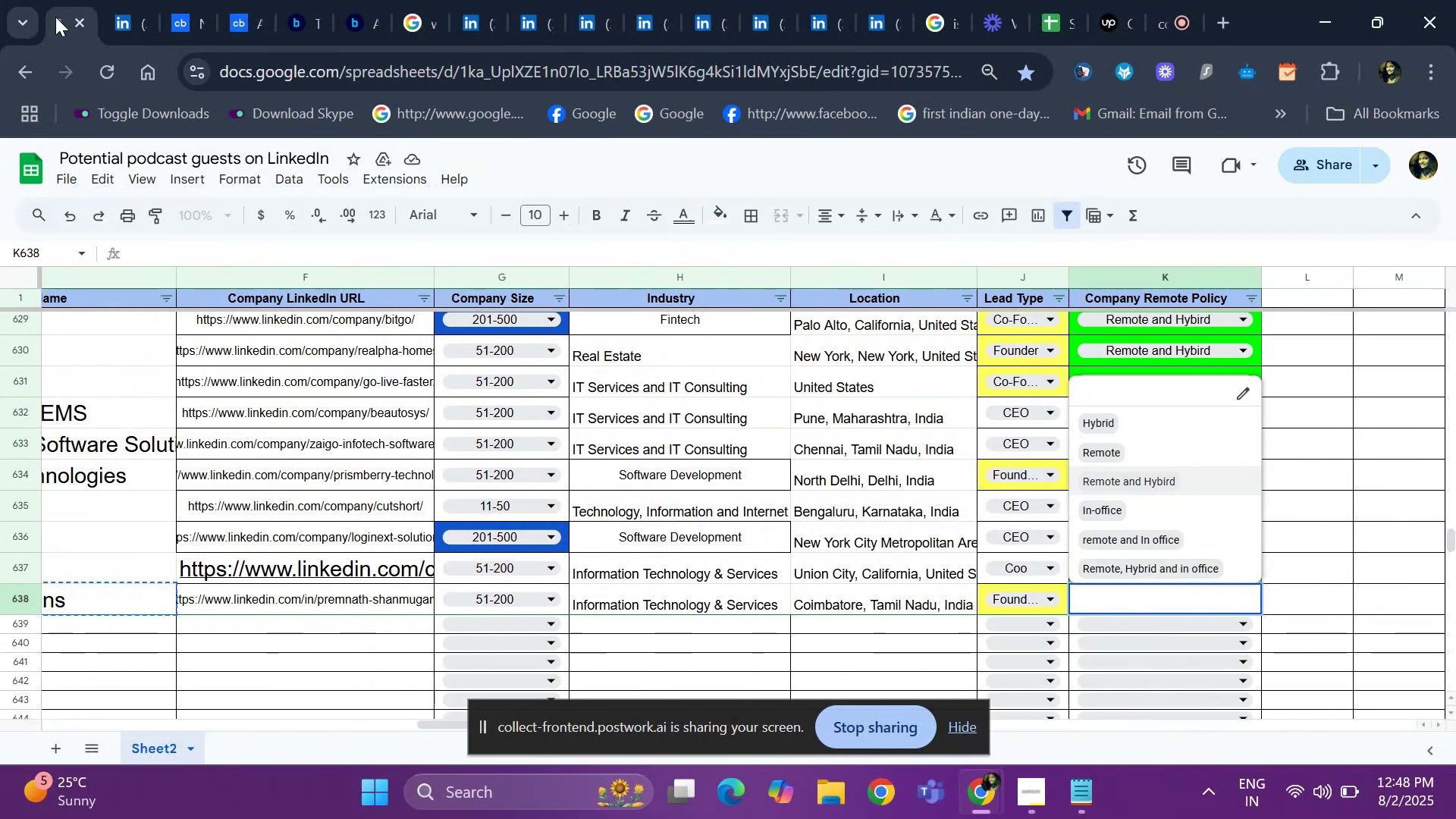 
key(ArrowDown)
 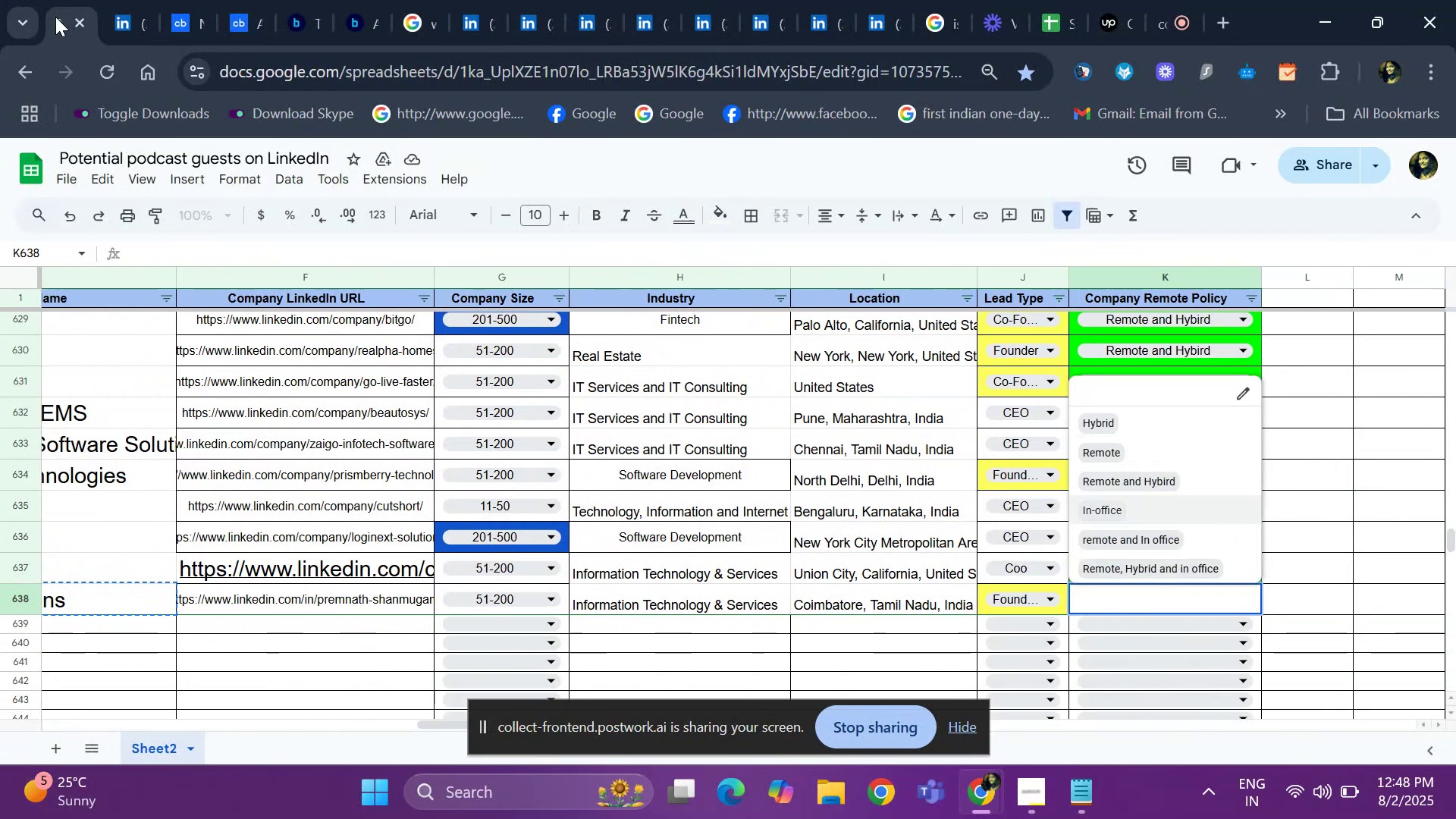 
key(ArrowDown)
 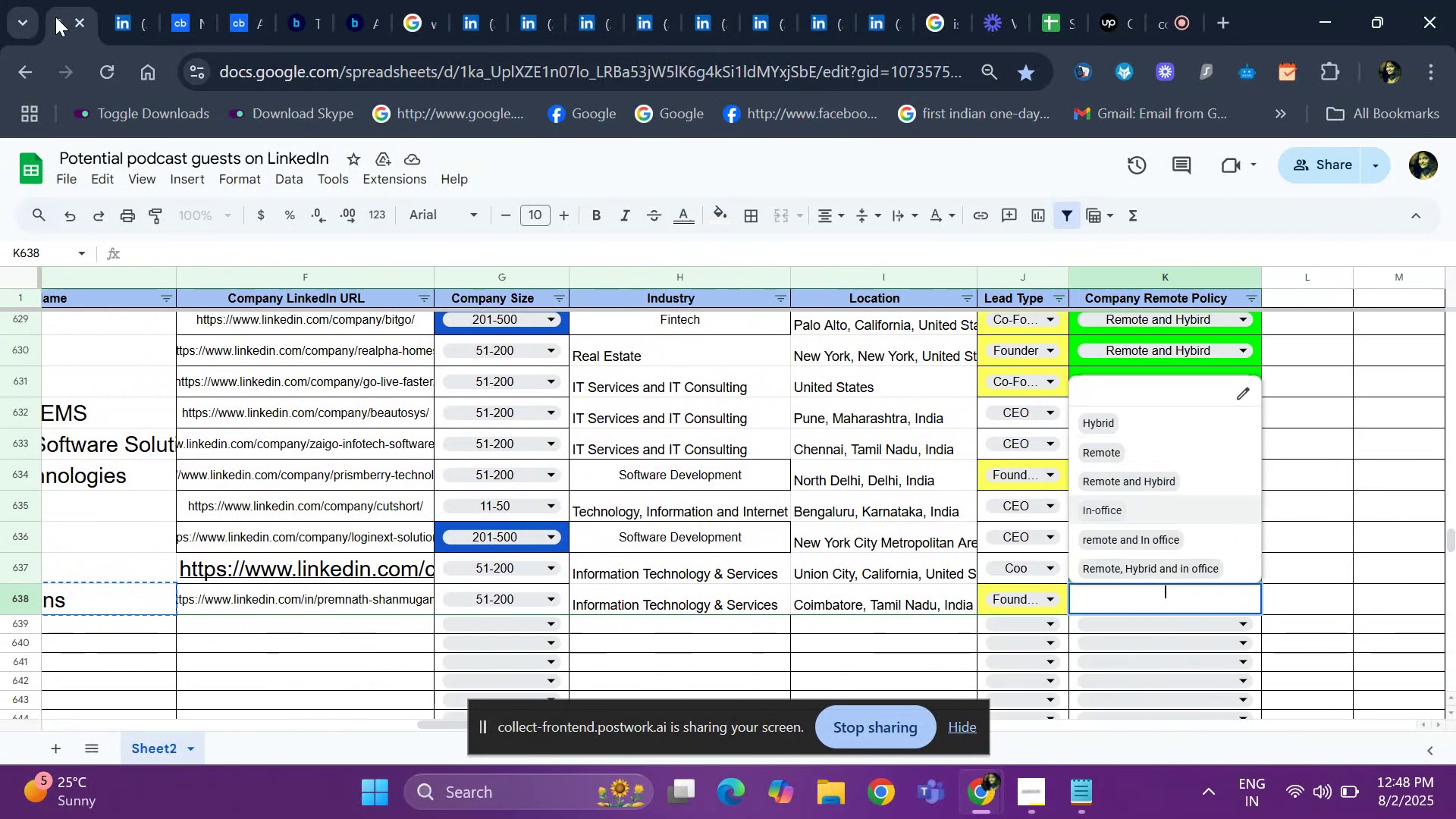 
key(ArrowDown)
 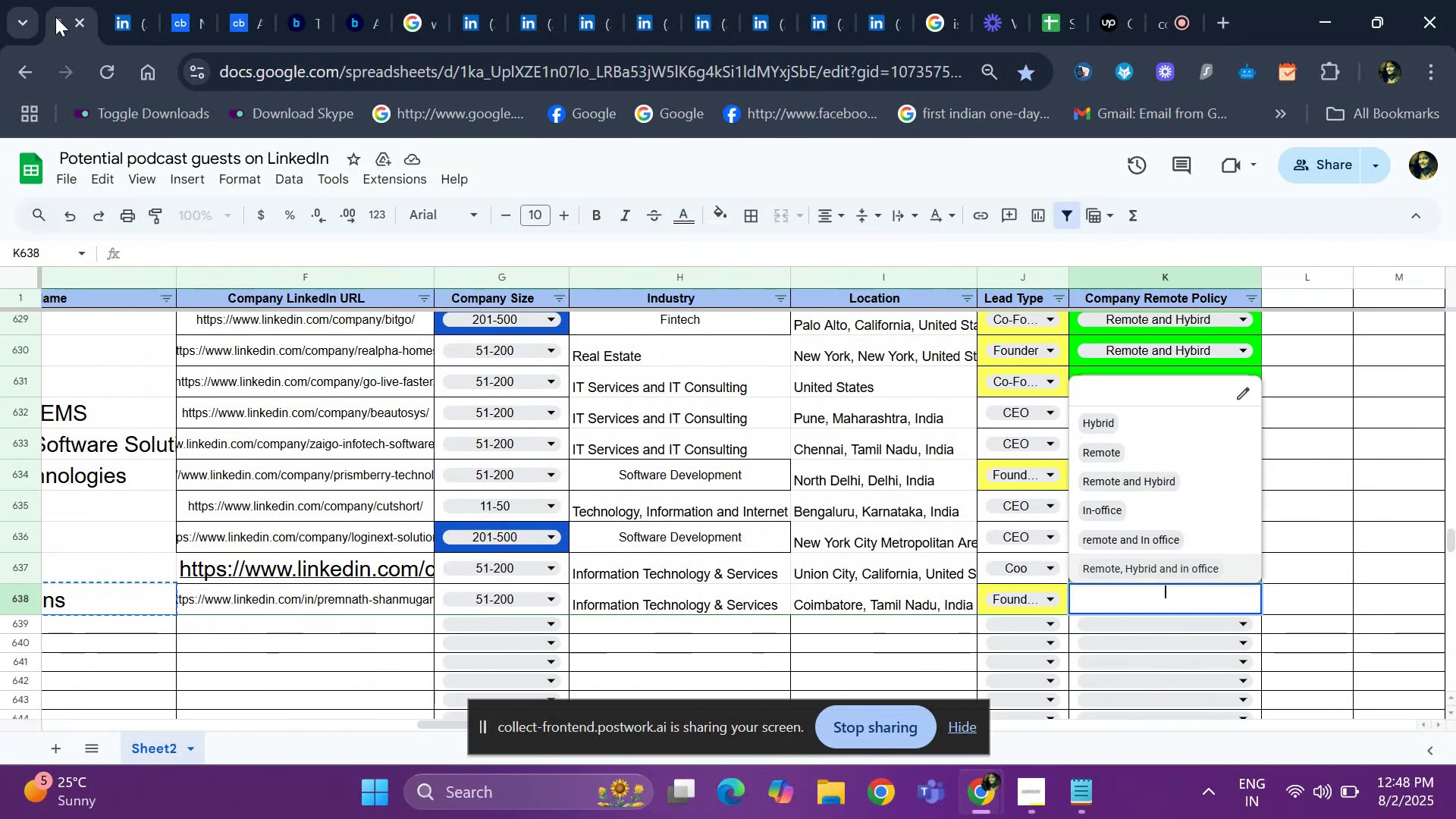 
key(Enter)
 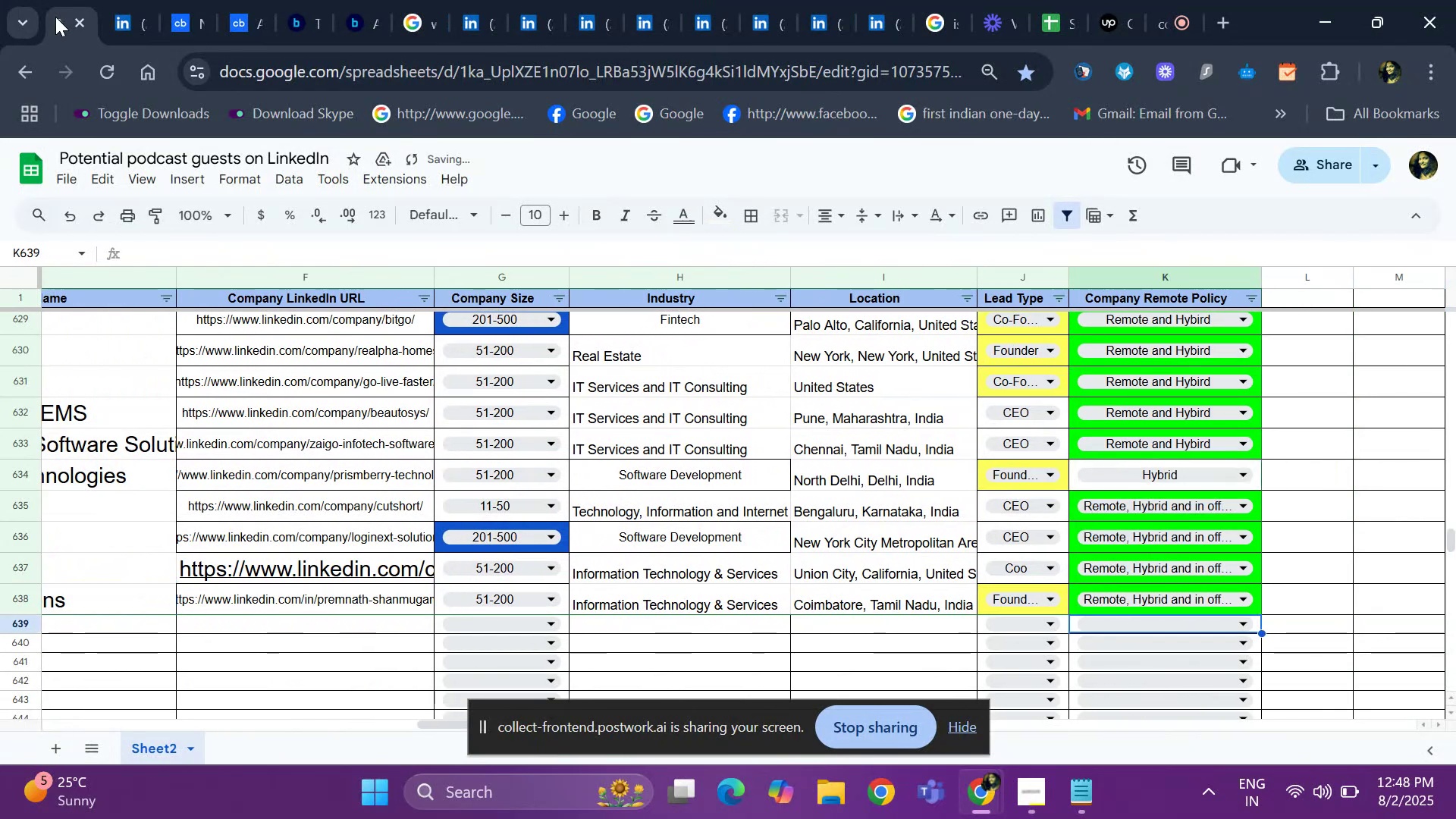 
hold_key(key=ArrowLeft, duration=1.0)
 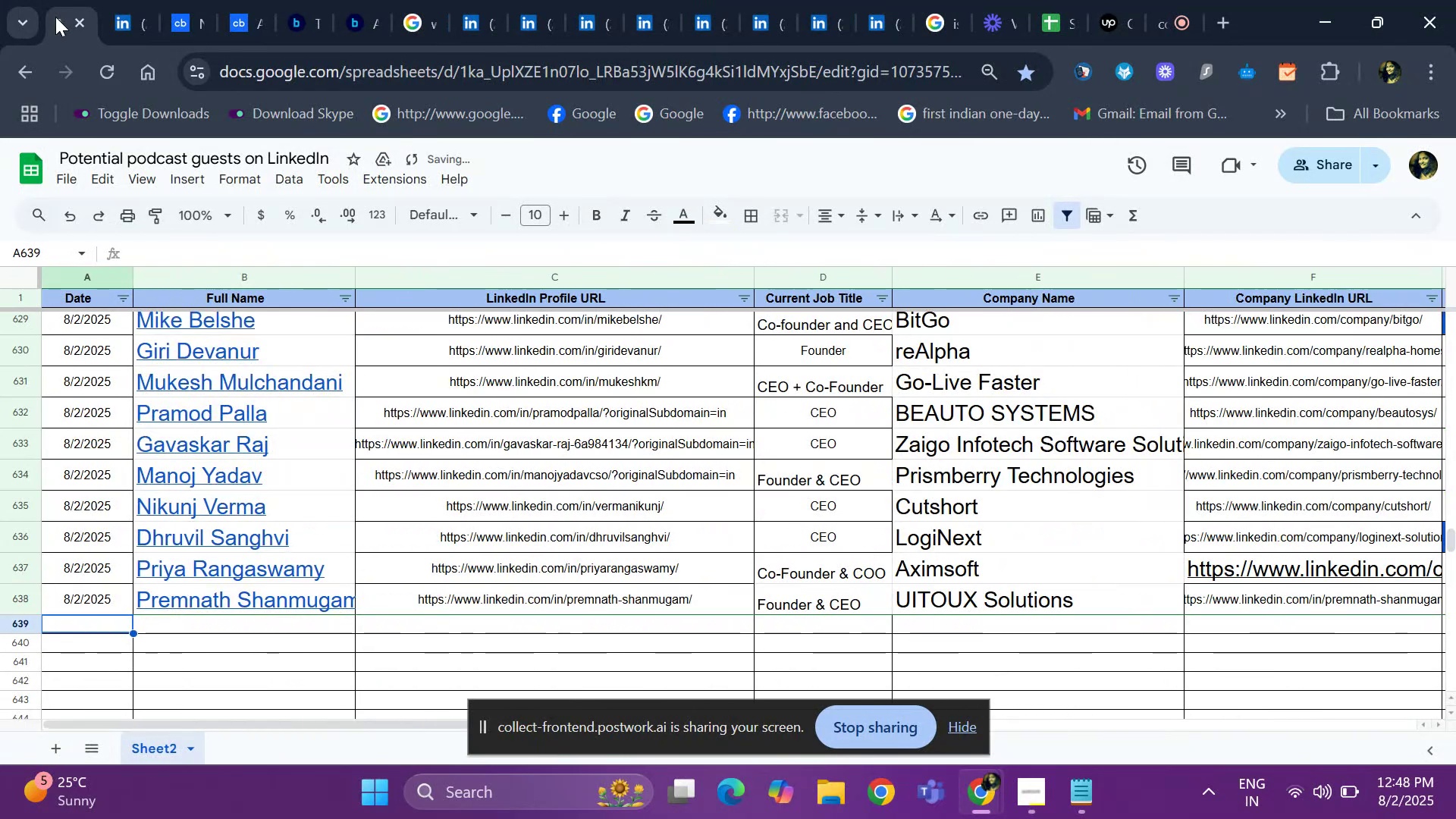 
key(Control+ControlLeft)
 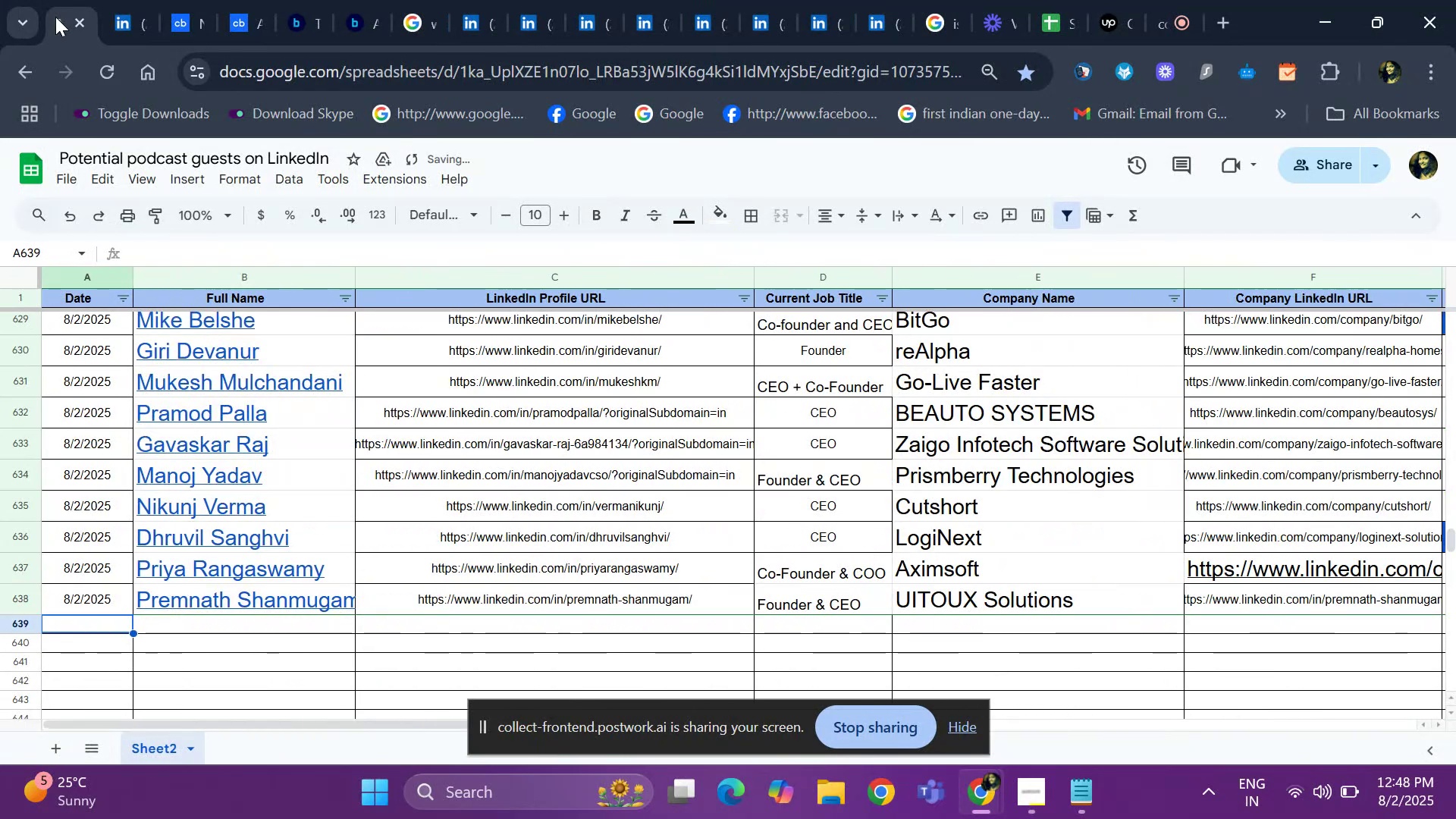 
key(Control+D)
 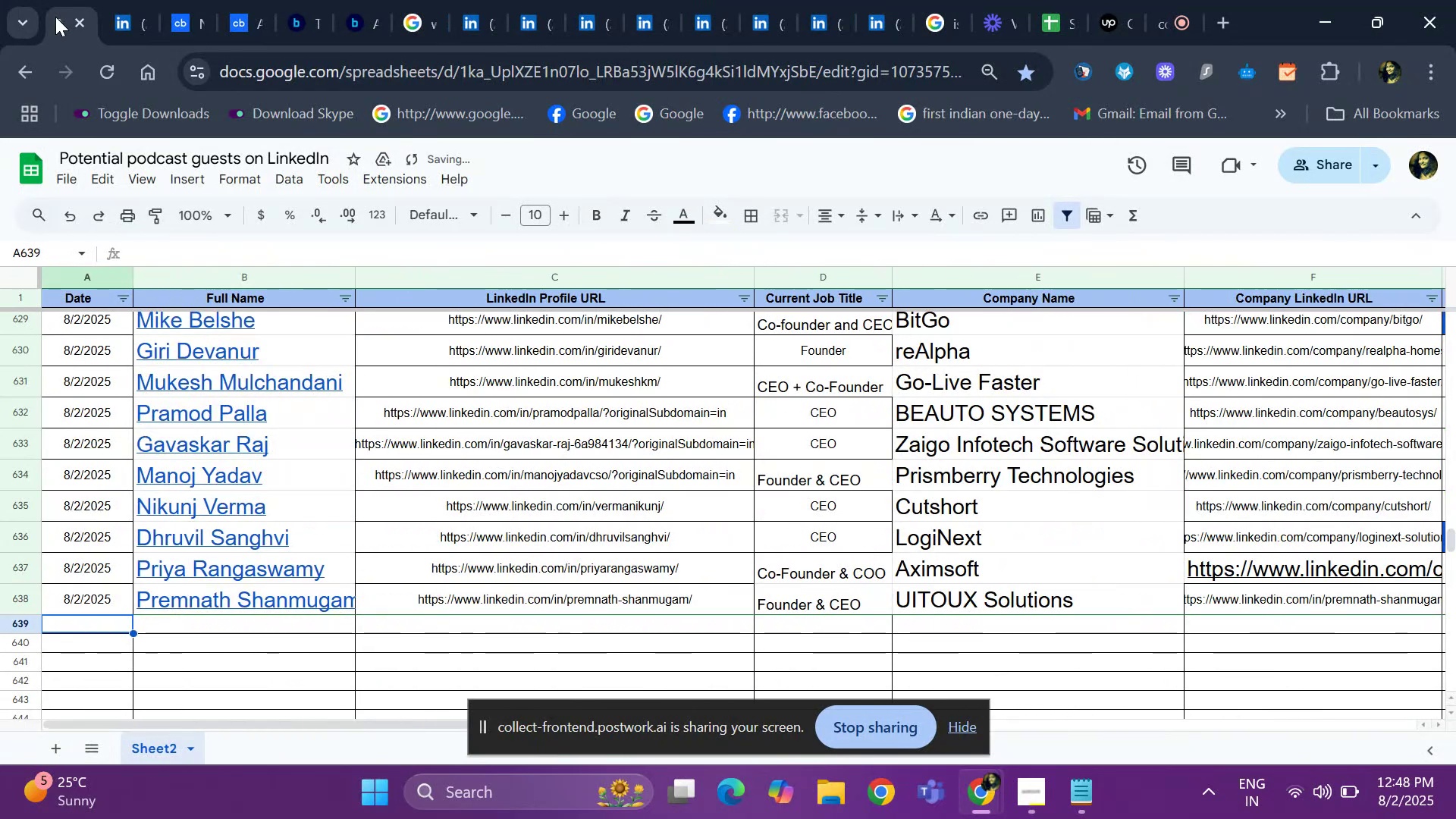 
key(ArrowRight)
 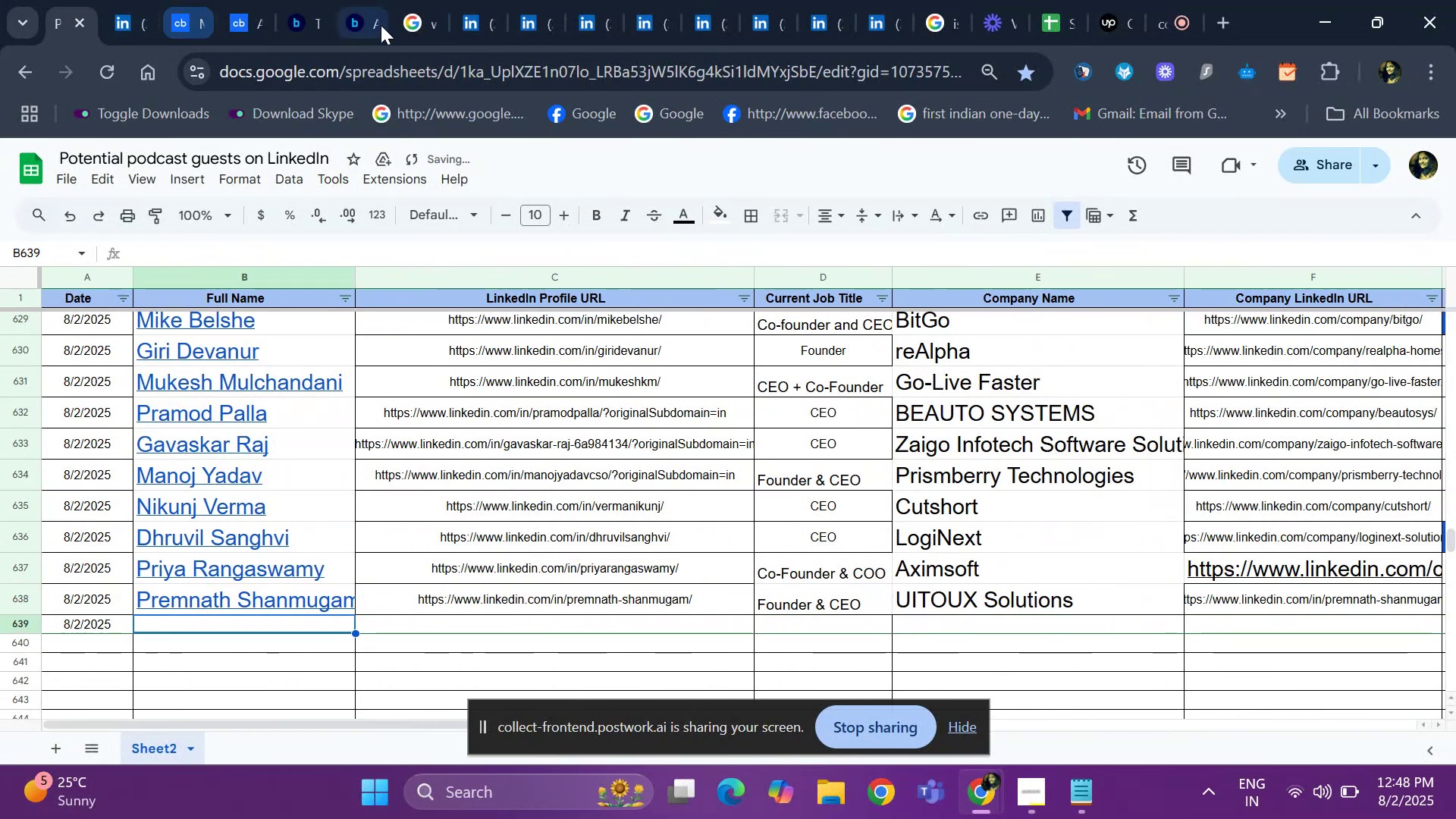 
mouse_move([437, 14])
 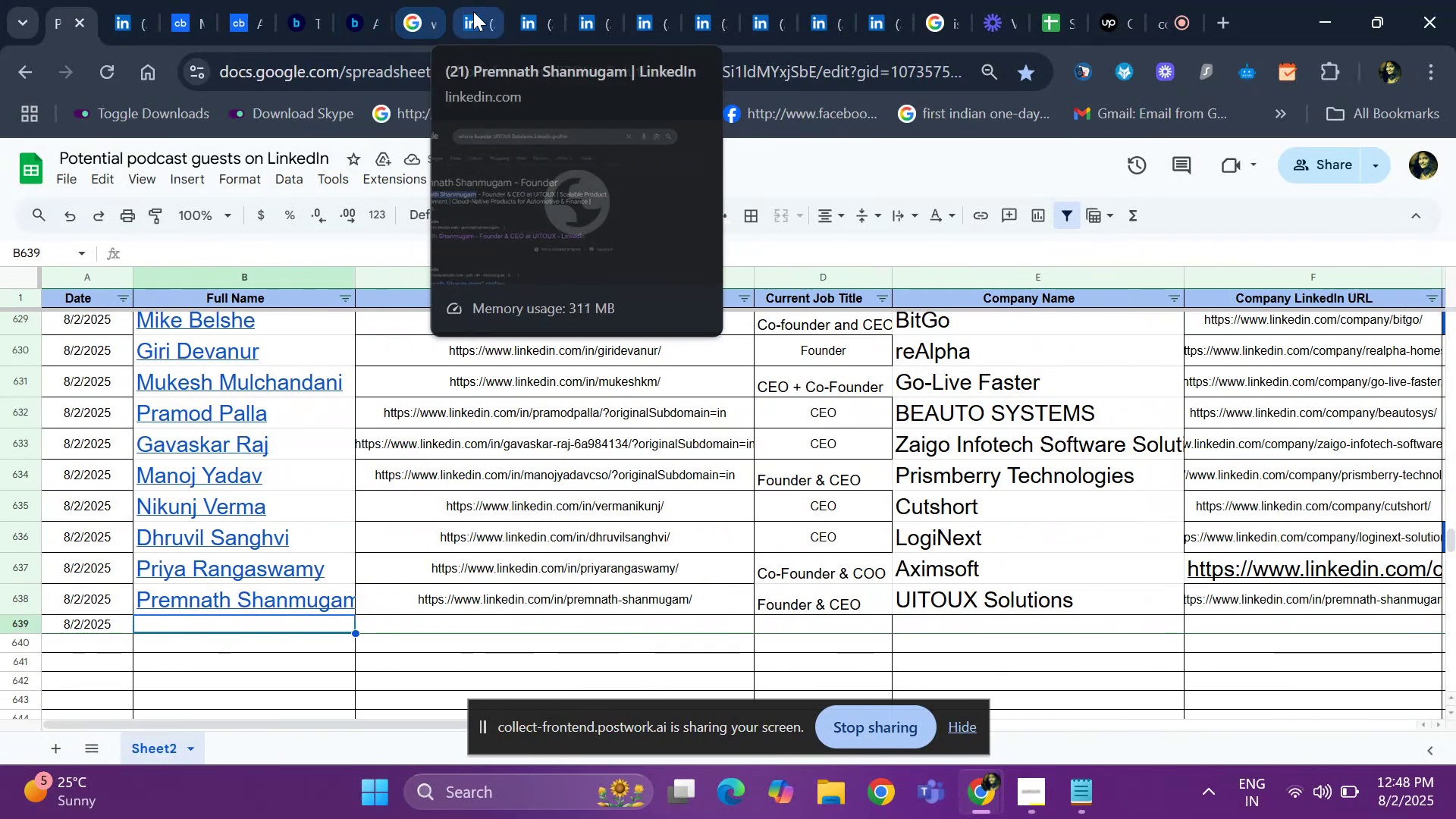 
left_click([474, 11])
 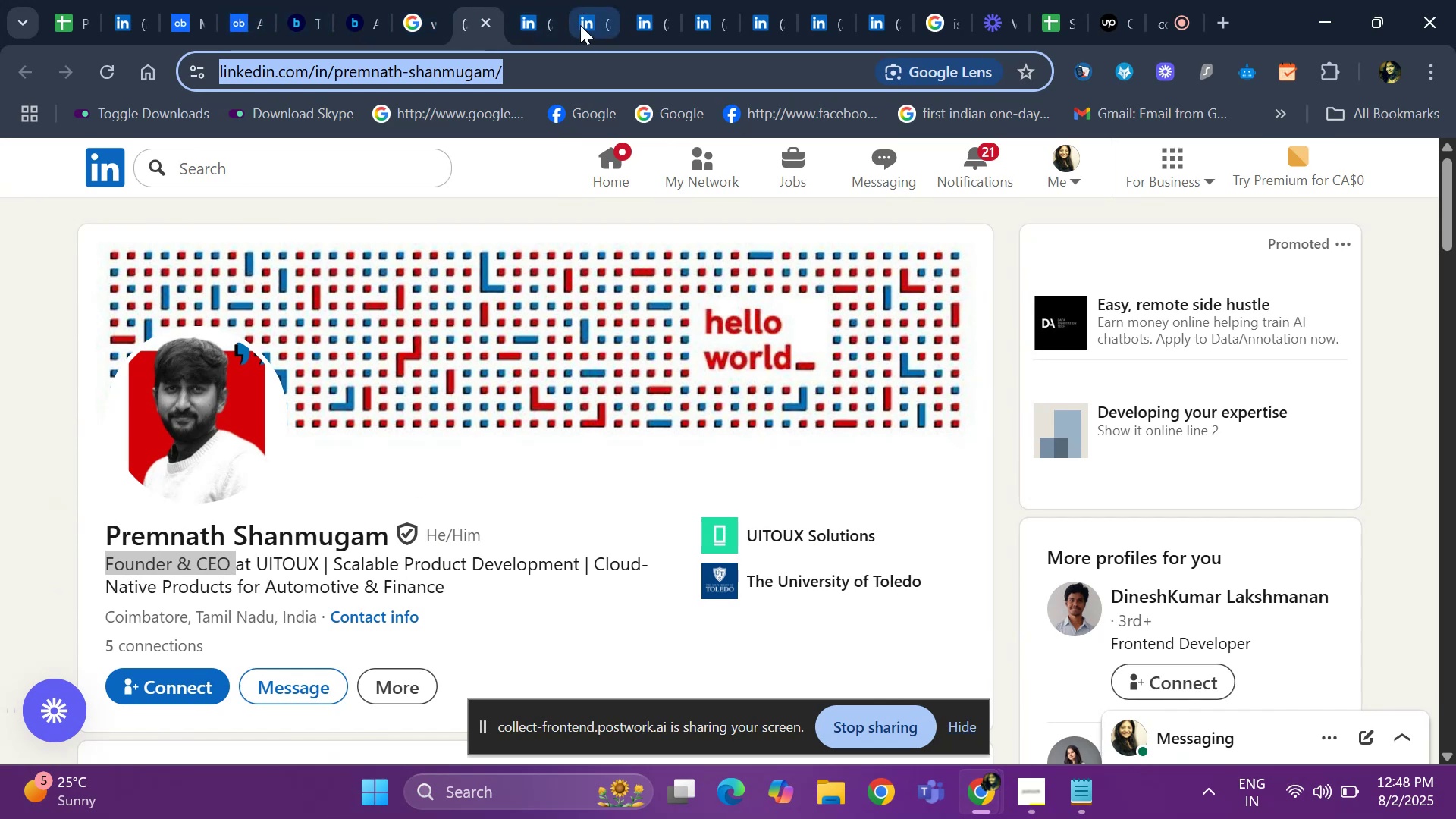 
left_click([522, 15])
 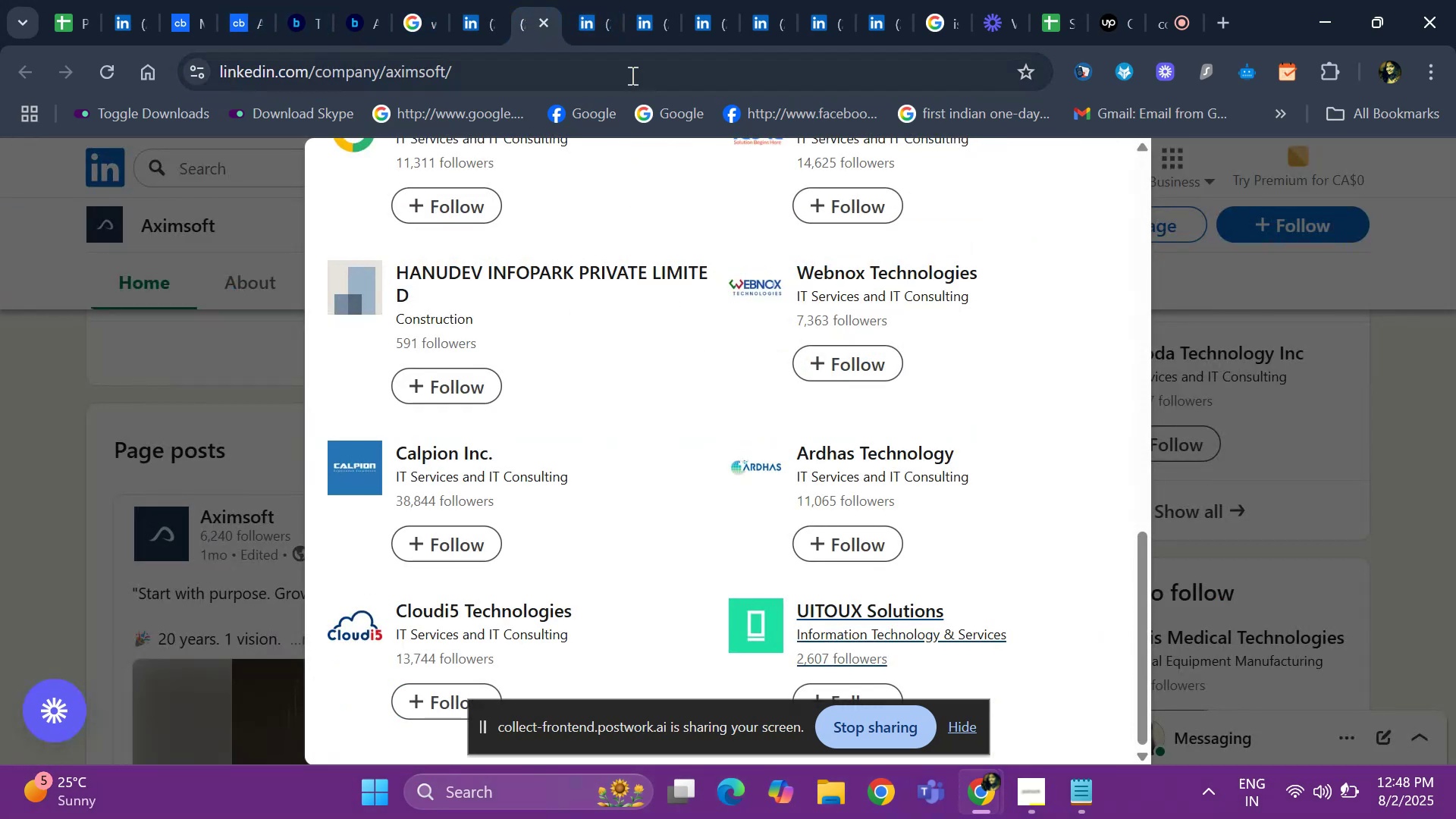 
left_click([583, 19])
 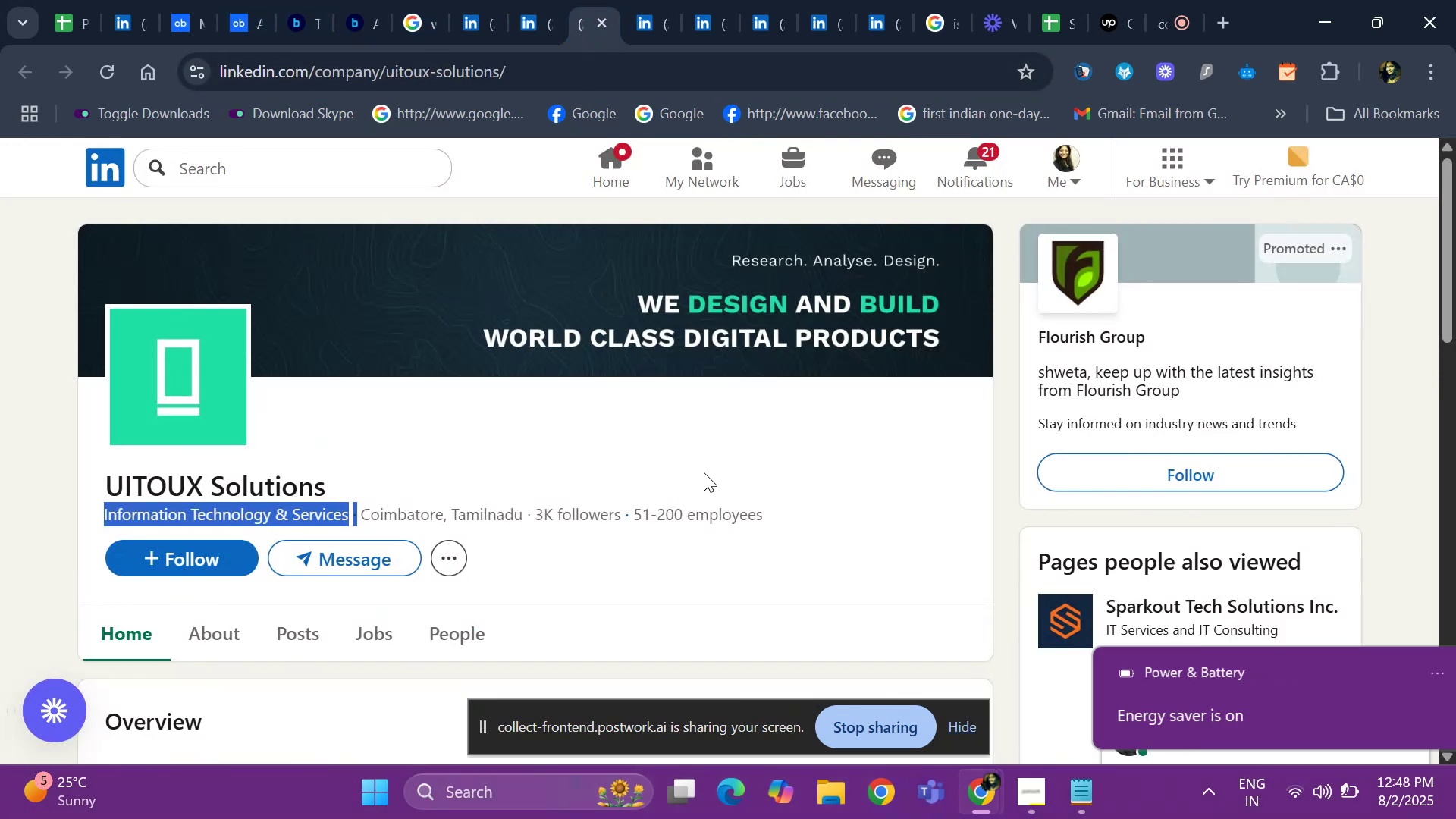 
left_click([758, 457])
 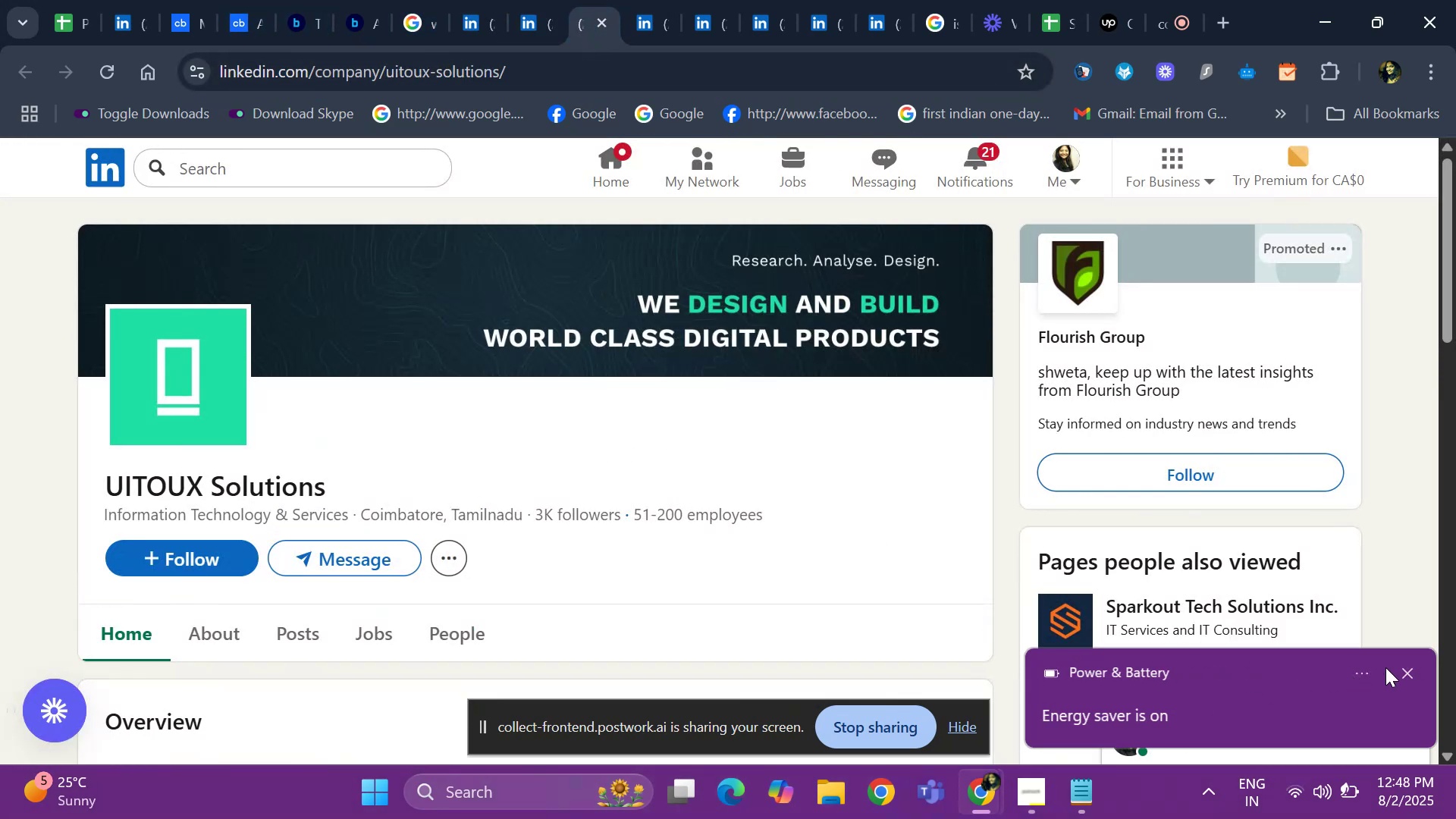 
left_click([1417, 672])
 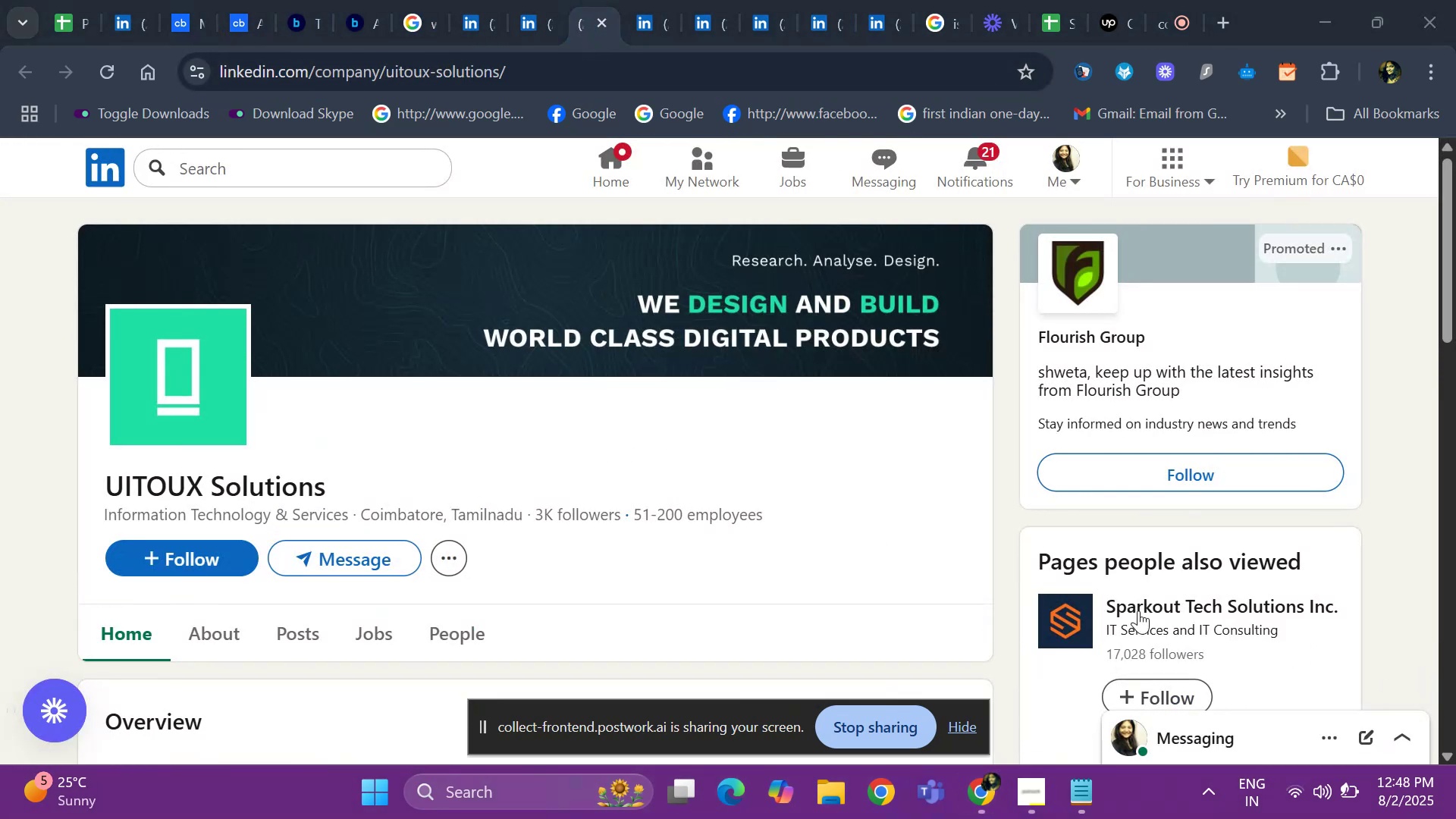 
scroll: coordinate [888, 513], scroll_direction: down, amount: 4.0
 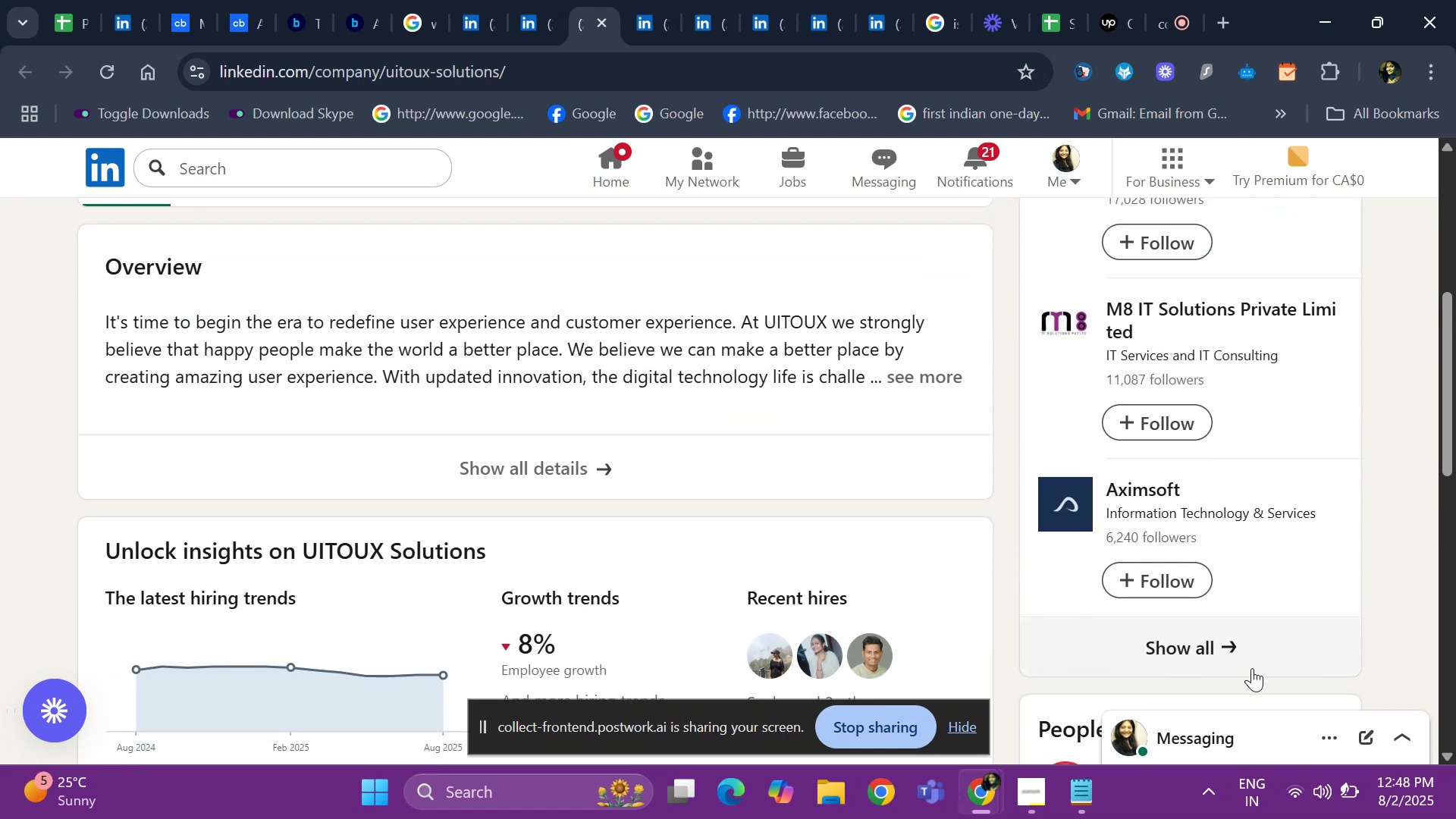 
left_click([1245, 646])
 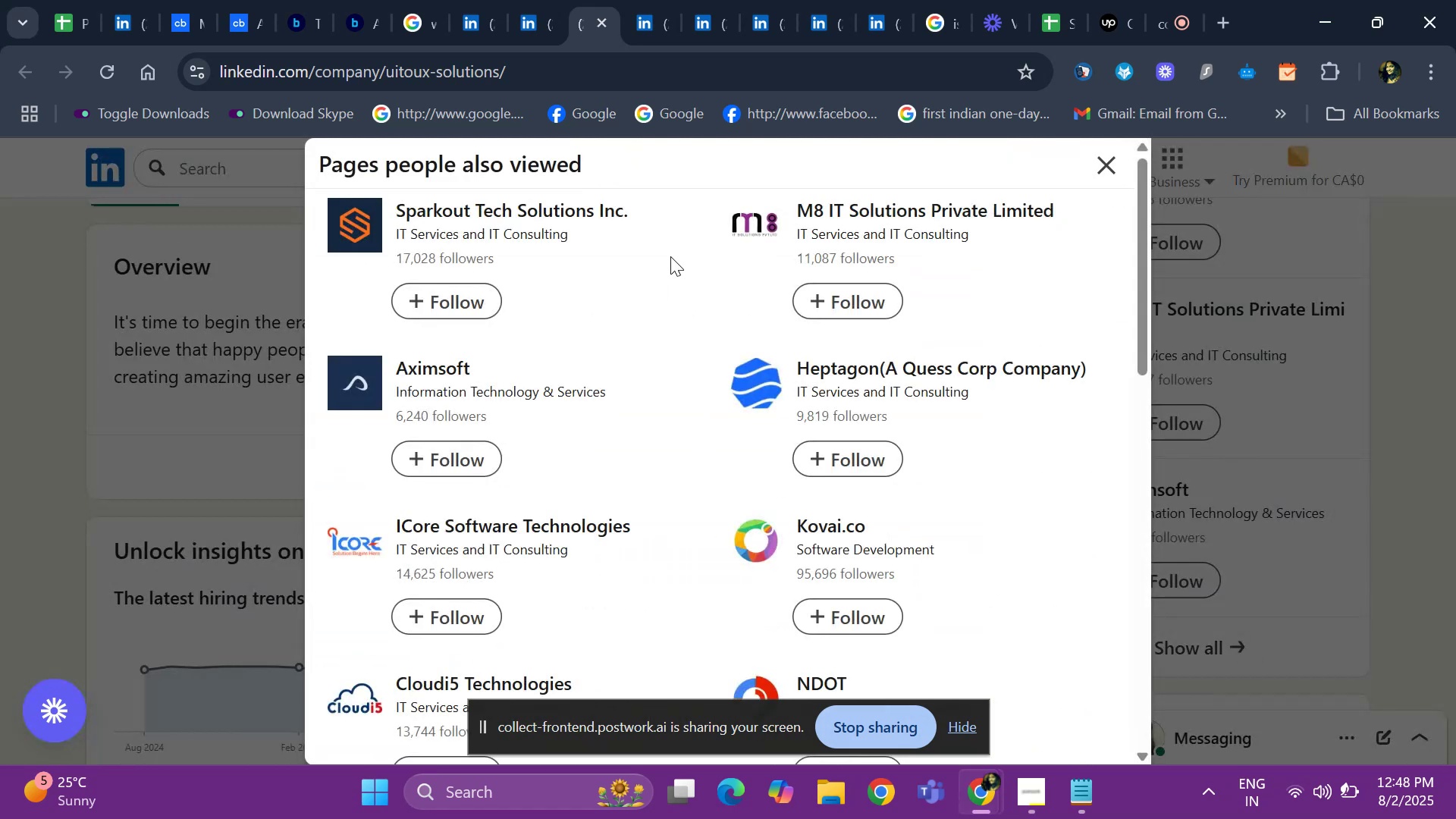 
scroll: coordinate [617, 528], scroll_direction: down, amount: 5.0
 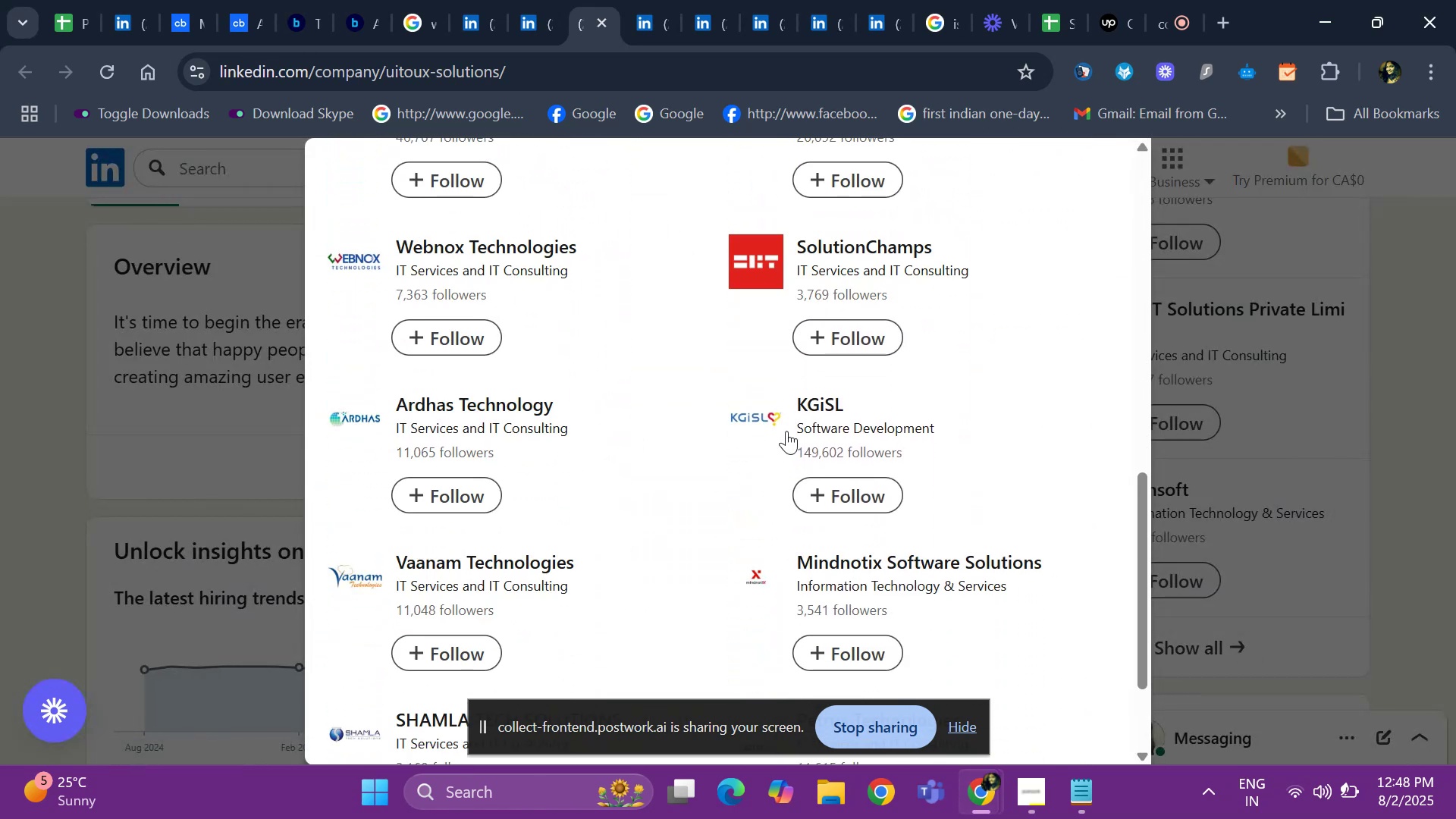 
right_click([794, 418])
 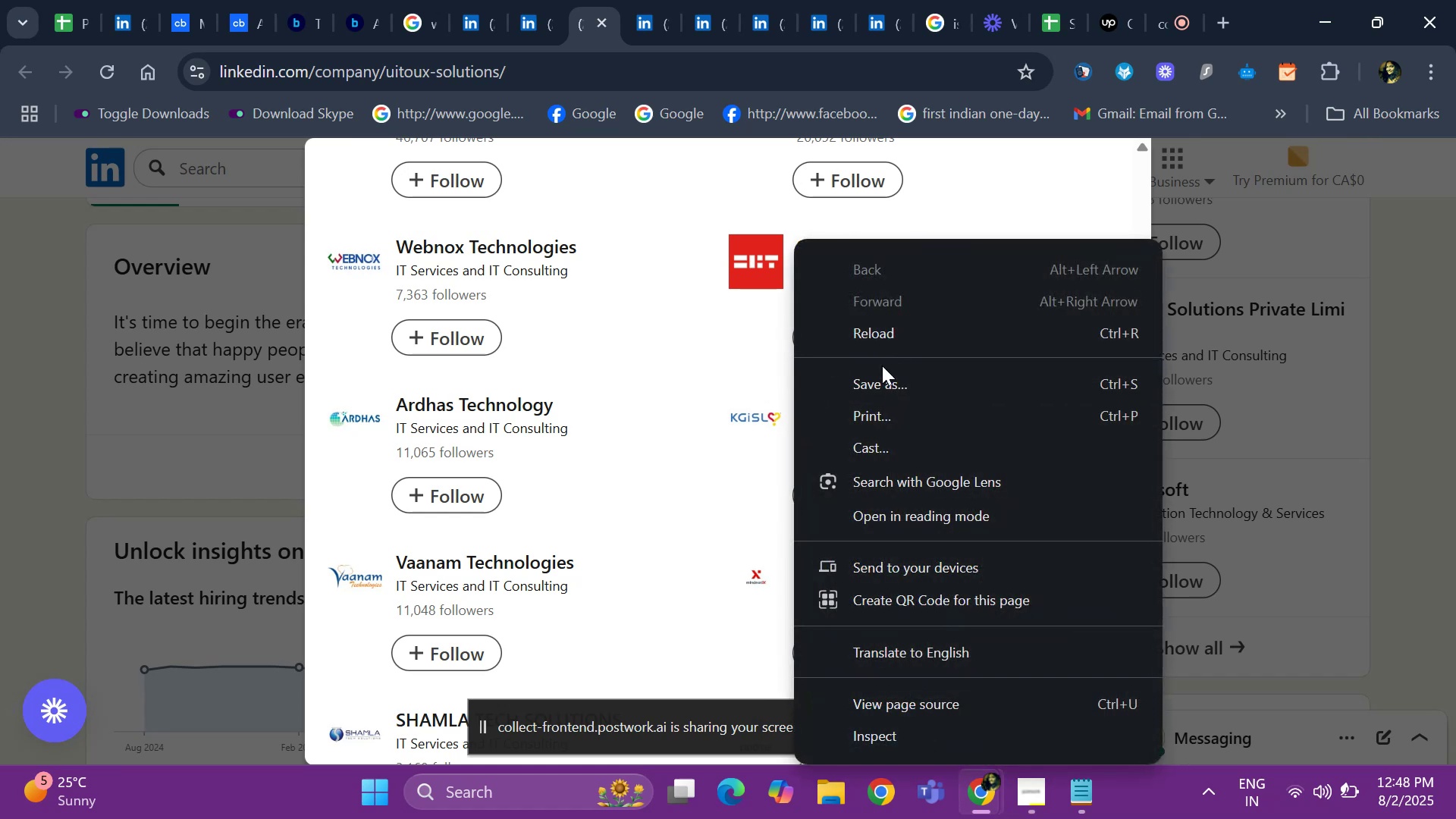 
left_click([663, 428])
 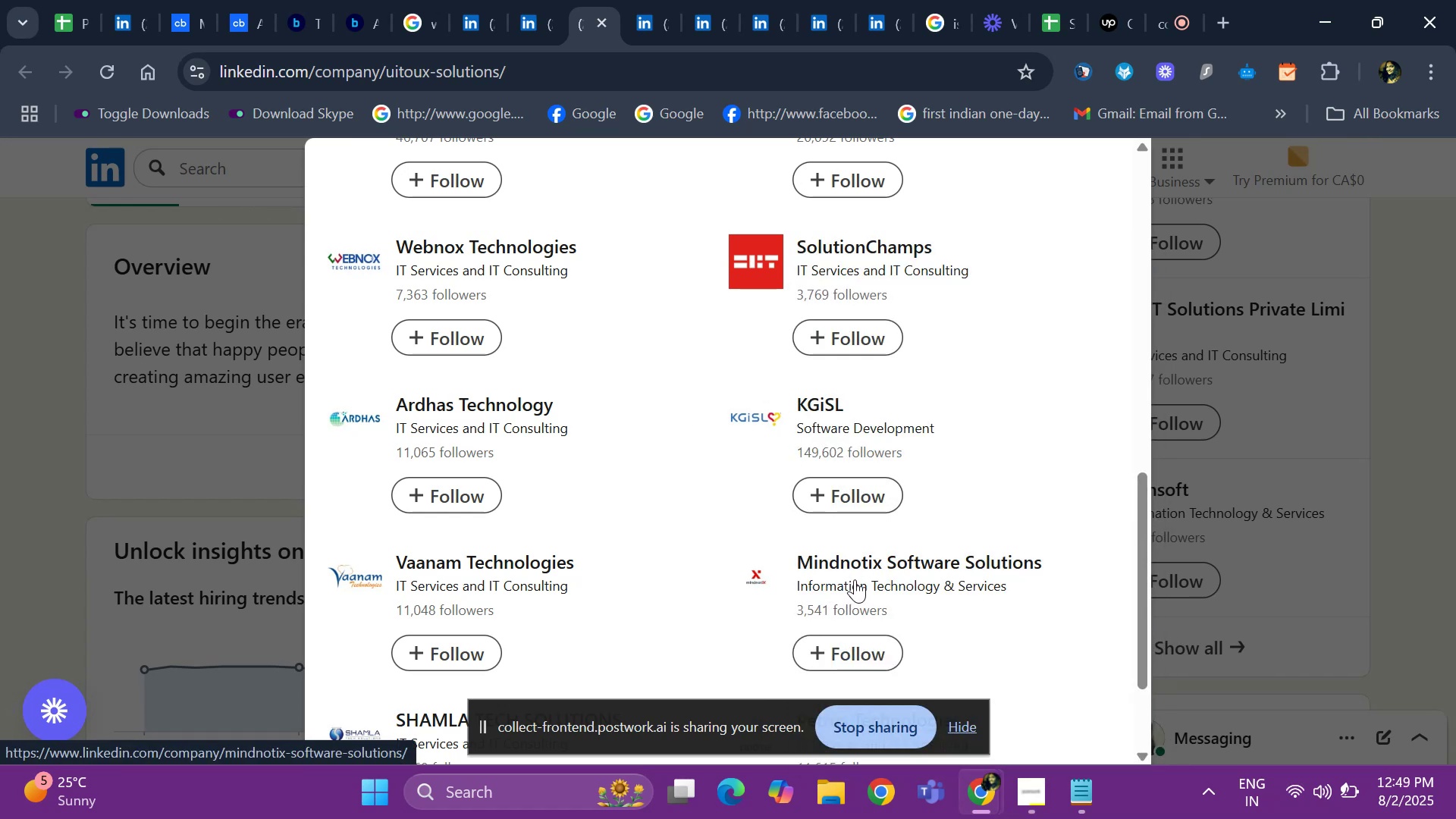 
left_click([862, 559])
 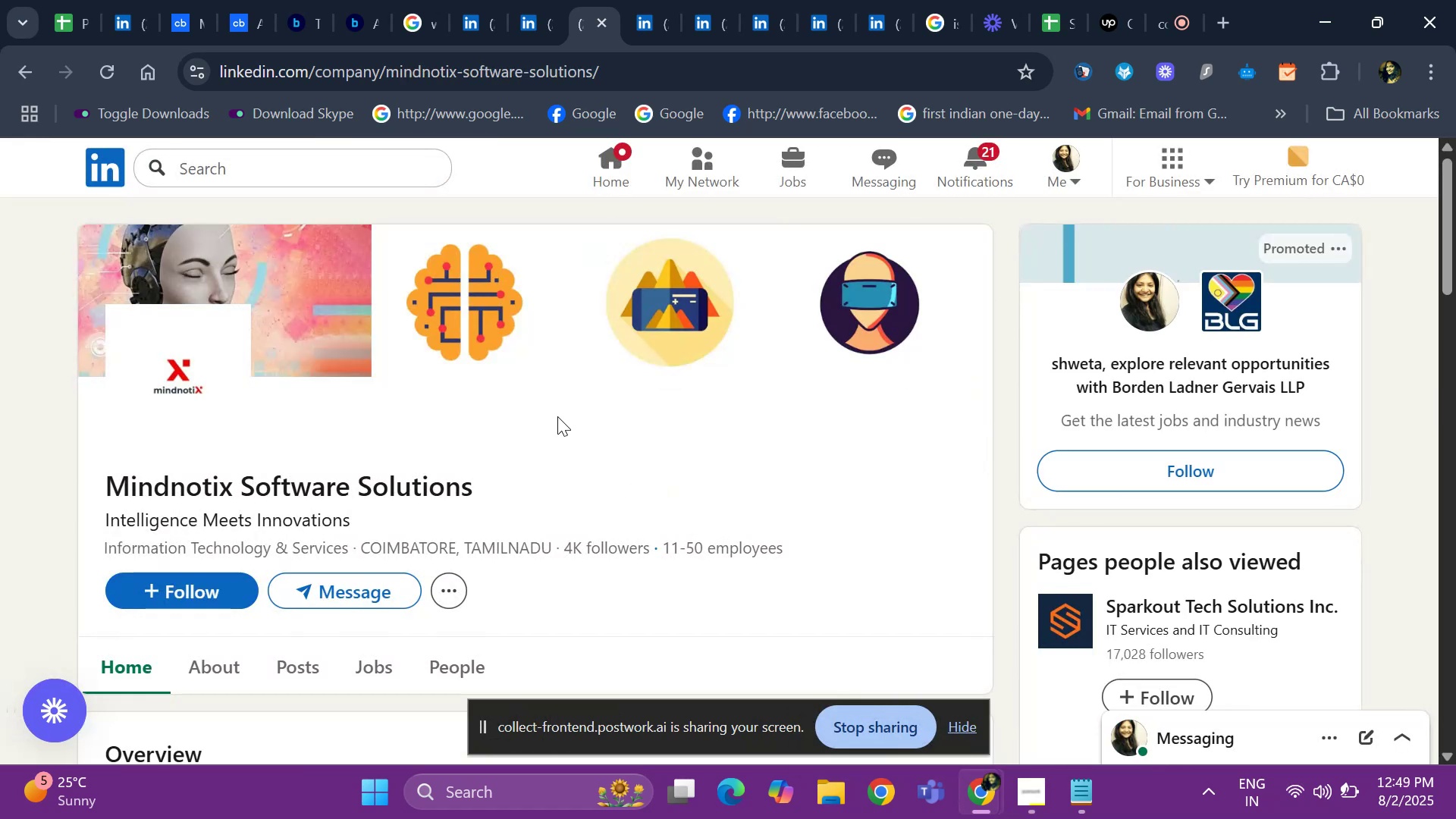 
left_click_drag(start_coordinate=[85, 461], to_coordinate=[499, 485])
 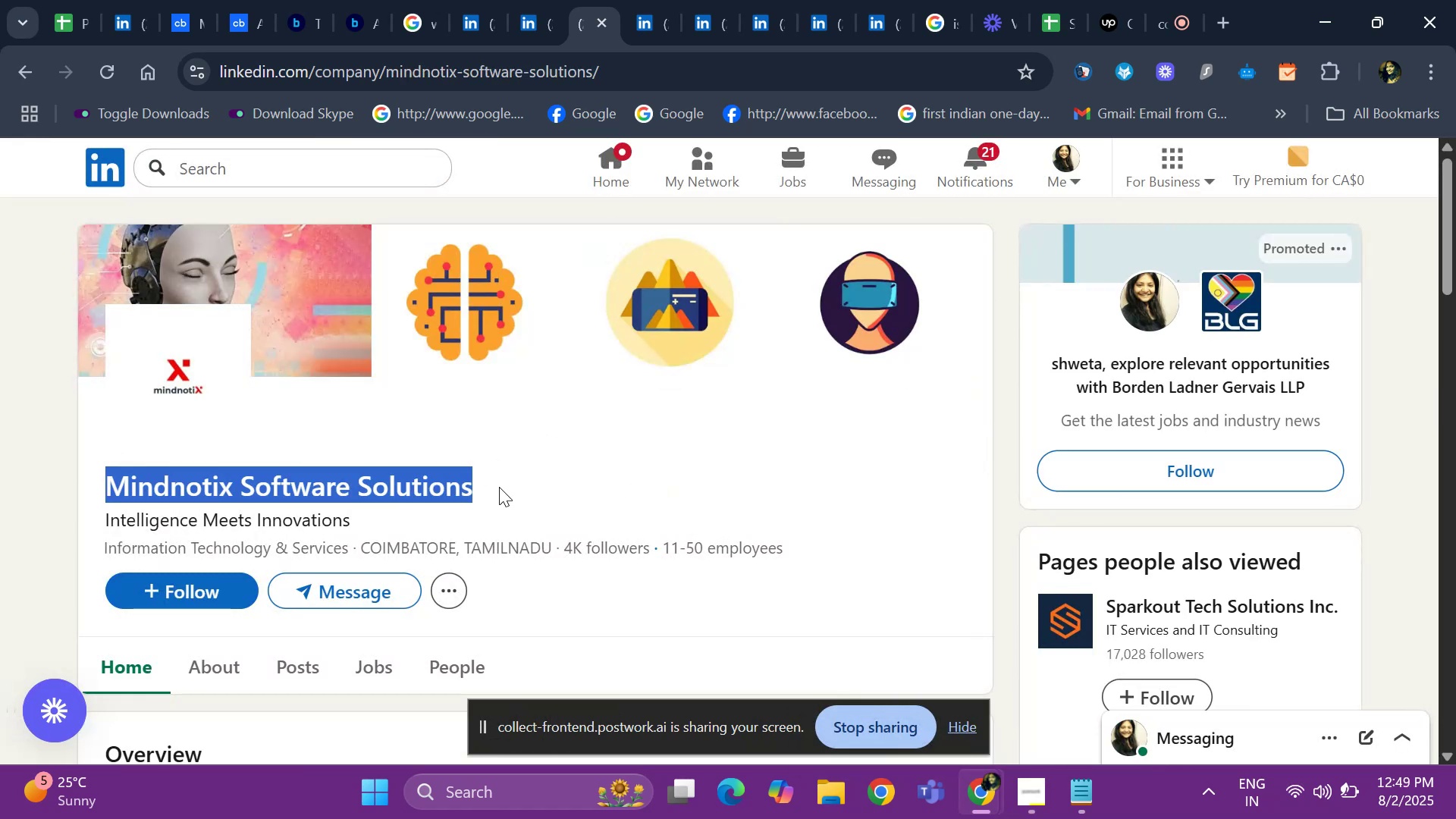 
key(Control+ControlLeft)
 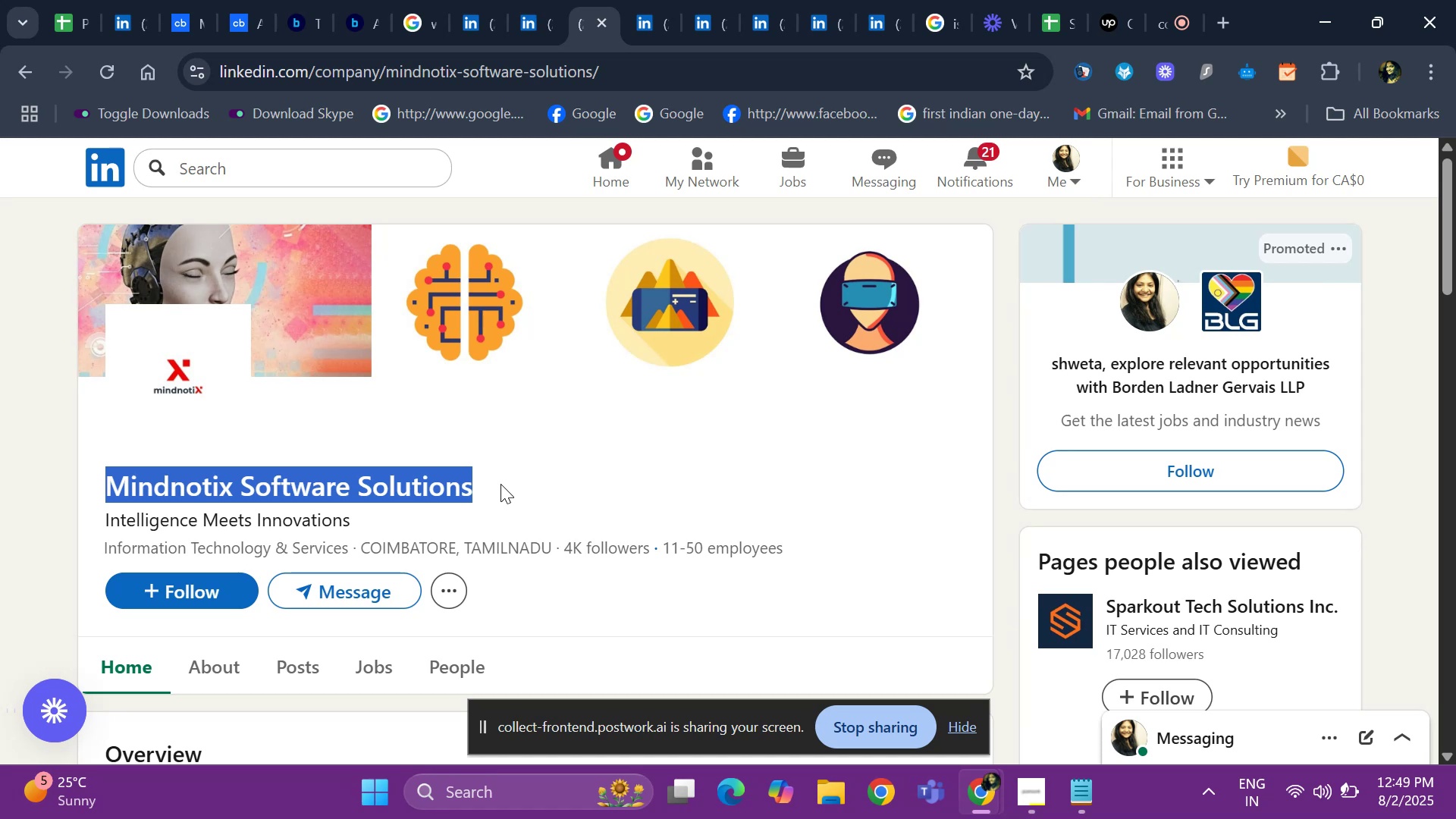 
key(Control+C)
 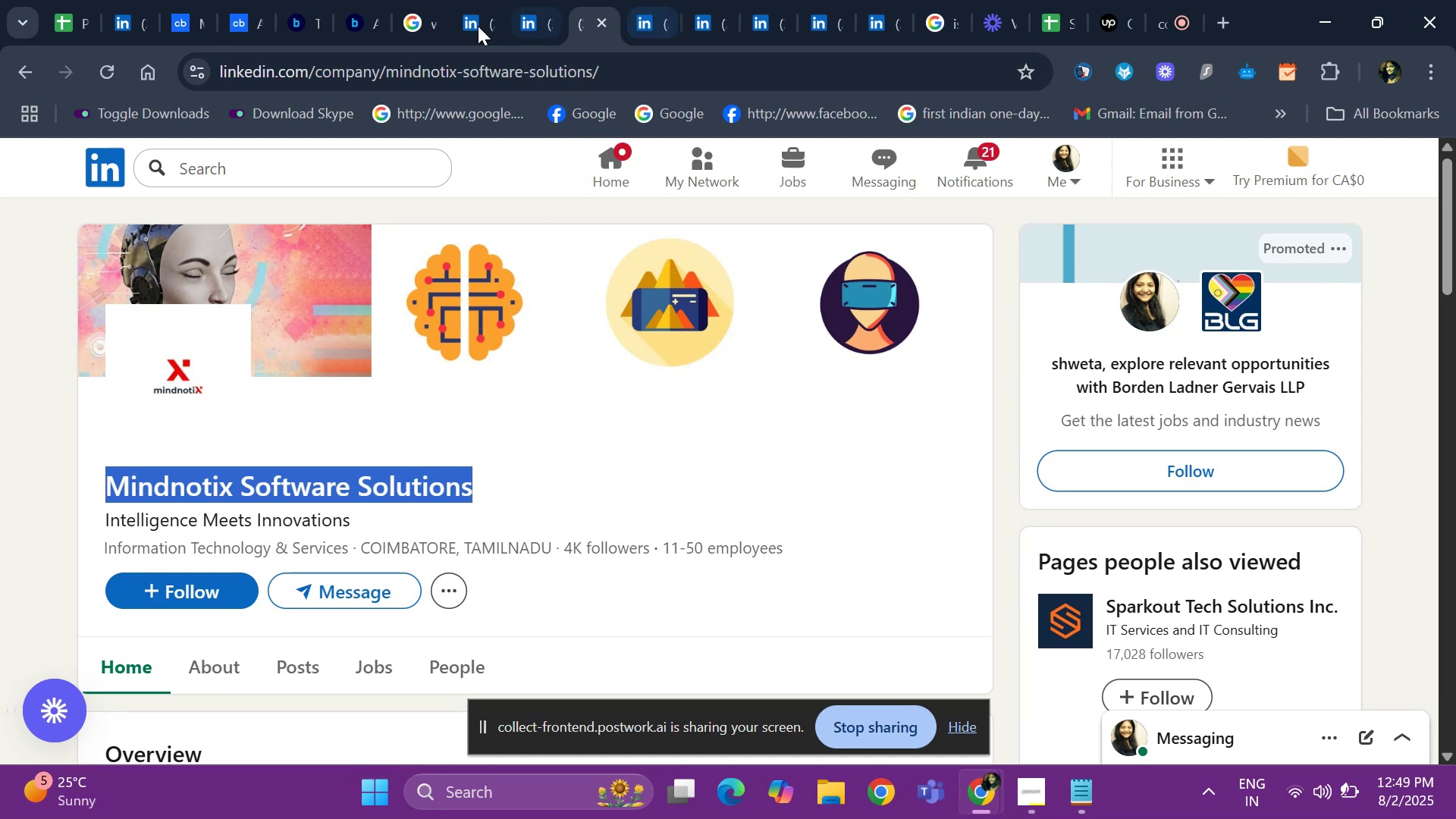 
left_click([413, 14])
 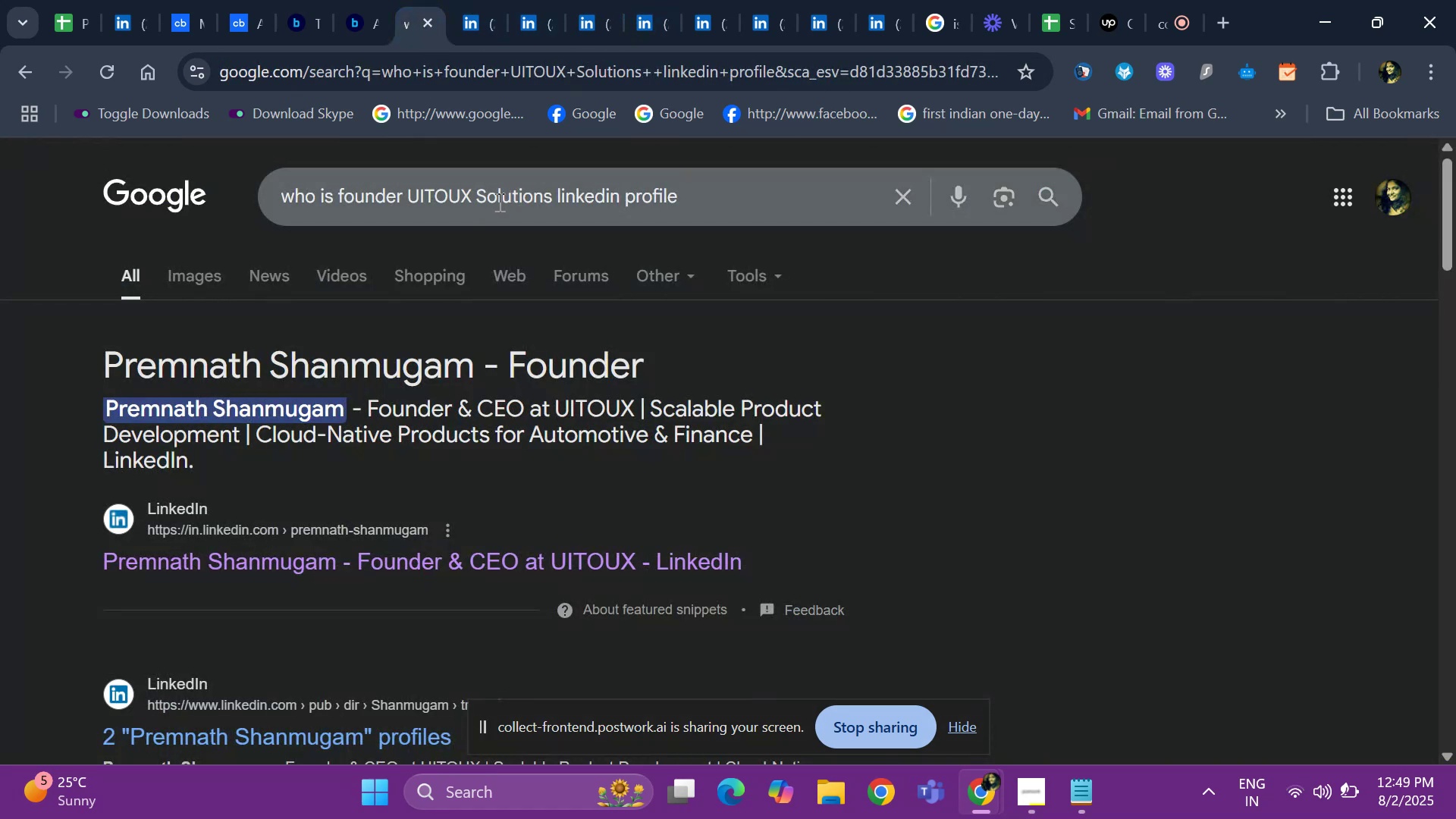 
left_click_drag(start_coordinate=[552, 202], to_coordinate=[410, 200])
 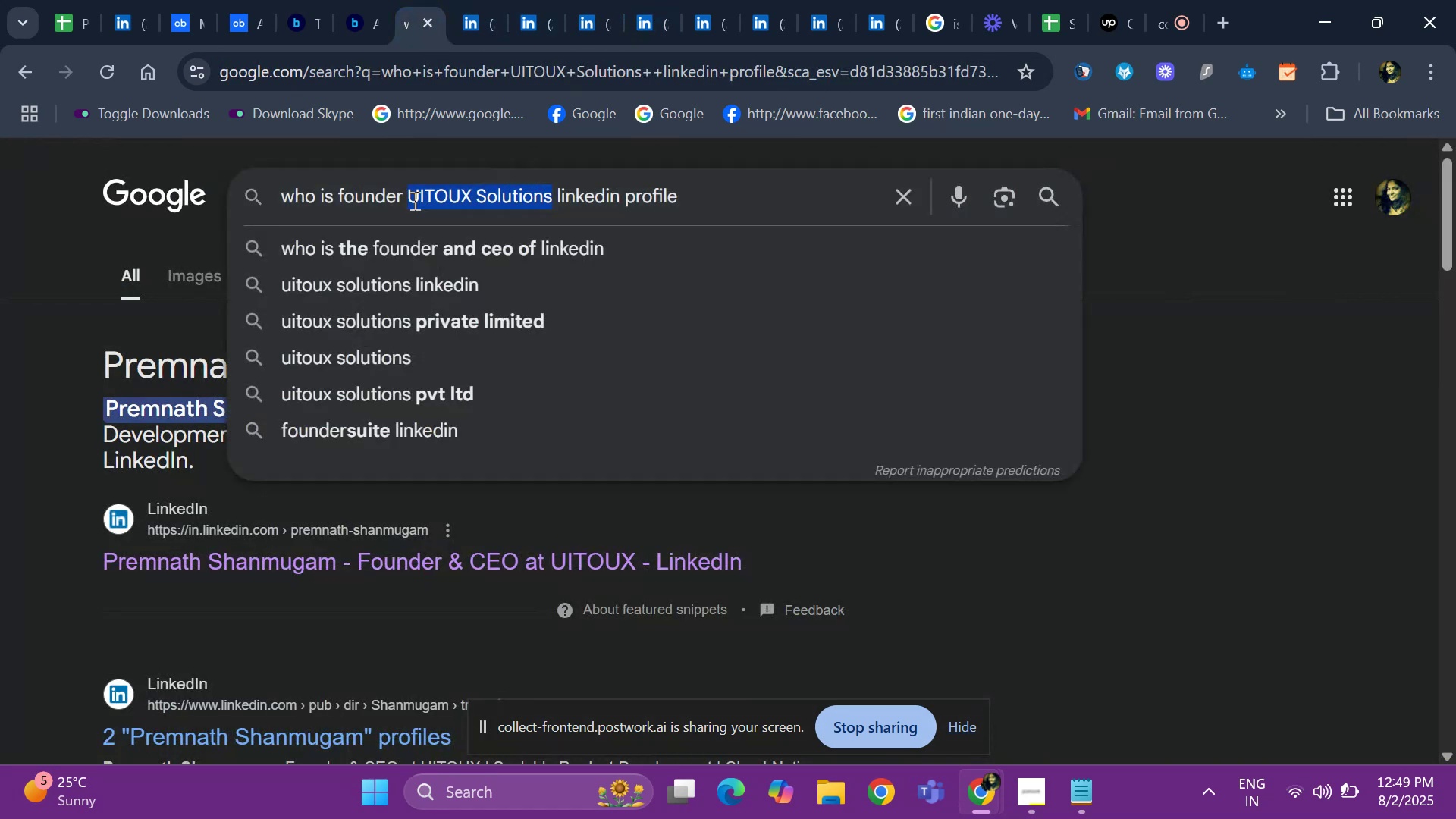 
key(Backspace)
 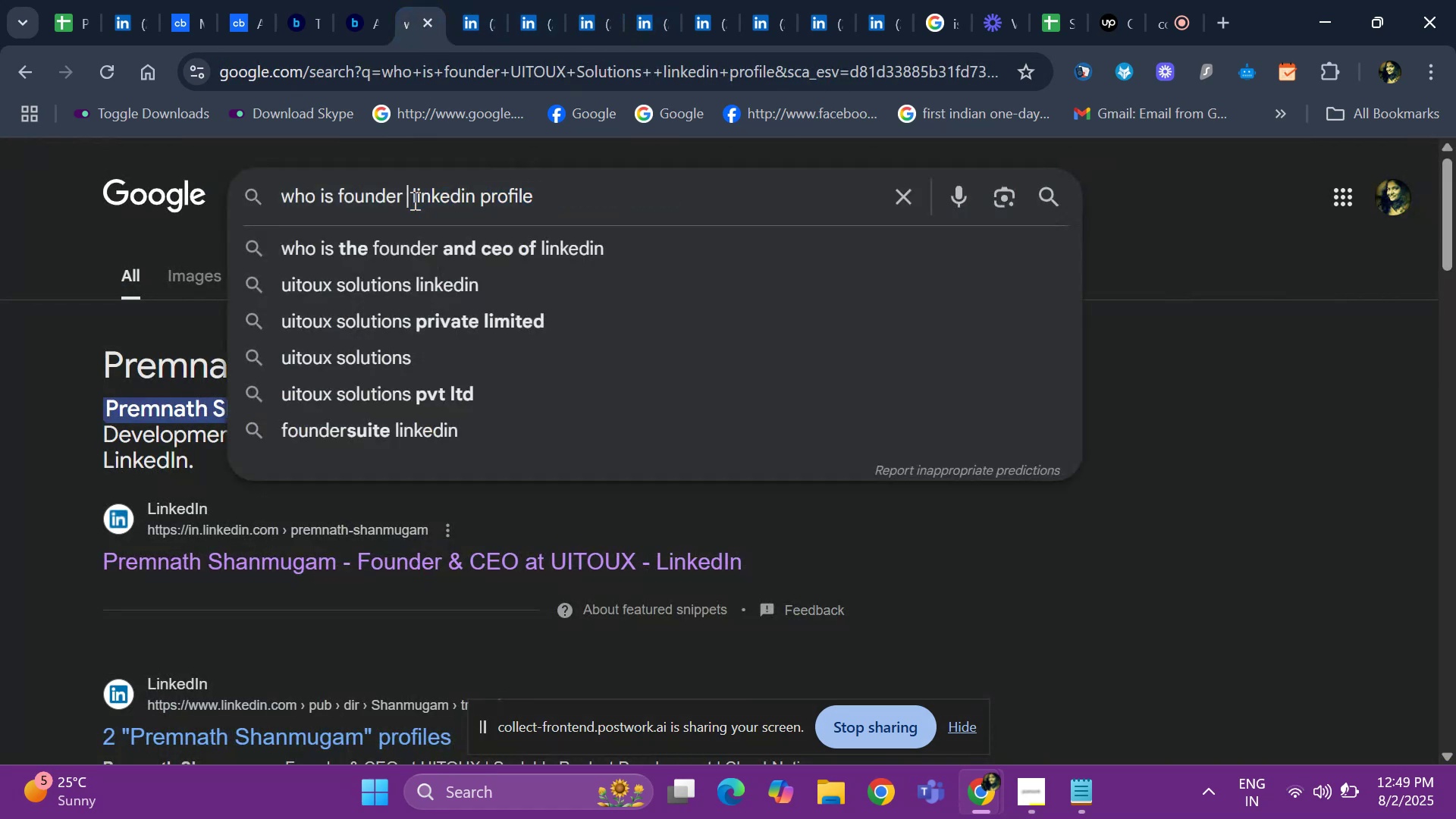 
key(Control+ControlLeft)
 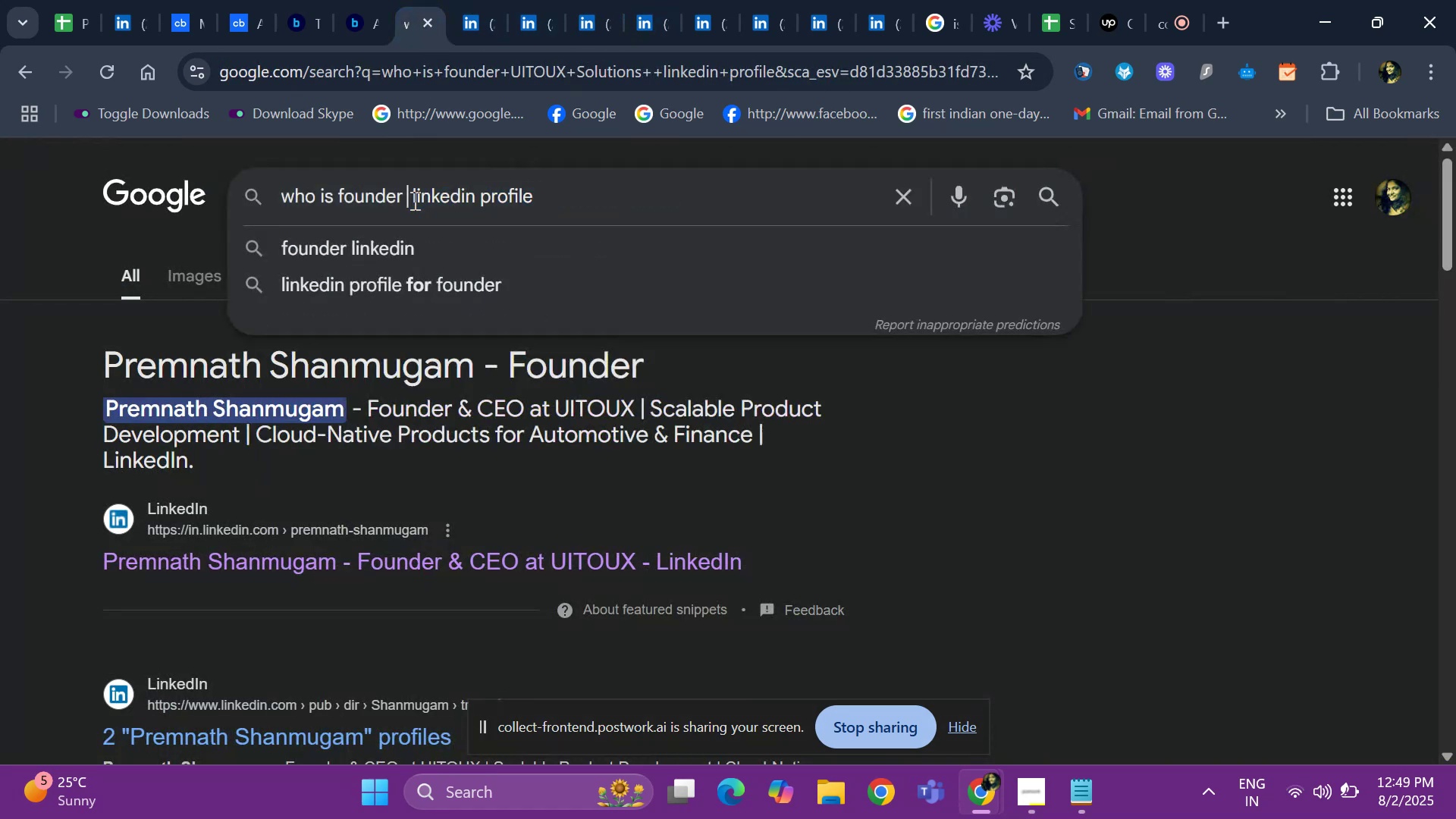 
key(Control+V)
 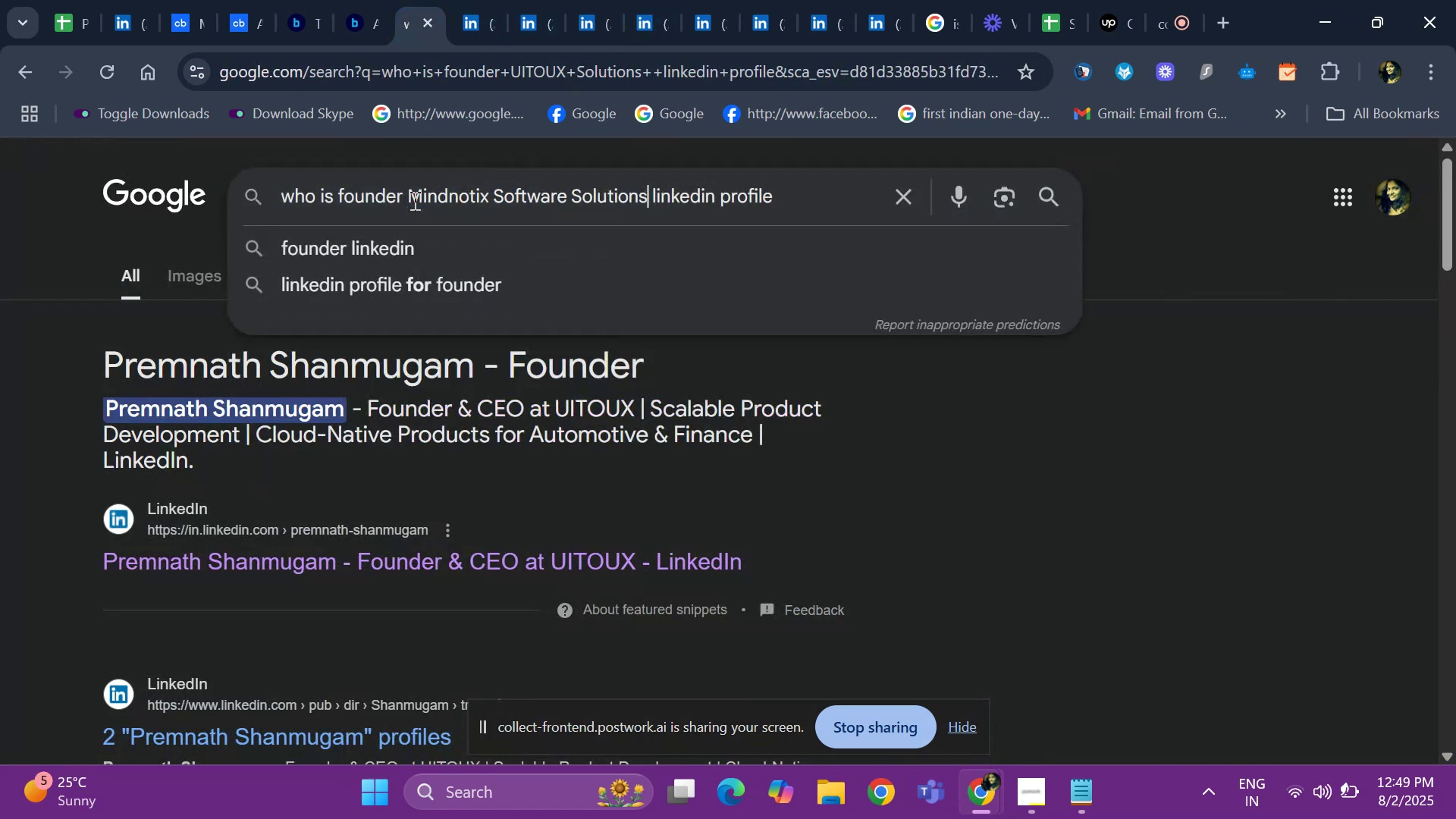 
key(Space)
 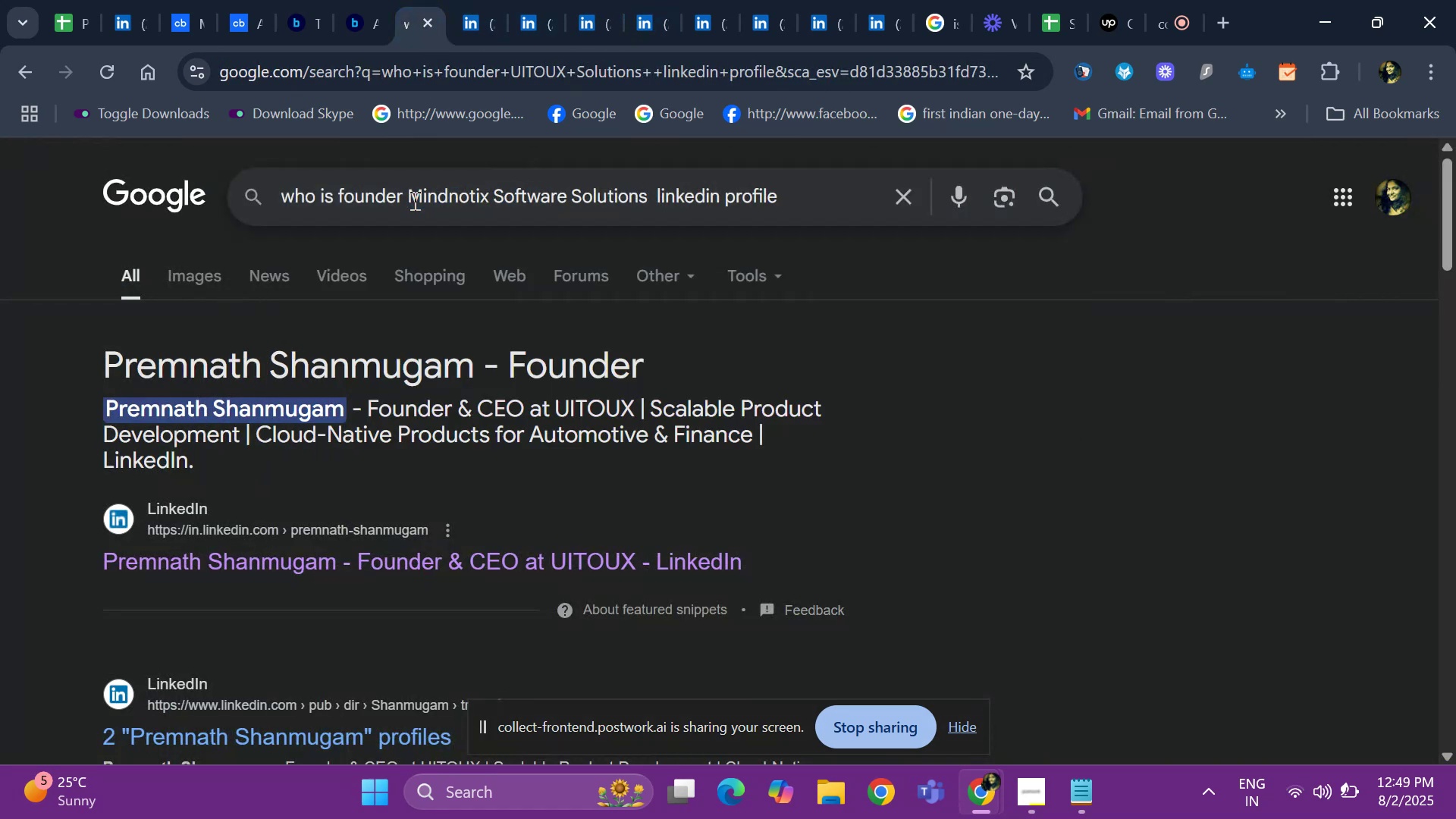 
key(Enter)
 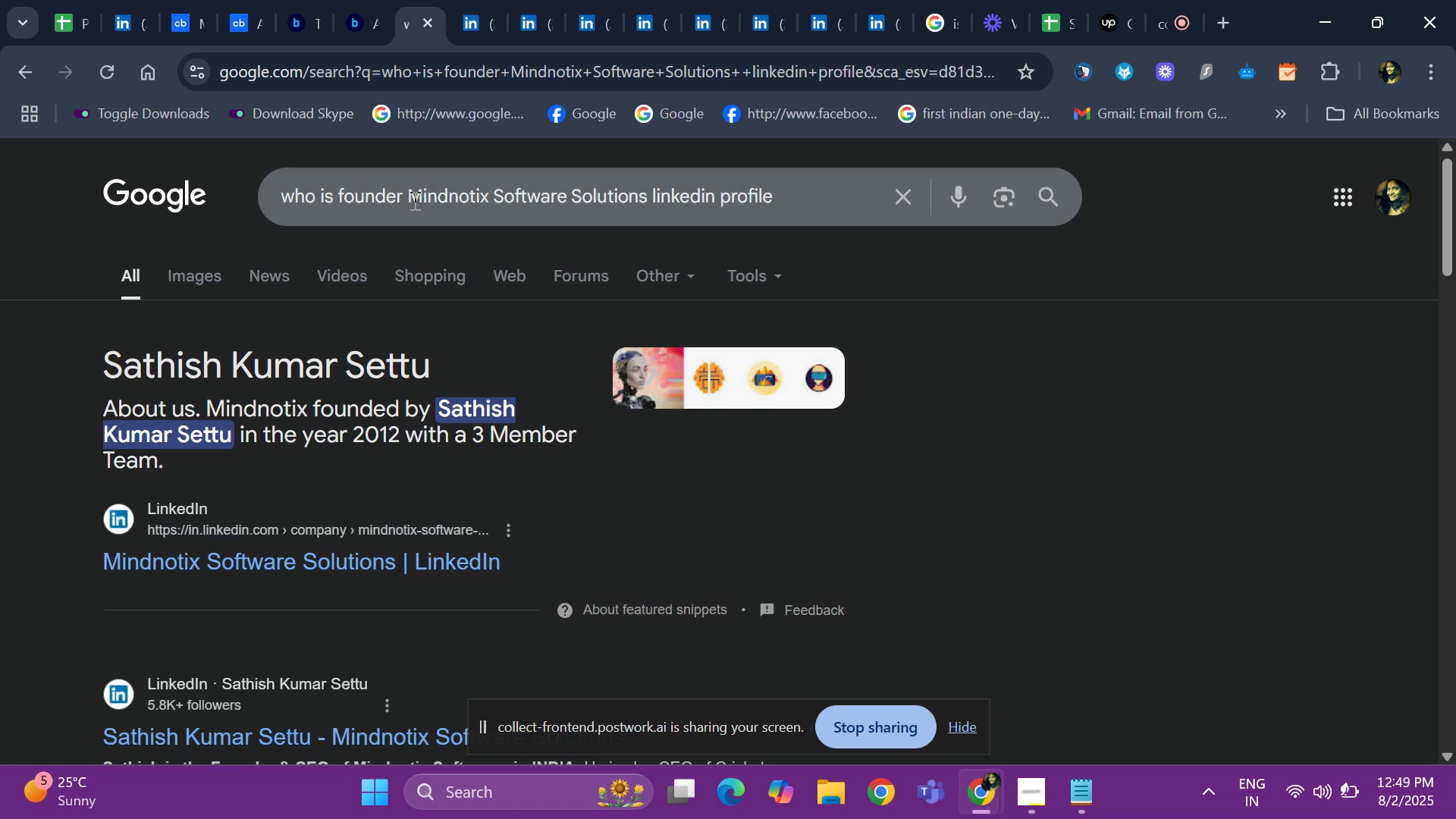 
wait(5.32)
 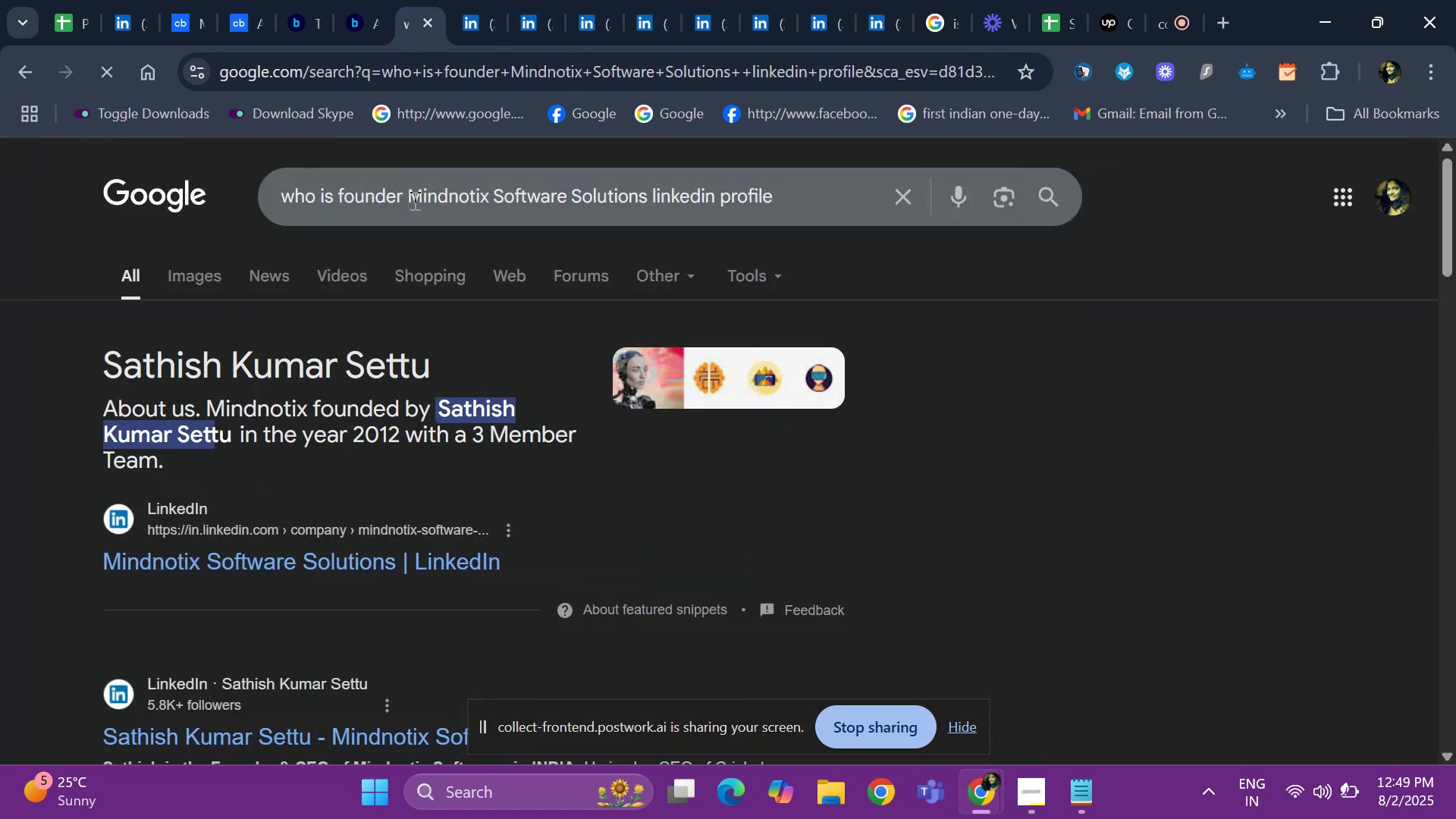 
left_click([1153, 20])
 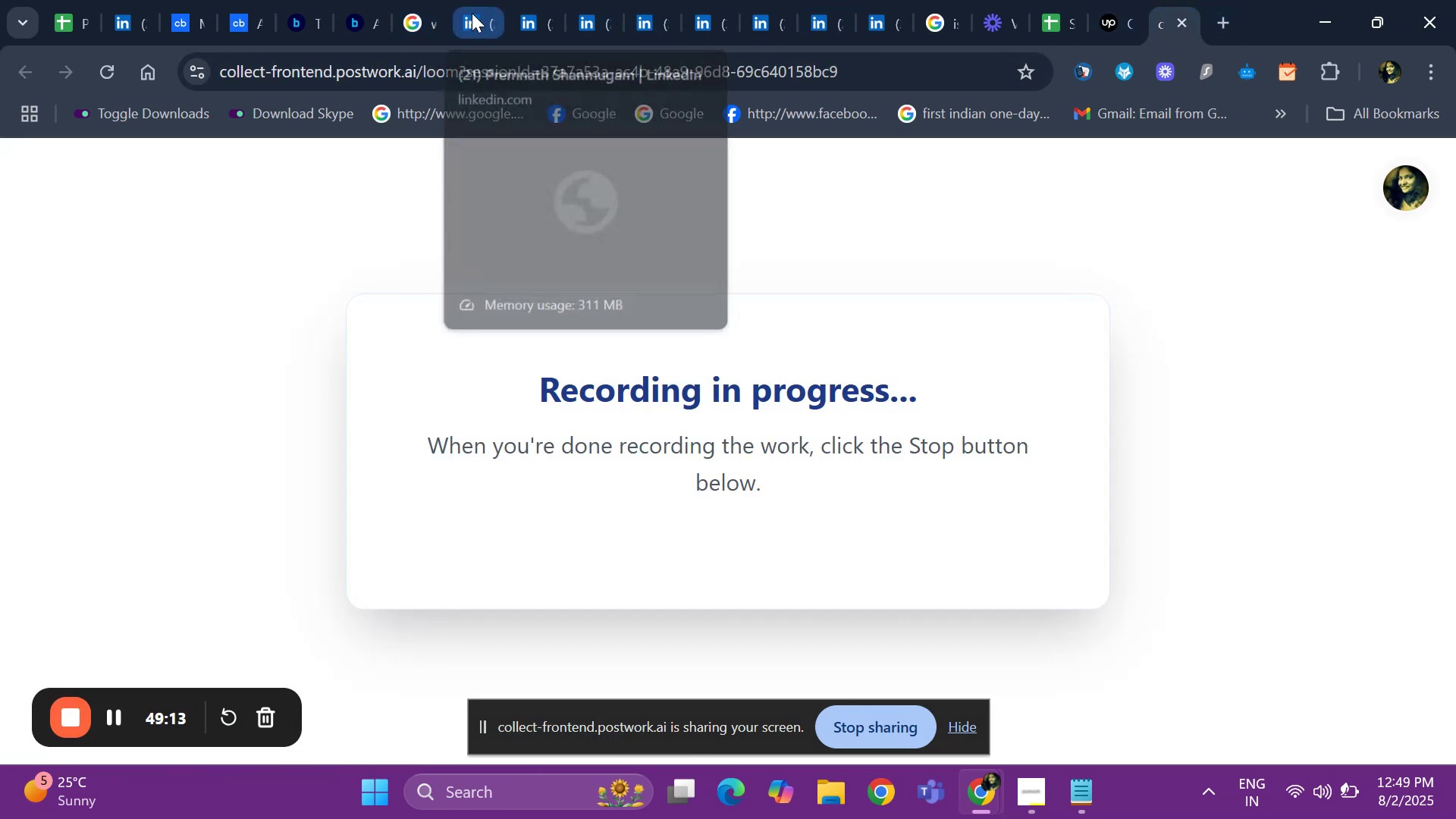 
left_click([430, 22])
 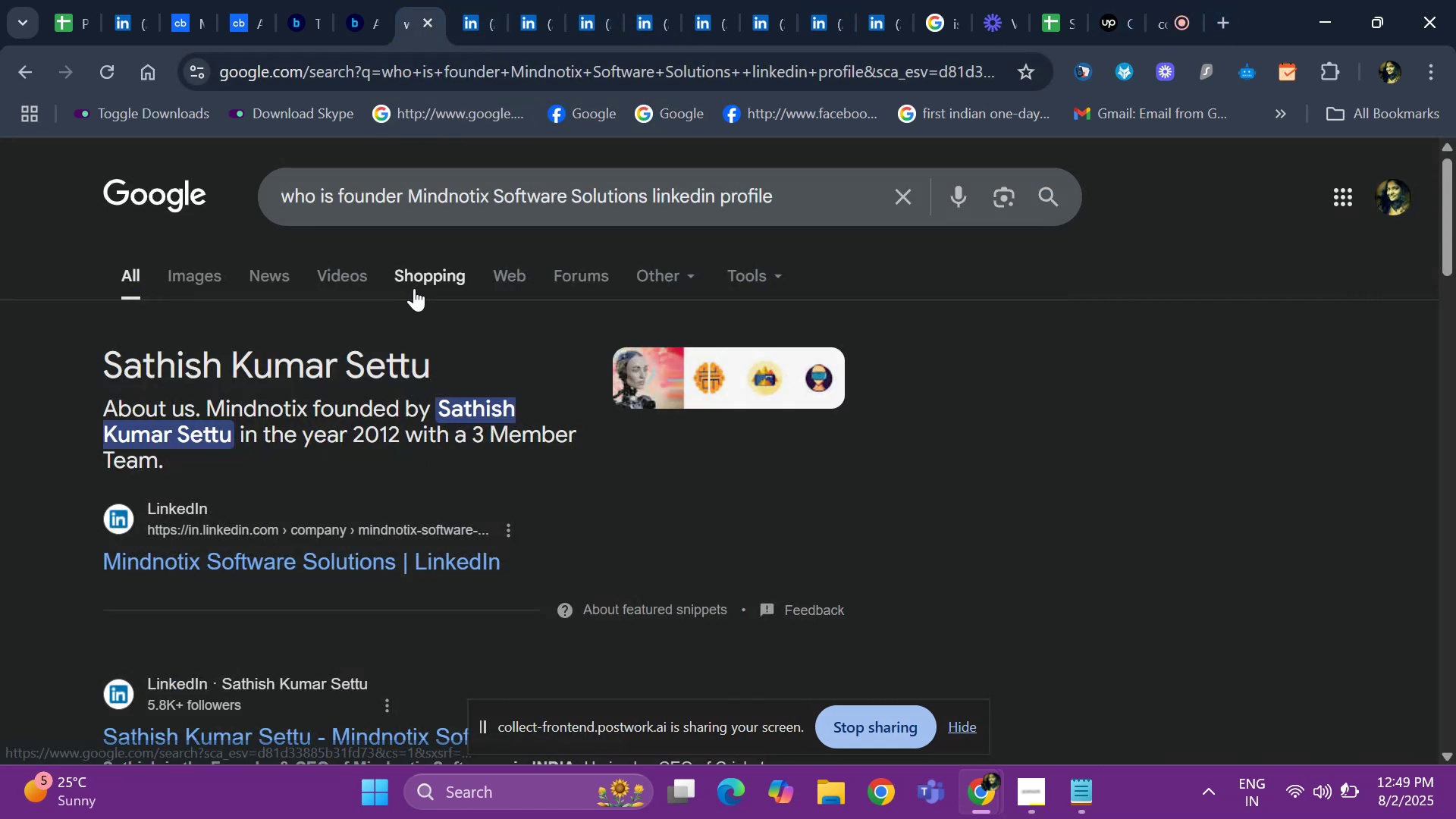 
scroll: coordinate [418, 482], scroll_direction: down, amount: 2.0
 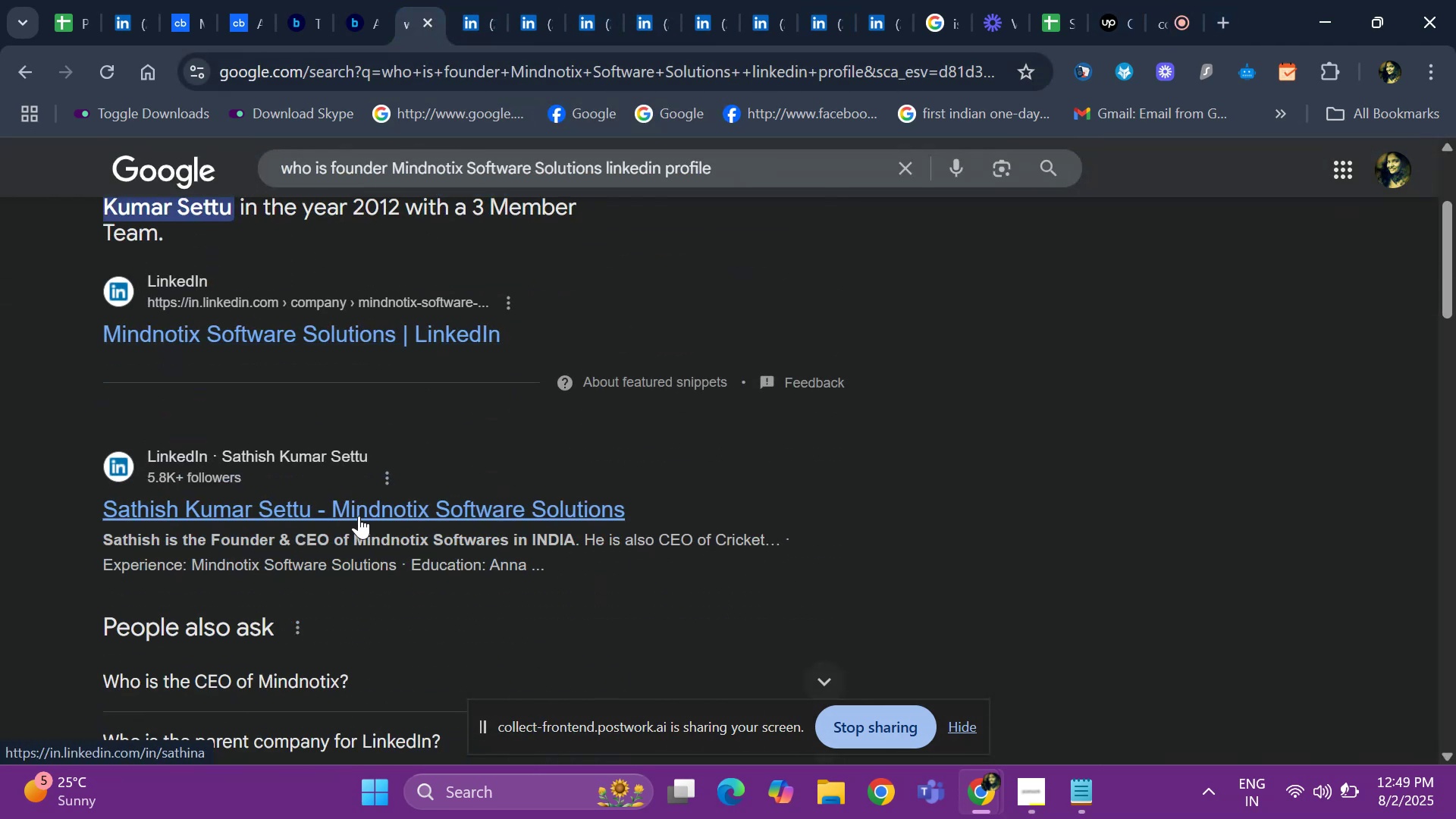 
right_click([358, 511])
 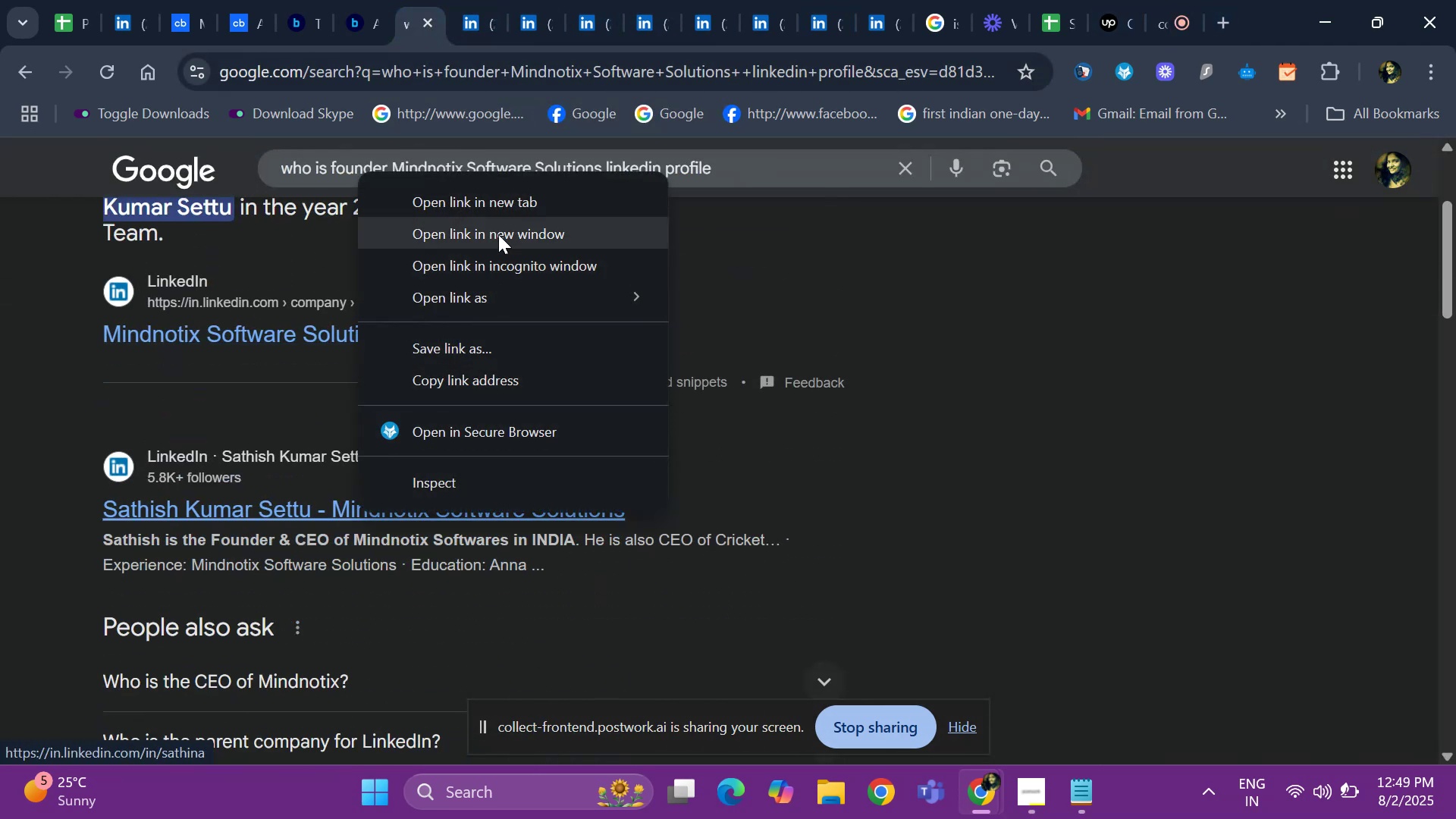 
left_click([503, 209])
 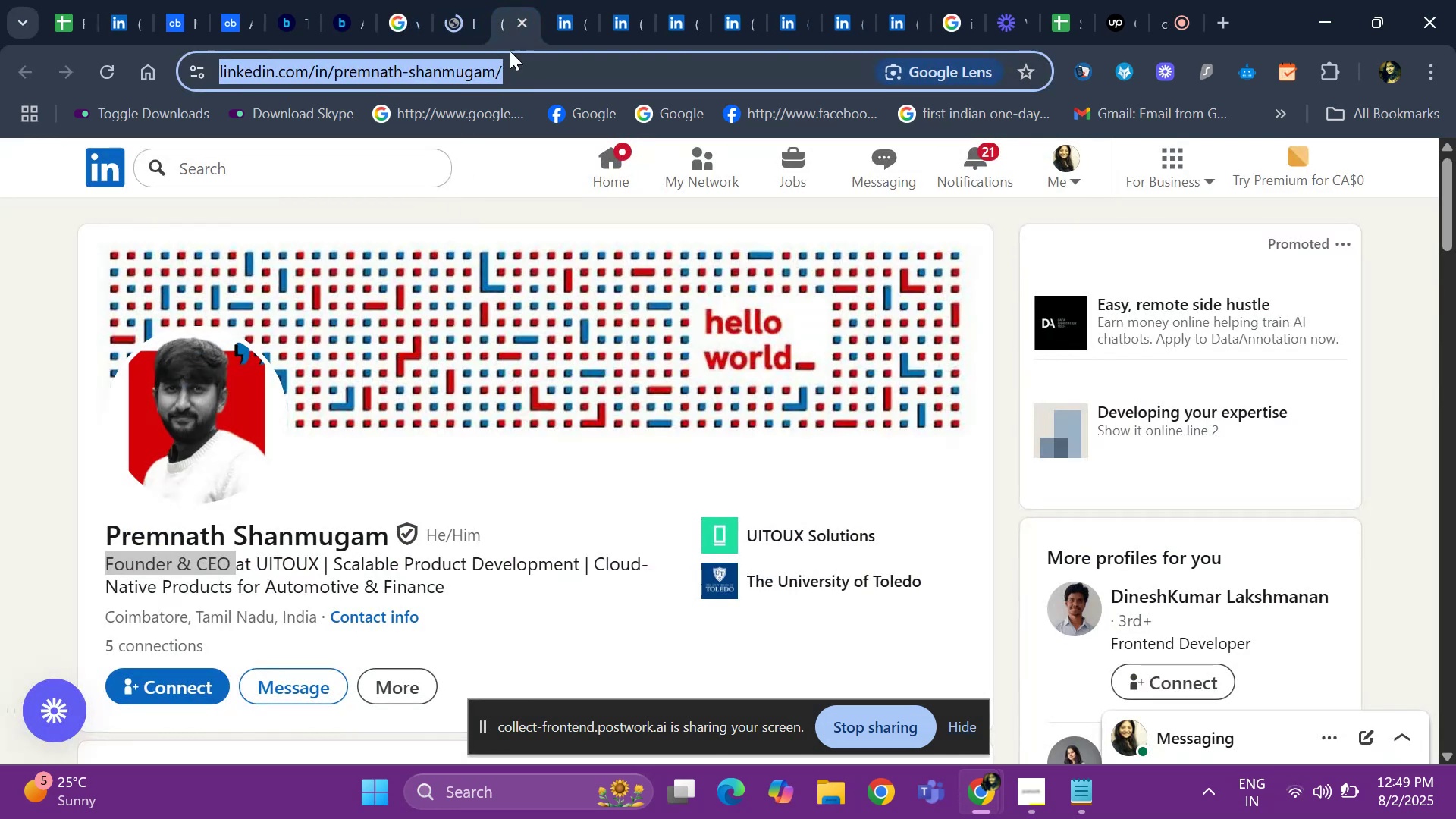 
left_click([523, 21])
 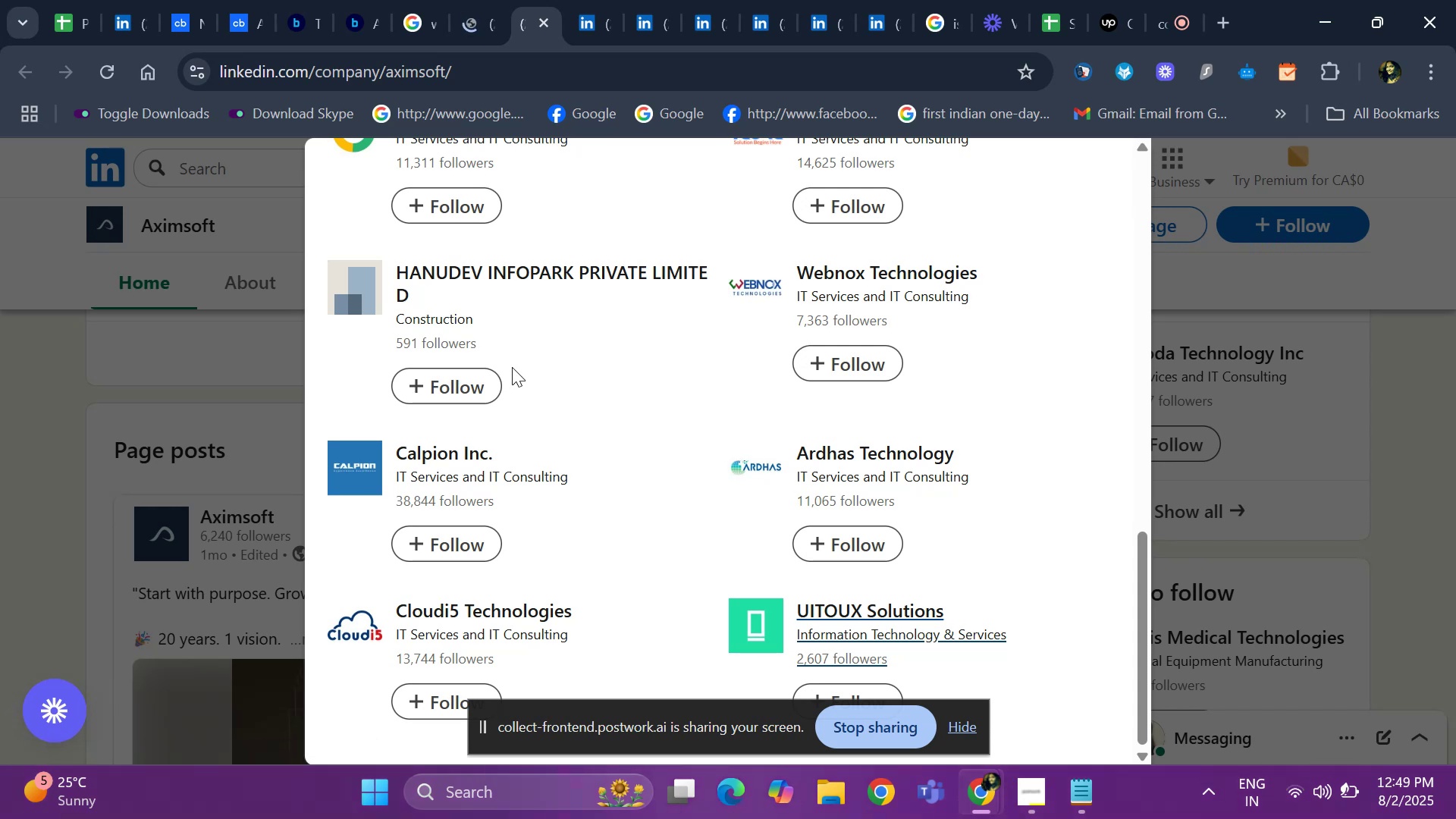 
wait(15.09)
 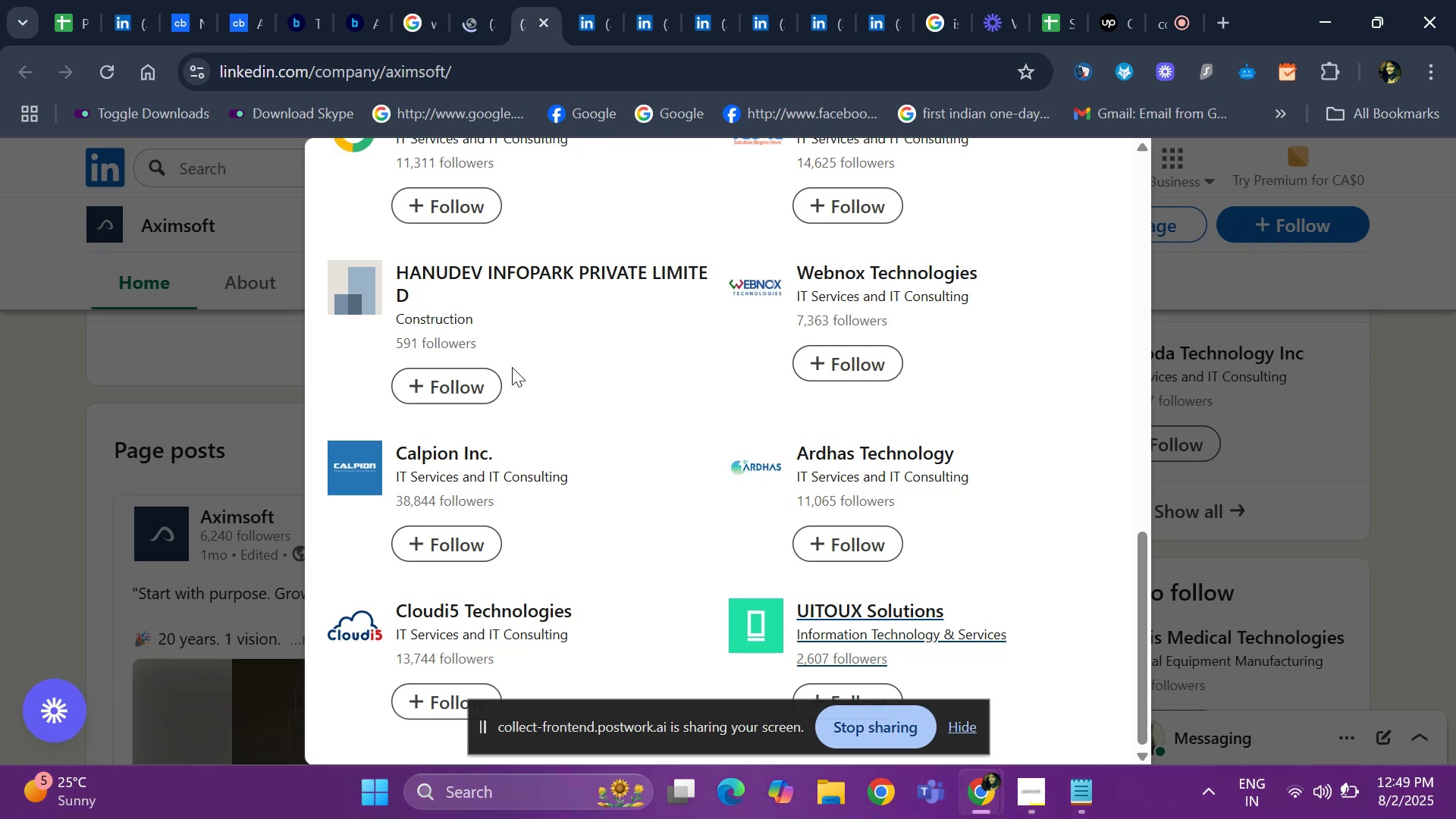 
left_click([1401, 599])
 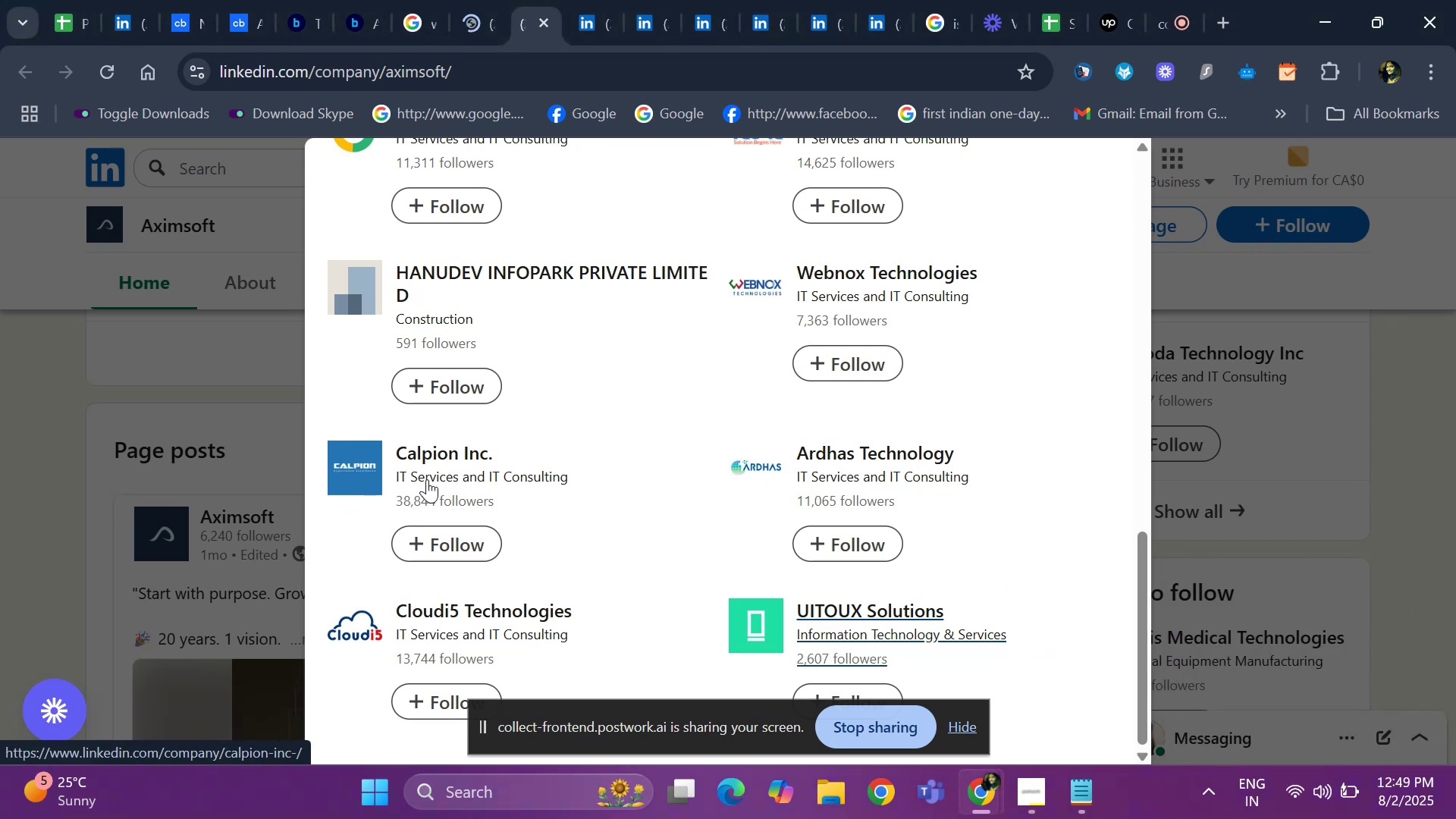 
scroll: coordinate [816, 519], scroll_direction: down, amount: 4.0
 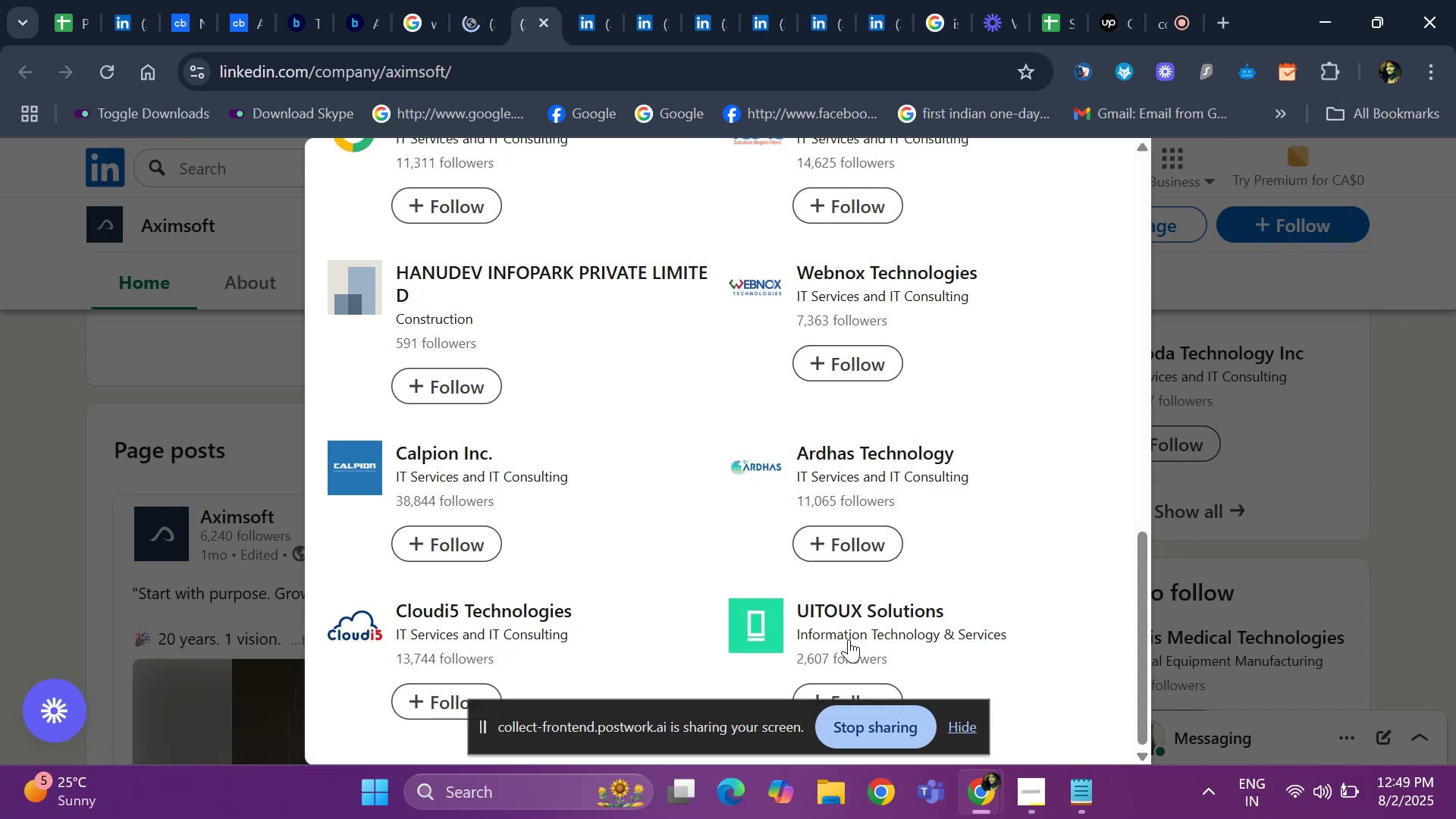 
scroll: coordinate [979, 549], scroll_direction: none, amount: 0.0
 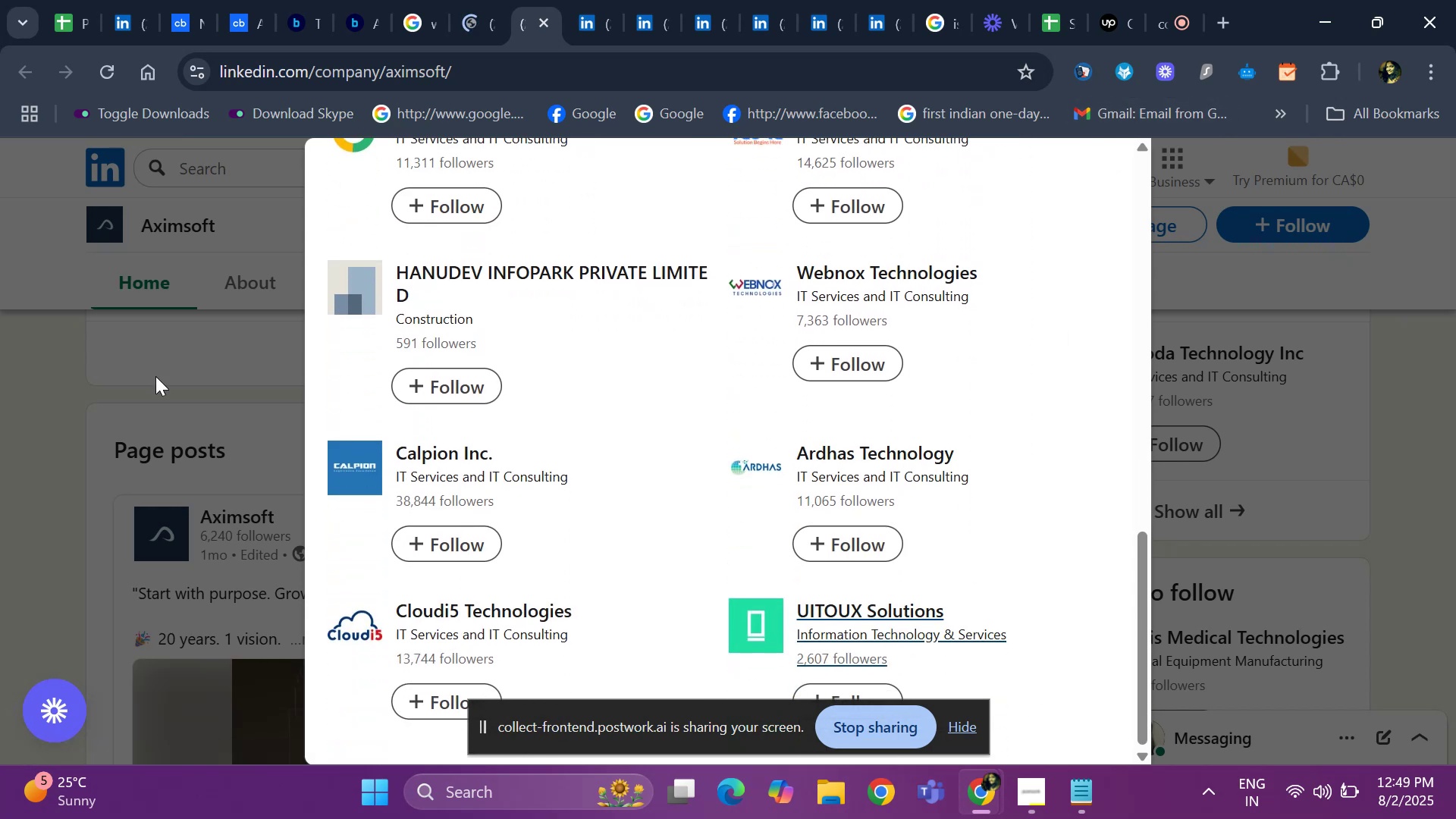 
left_click([11, 406])
 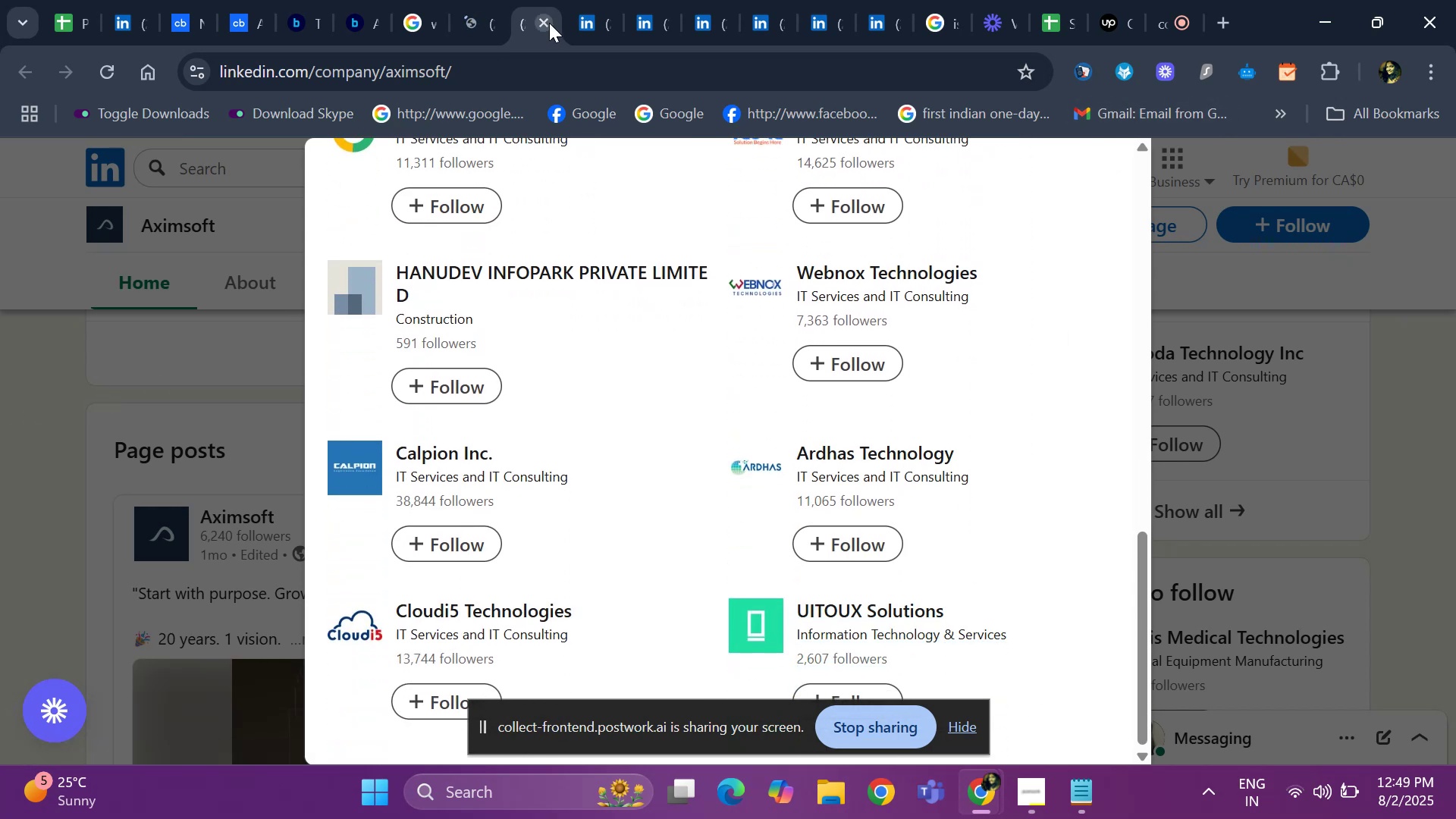 
left_click([579, 23])
 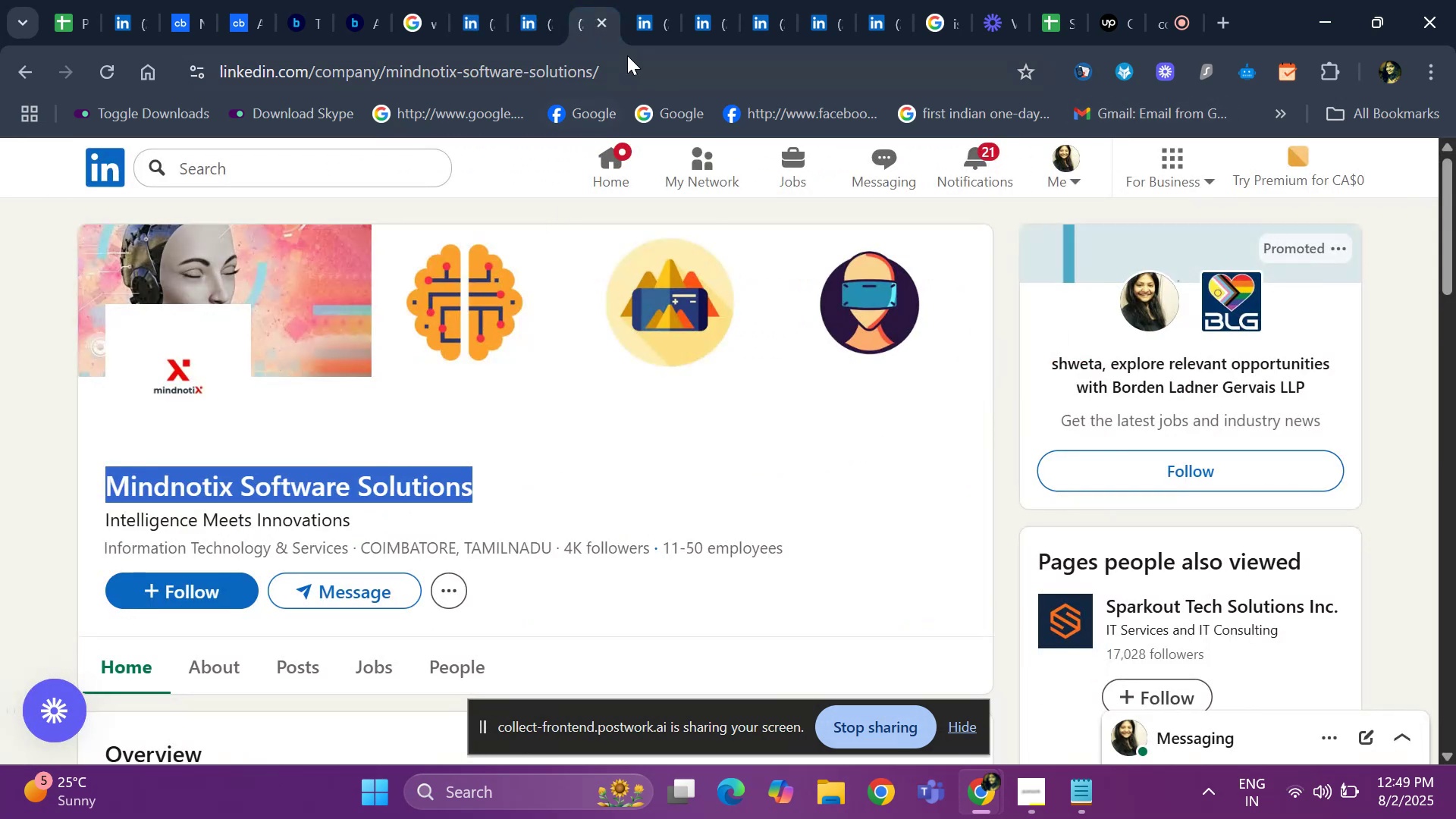 
left_click([519, 20])
 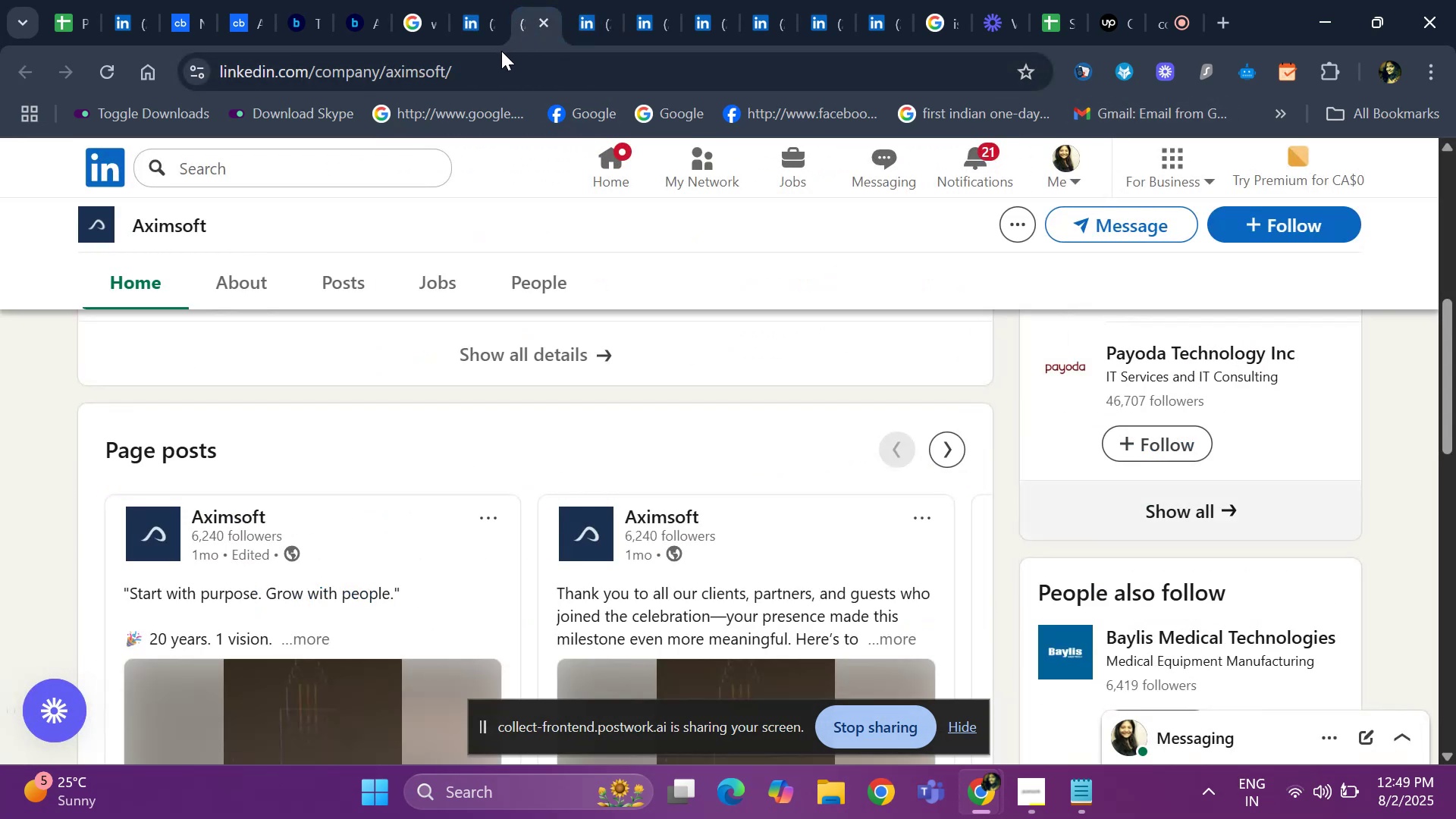 
scroll: coordinate [475, 469], scroll_direction: up, amount: 7.0
 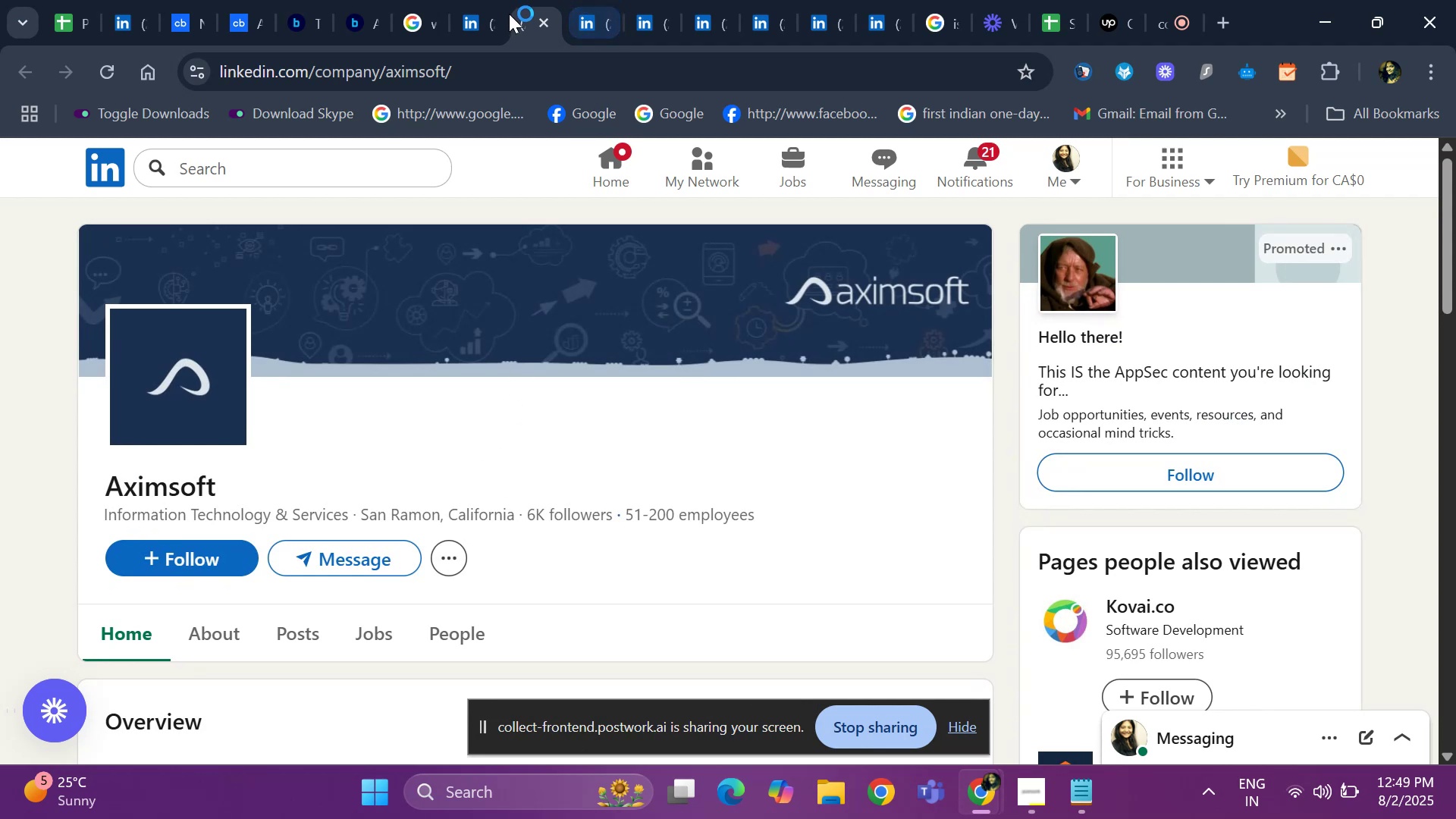 
left_click([475, 18])
 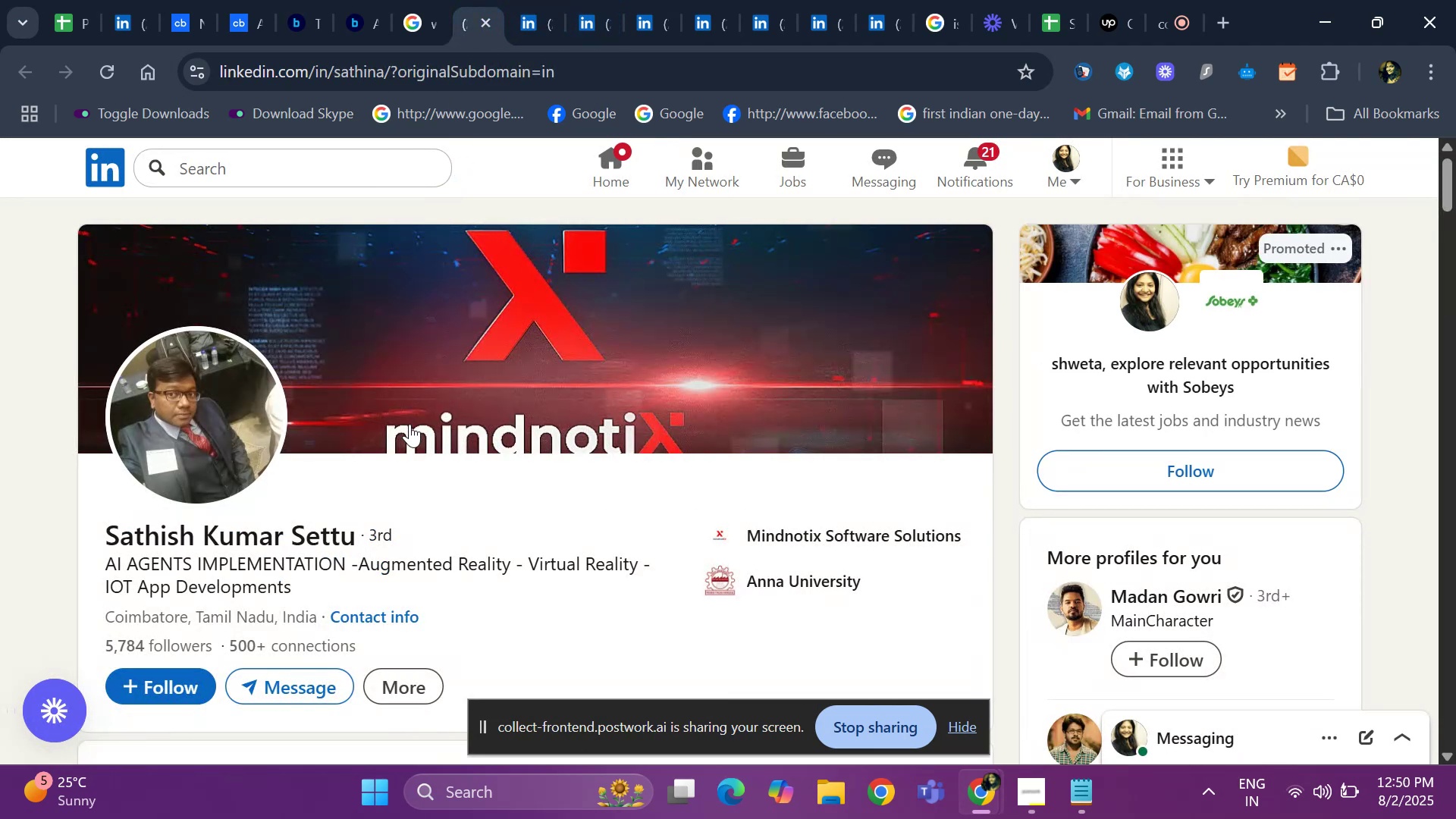 
scroll: coordinate [410, 416], scroll_direction: down, amount: 22.0
 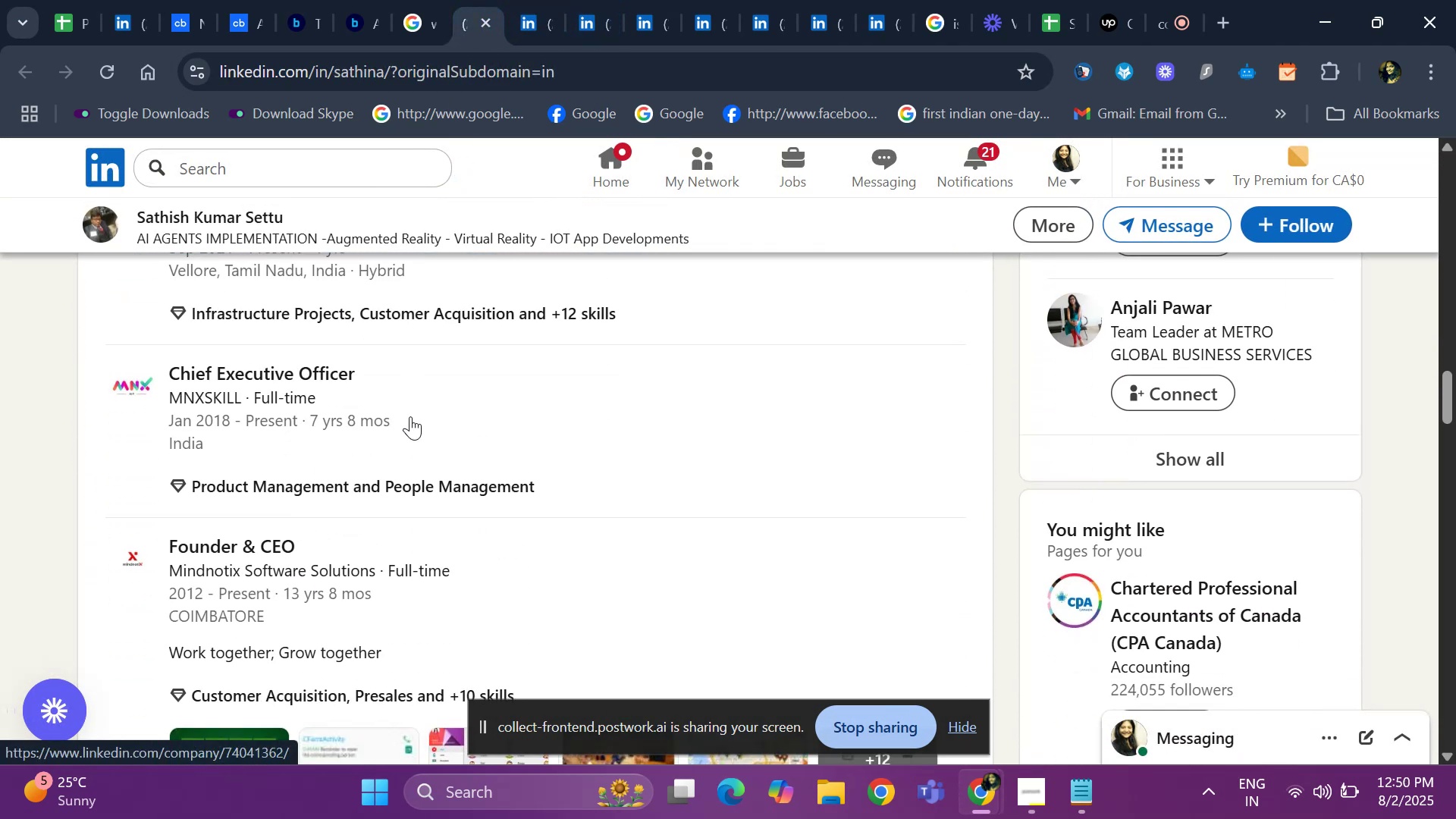 
scroll: coordinate [410, 416], scroll_direction: up, amount: 1.0
 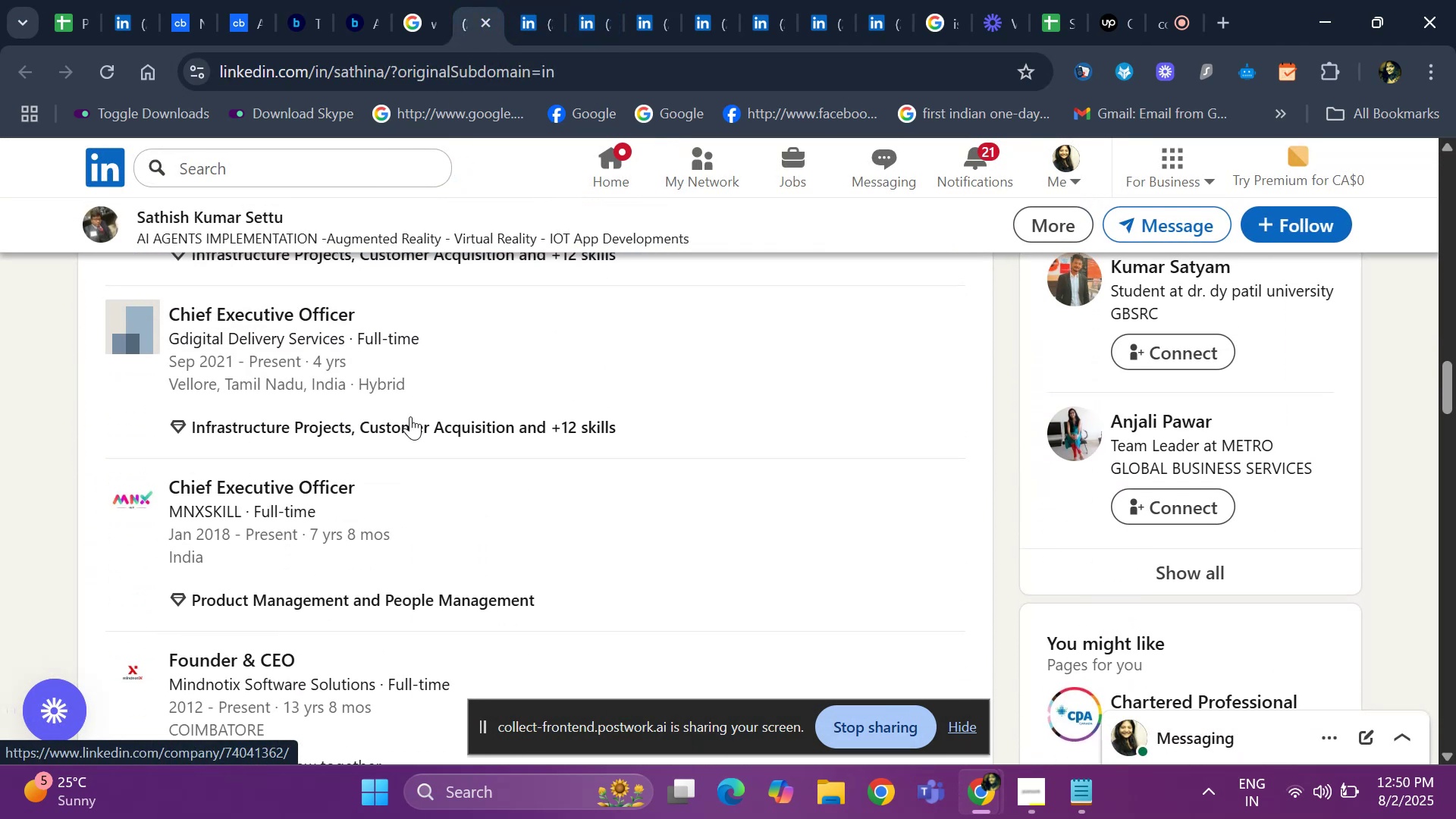 
scroll: coordinate [410, 416], scroll_direction: down, amount: 1.0
 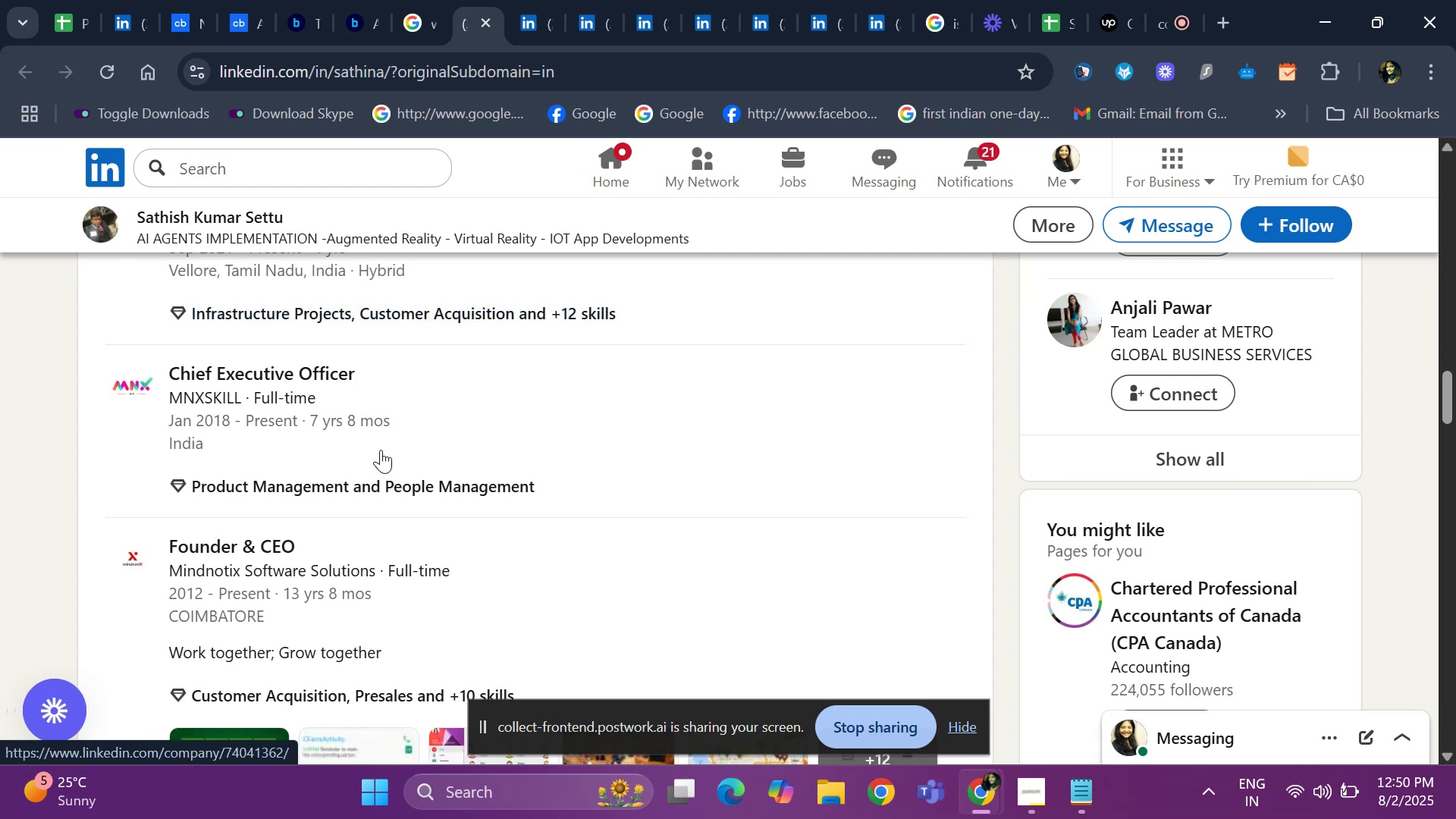 
scroll: coordinate [12, 344], scroll_direction: up, amount: 25.0
 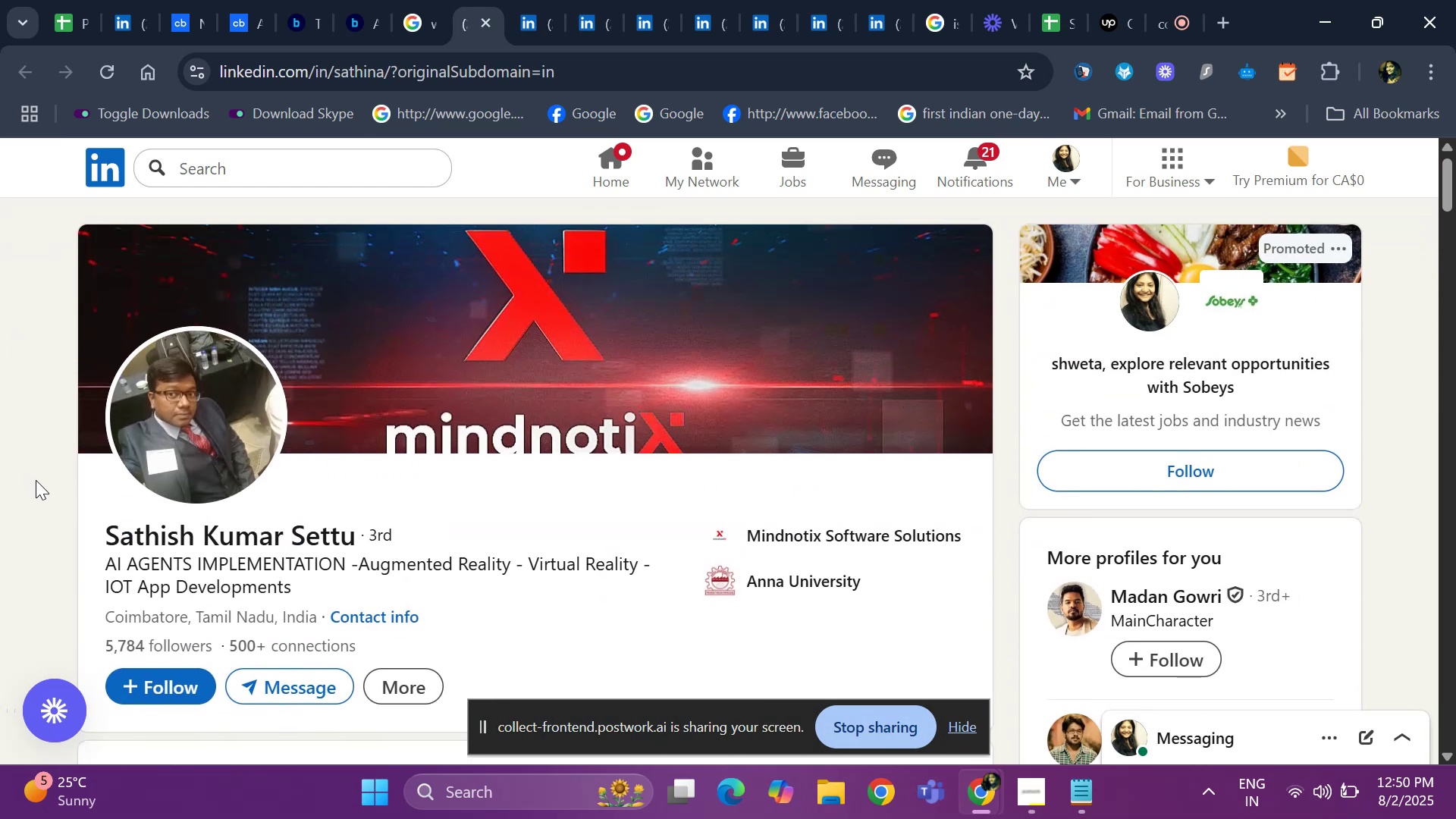 
left_click_drag(start_coordinate=[84, 516], to_coordinate=[356, 535])
 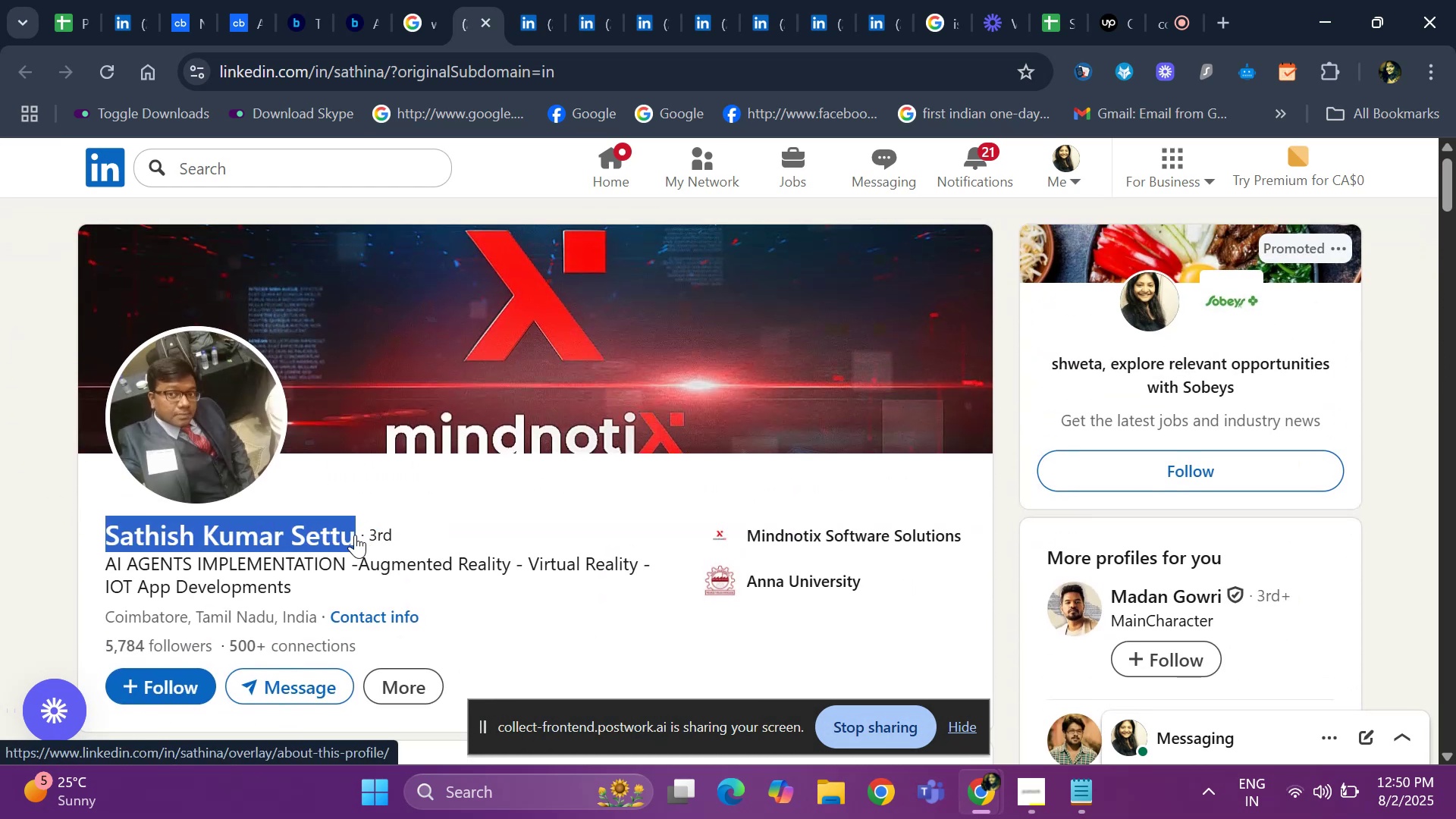 
key(Control+ControlLeft)
 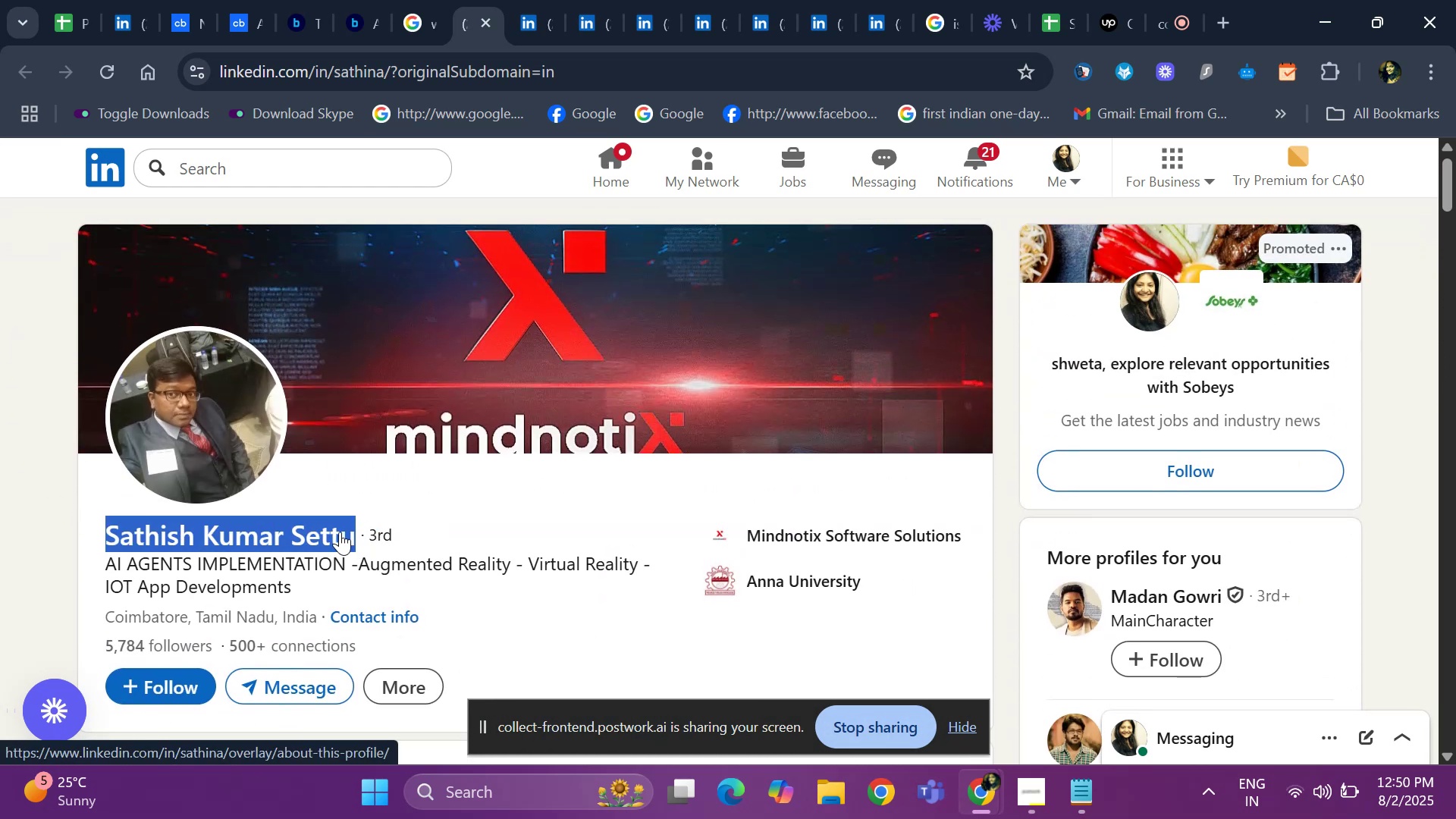 
key(Control+C)
 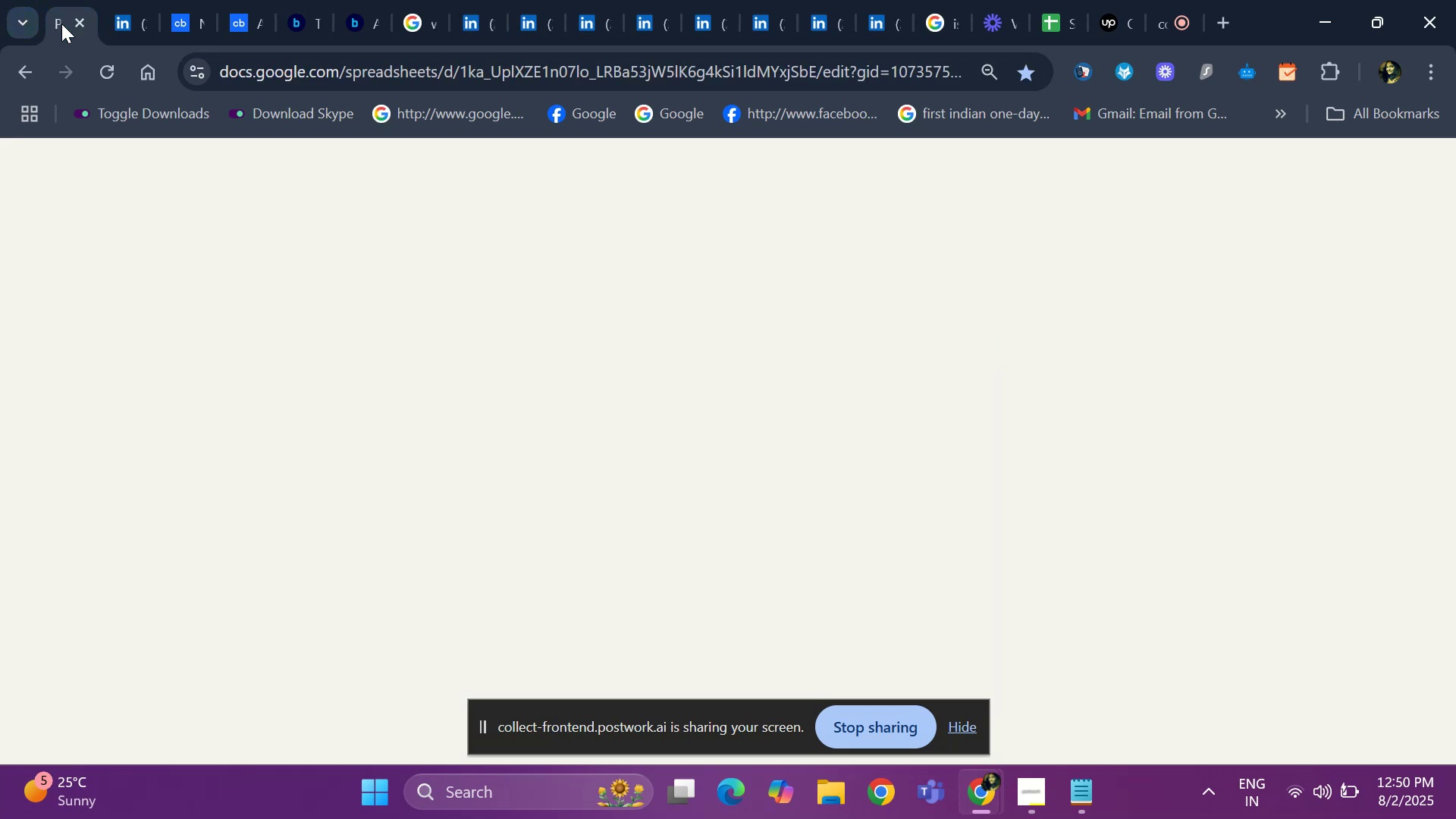 
key(Control+ControlLeft)
 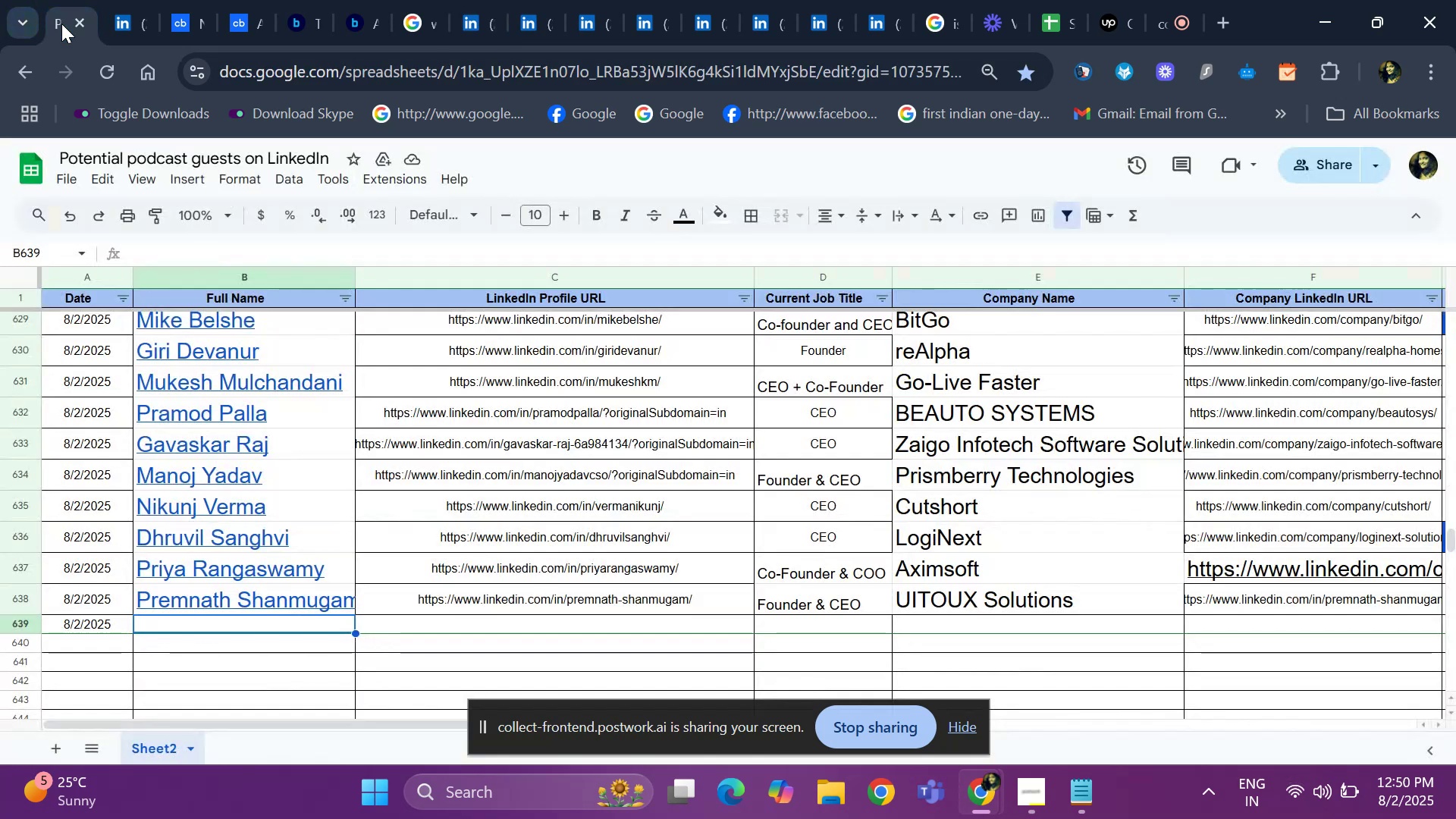 
key(Control+V)
 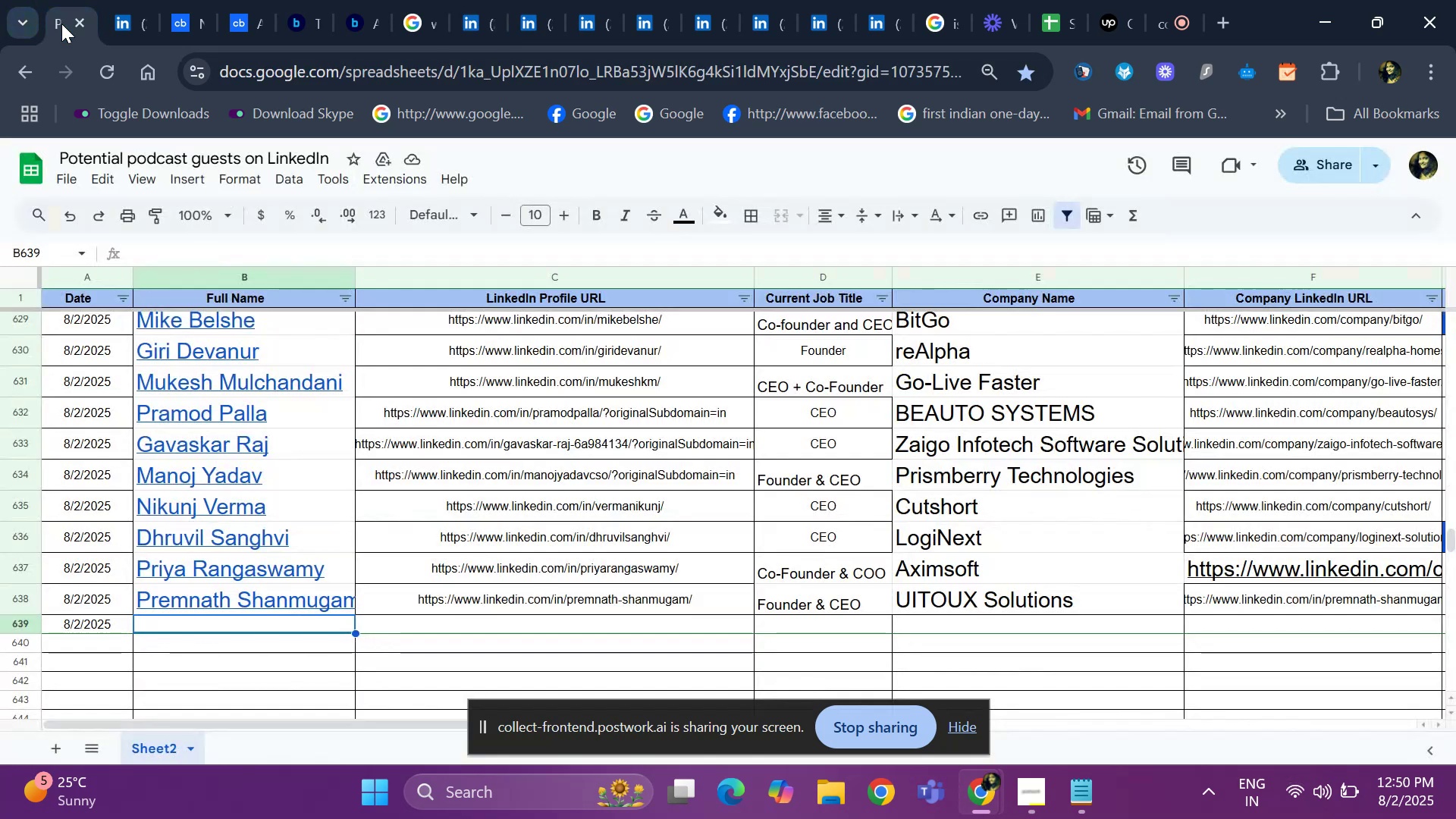 
key(ArrowRight)
 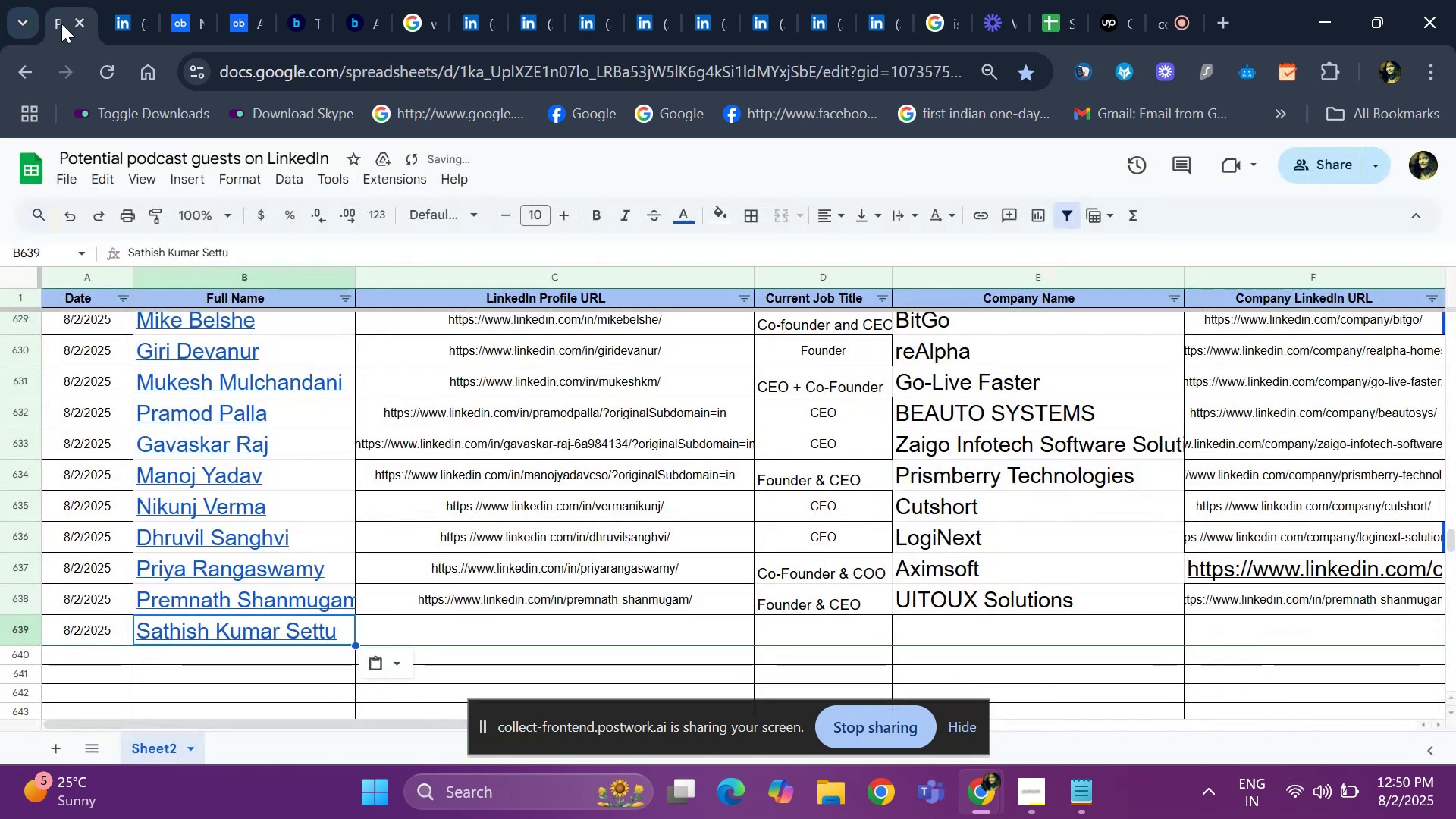 
key(ArrowRight)
 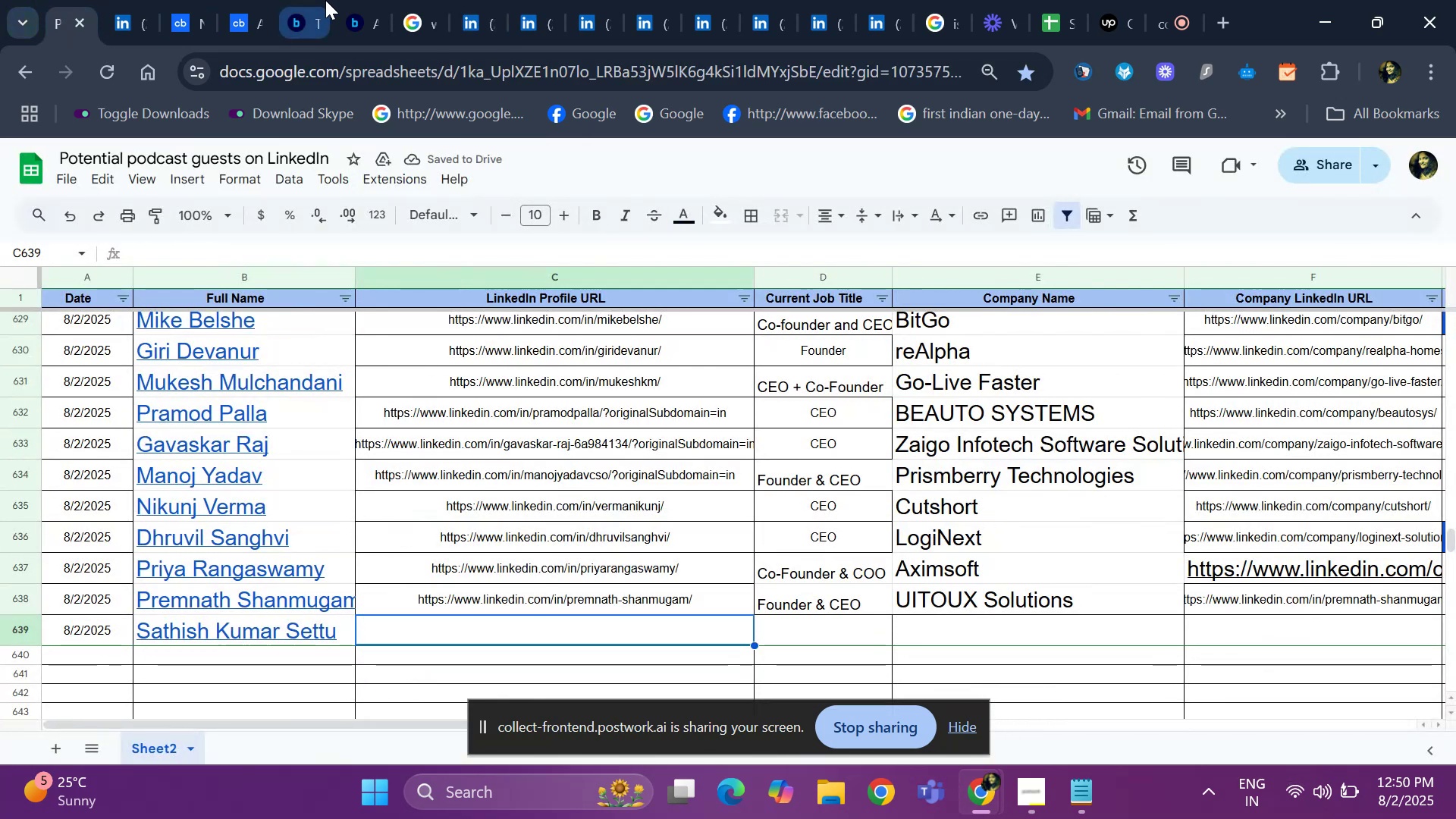 
left_click([464, 14])
 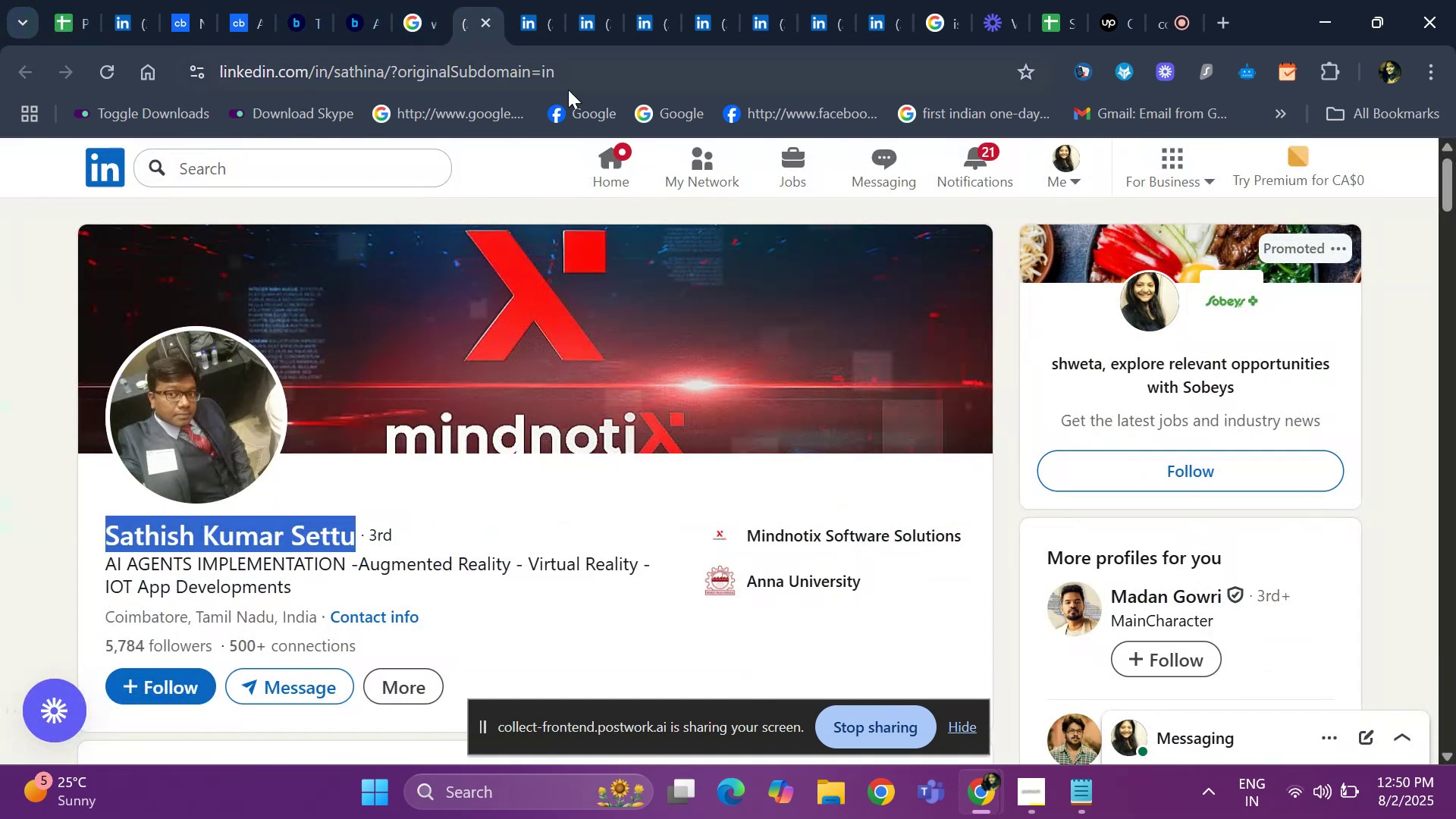 
key(Control+C)
 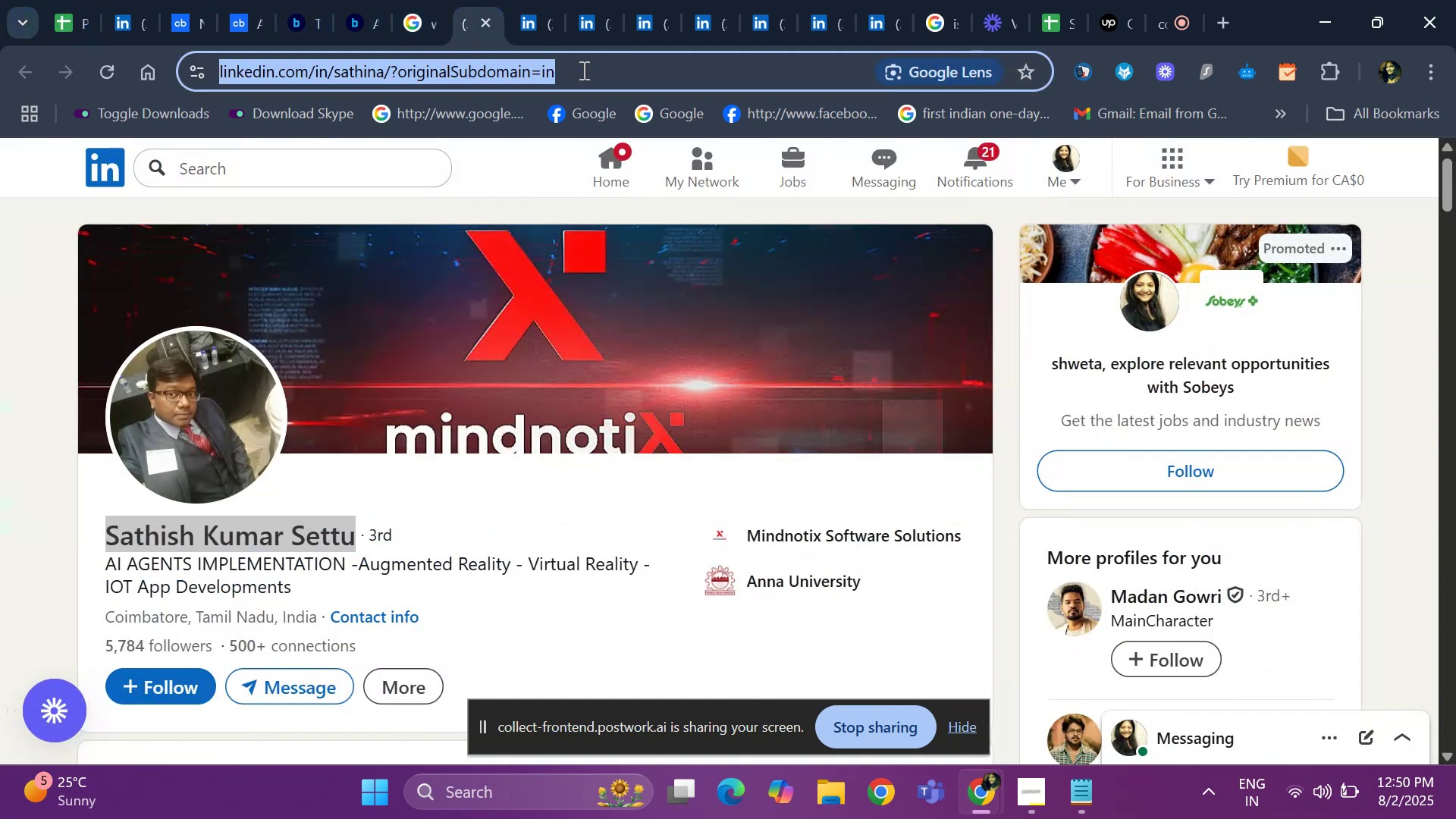 
key(Alt+AltLeft)
 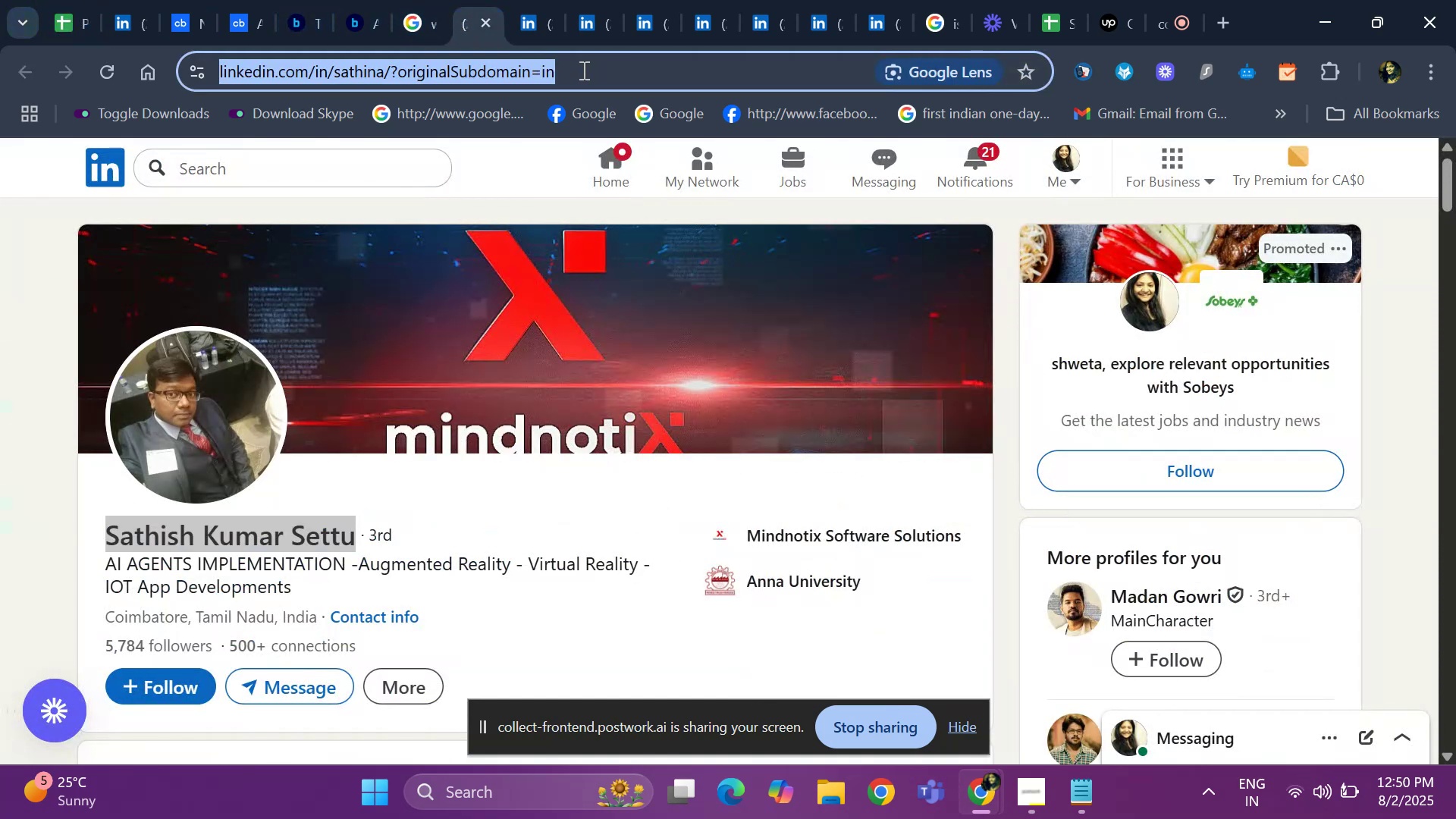 
key(Alt+Tab)
 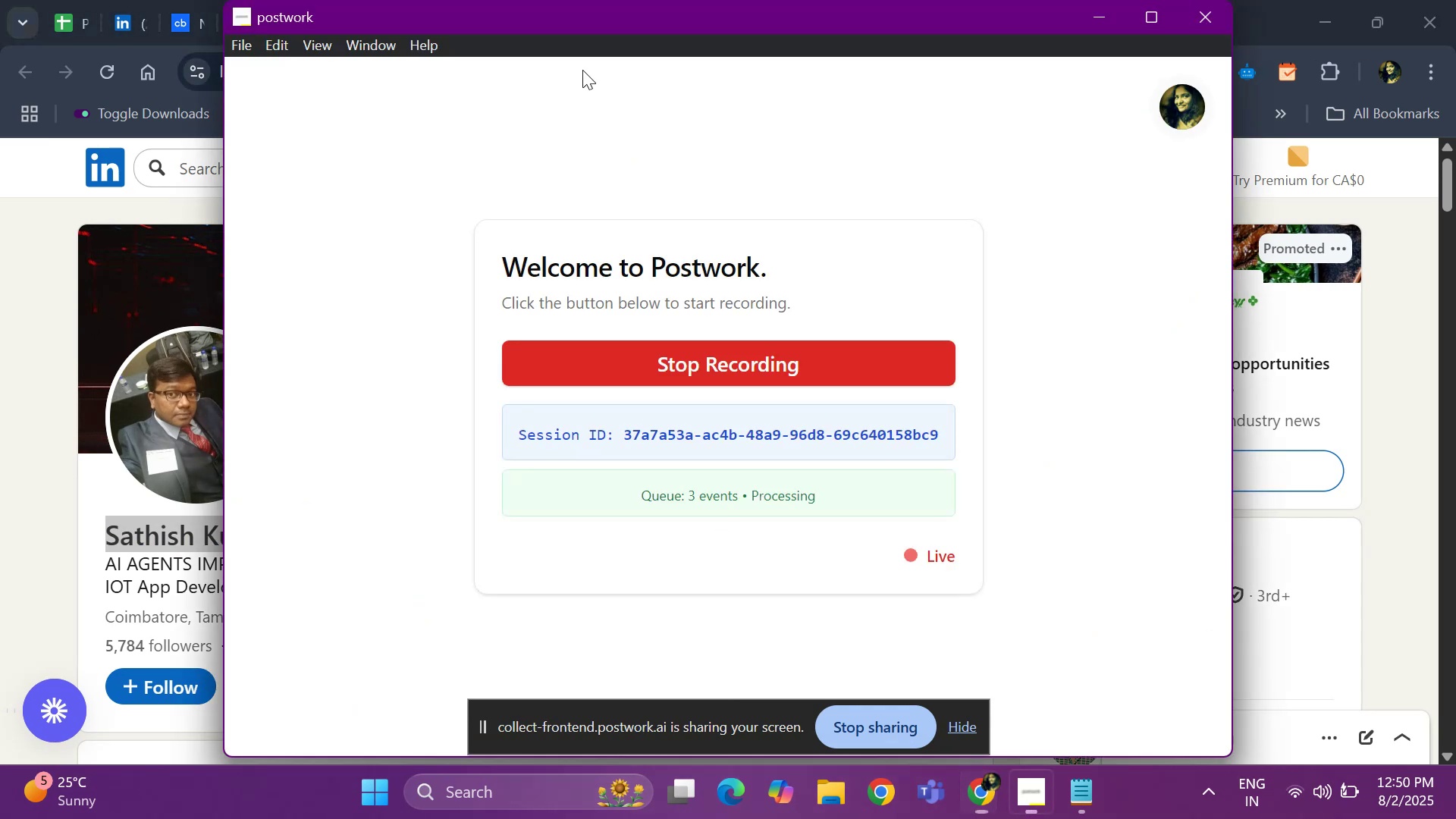 
key(Control+ControlLeft)
 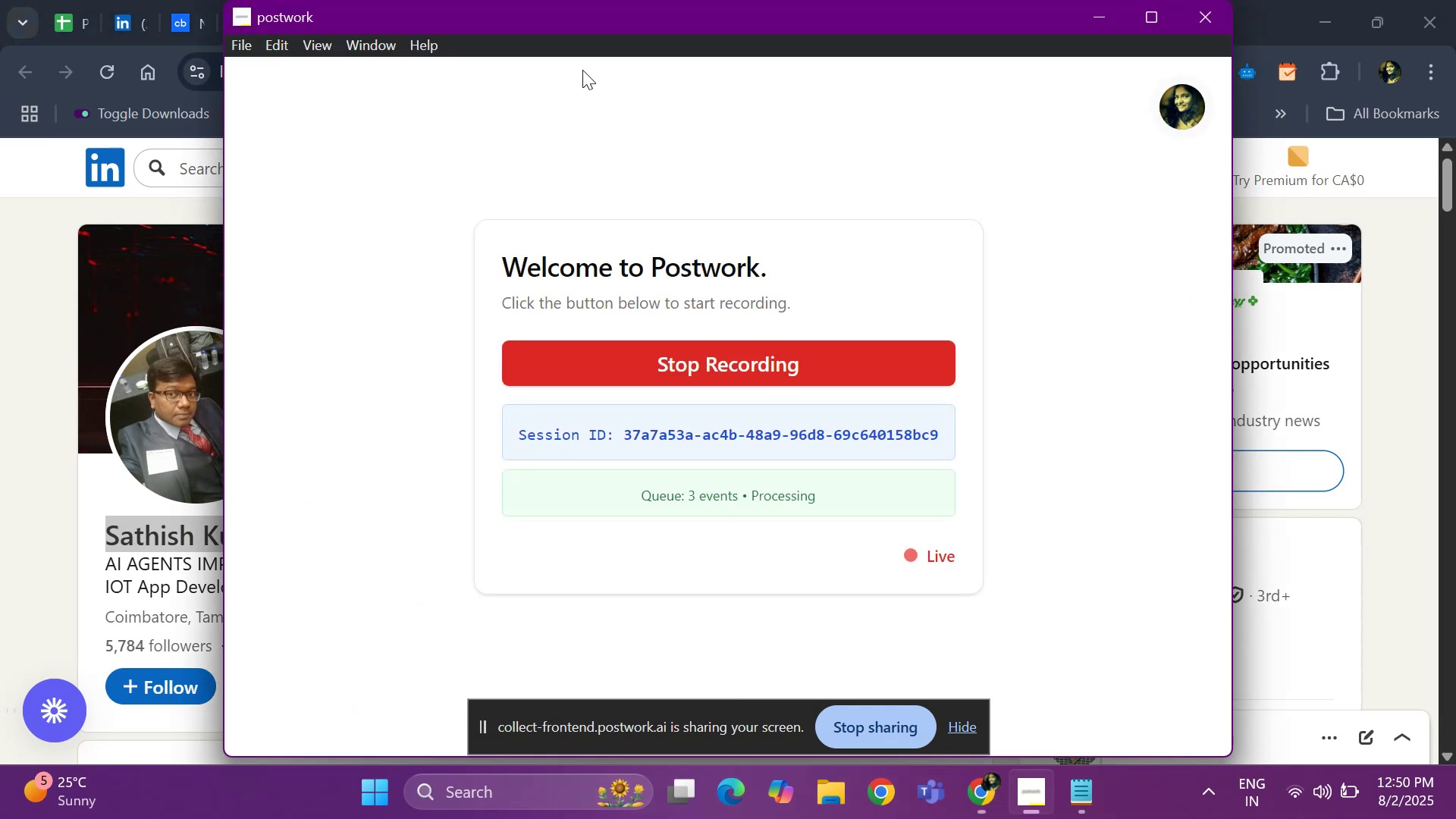 
key(Control+V)
 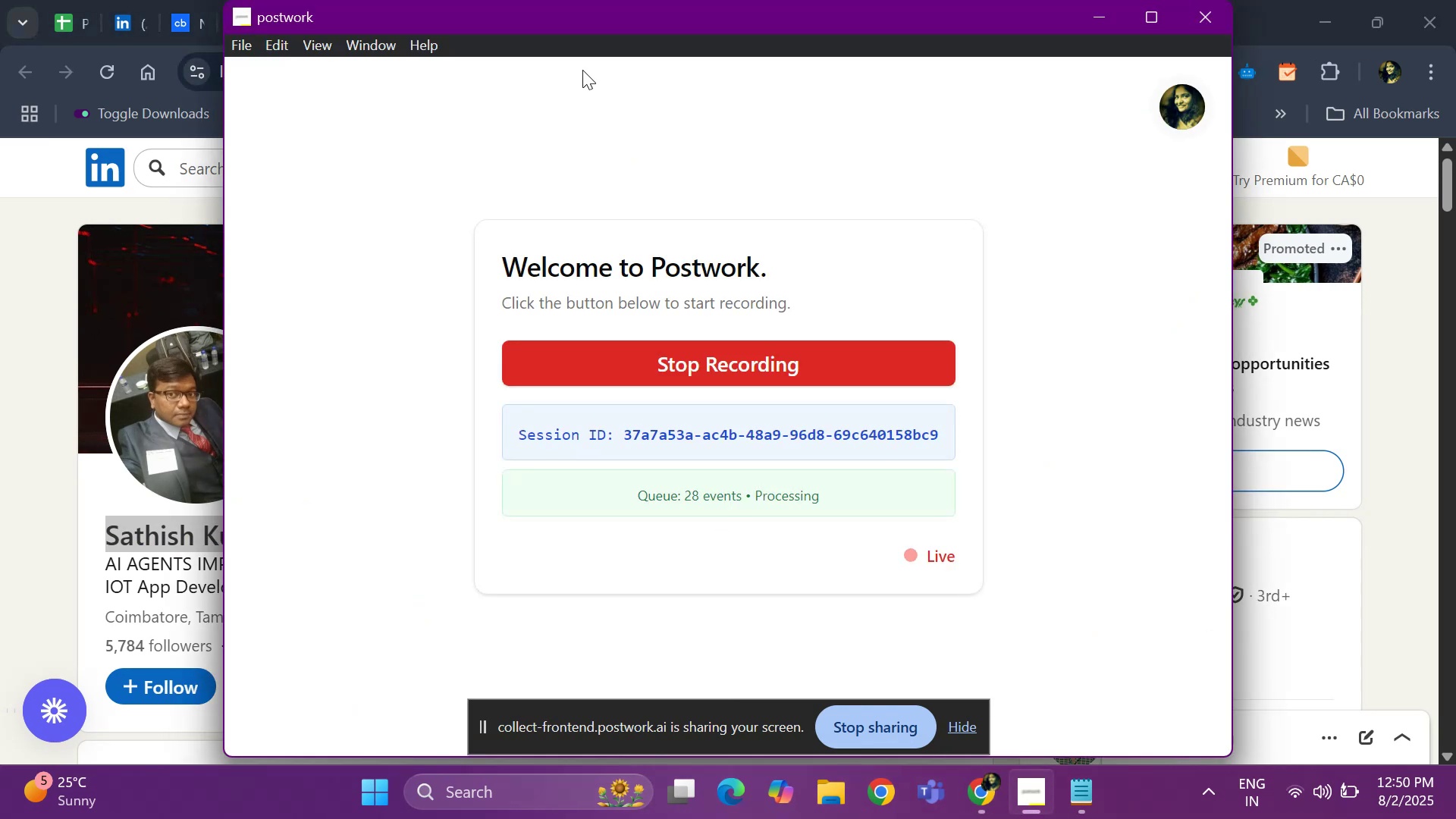 
key(Alt+AltLeft)
 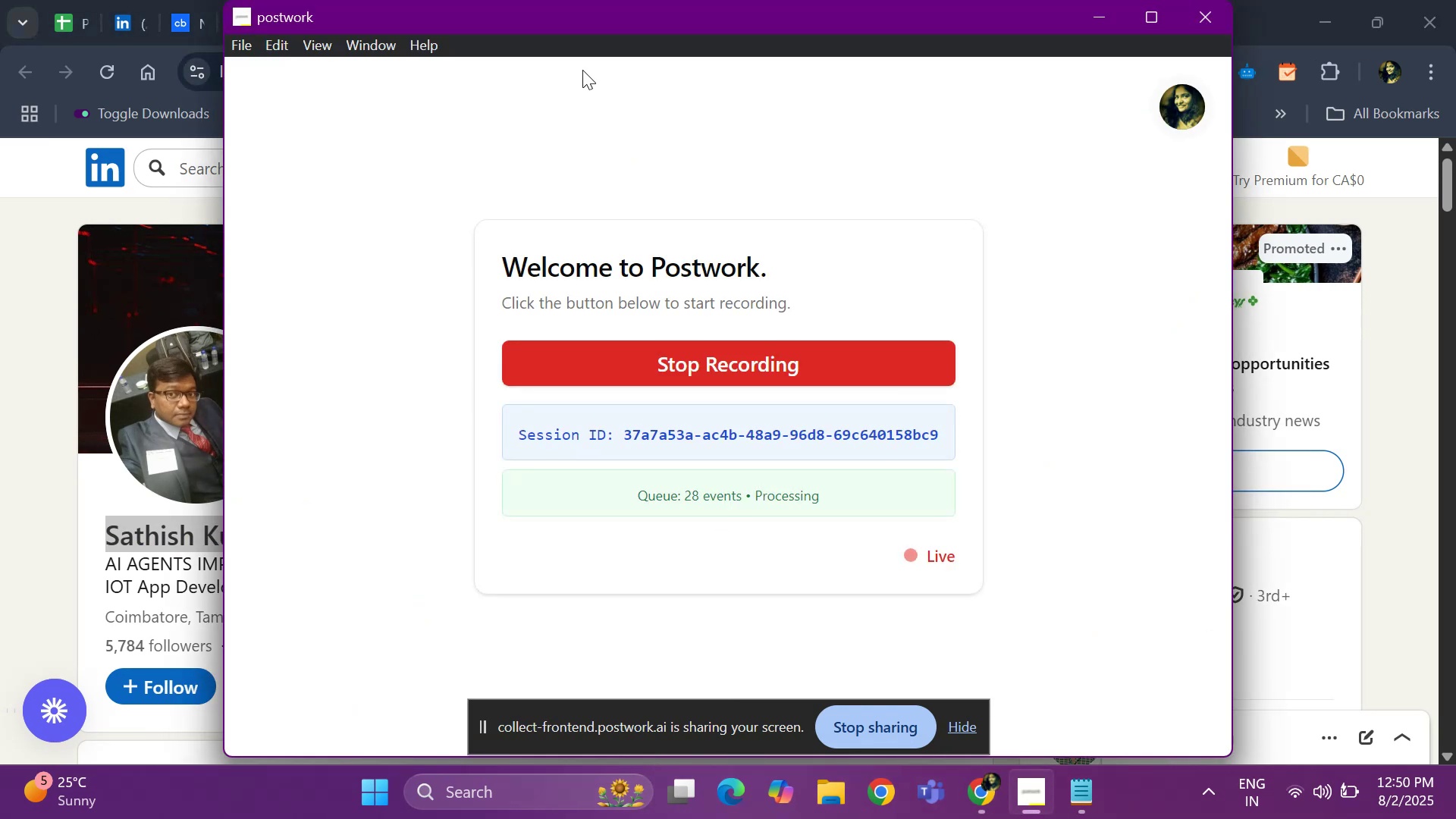 
key(Alt+Tab)
 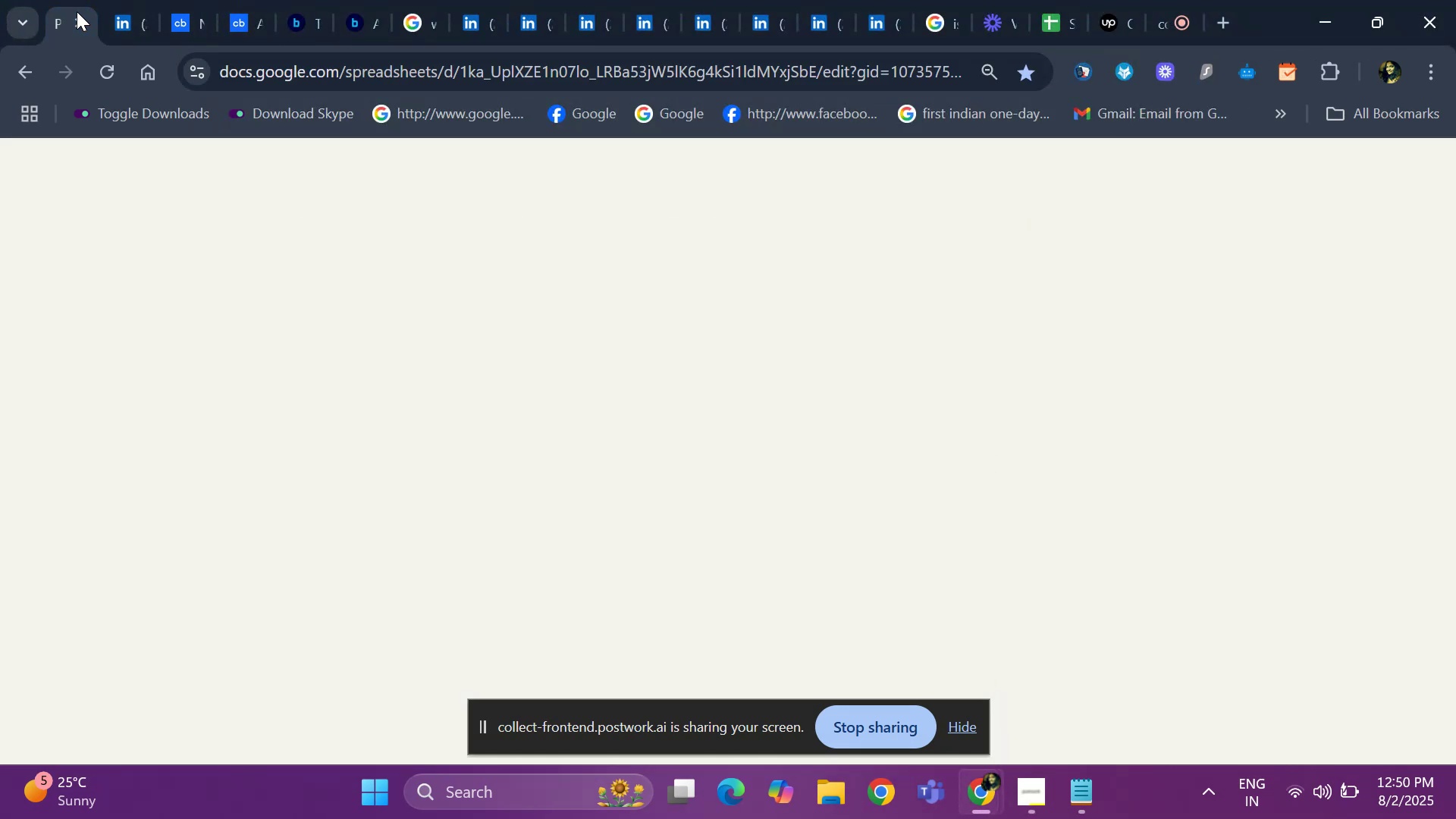 
key(Control+ControlLeft)
 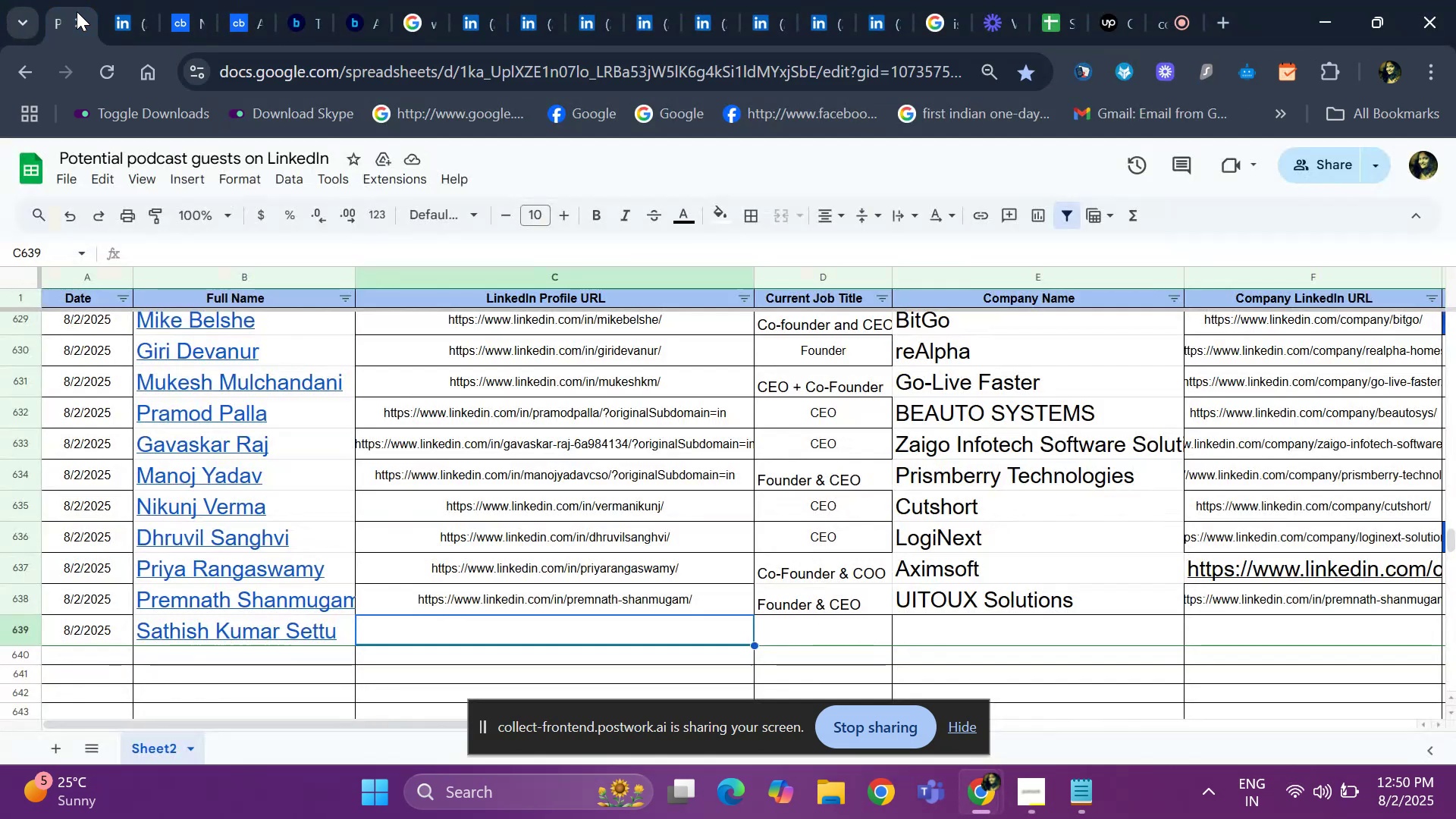 
key(Control+V)
 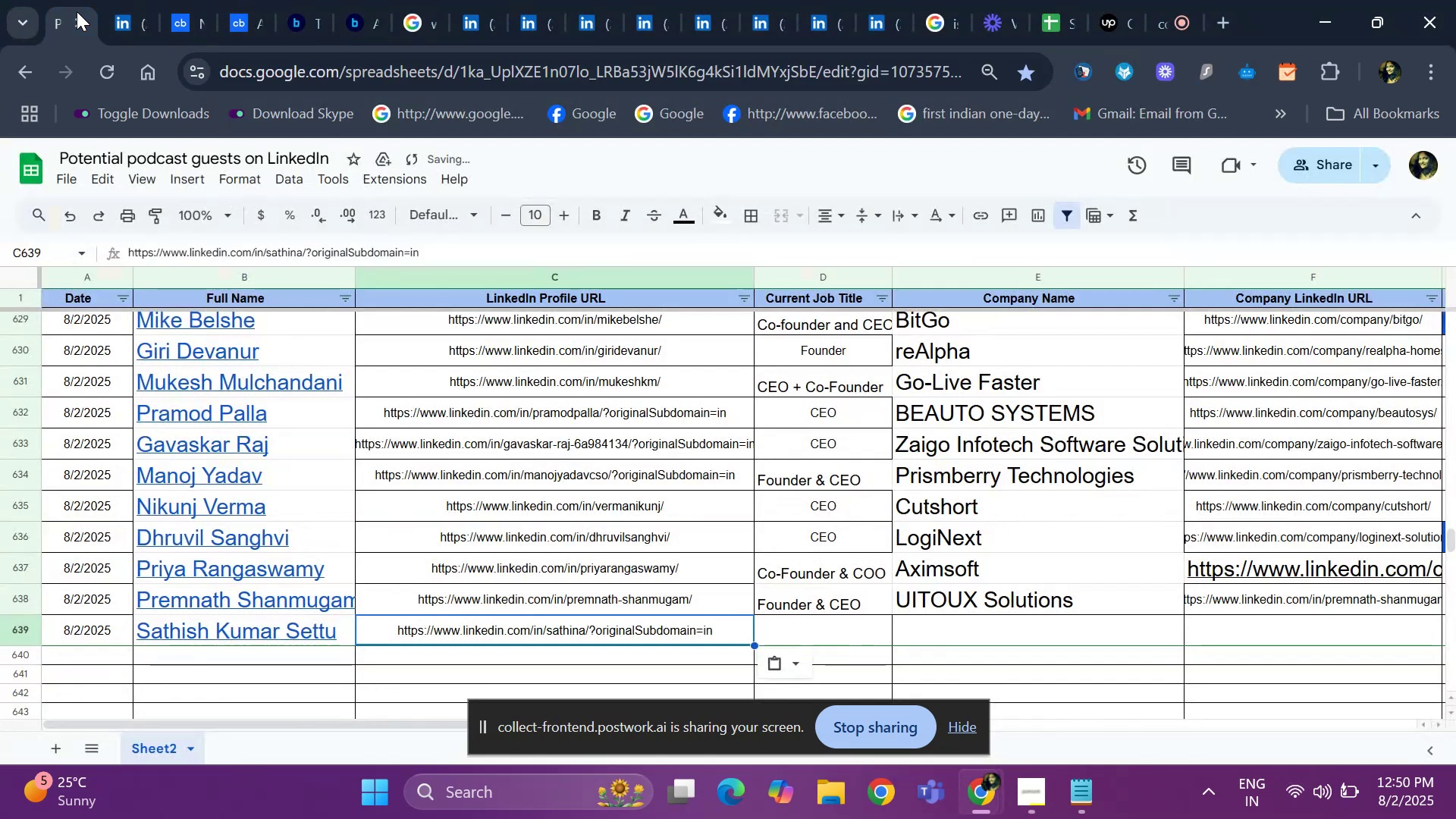 
key(ArrowRight)
 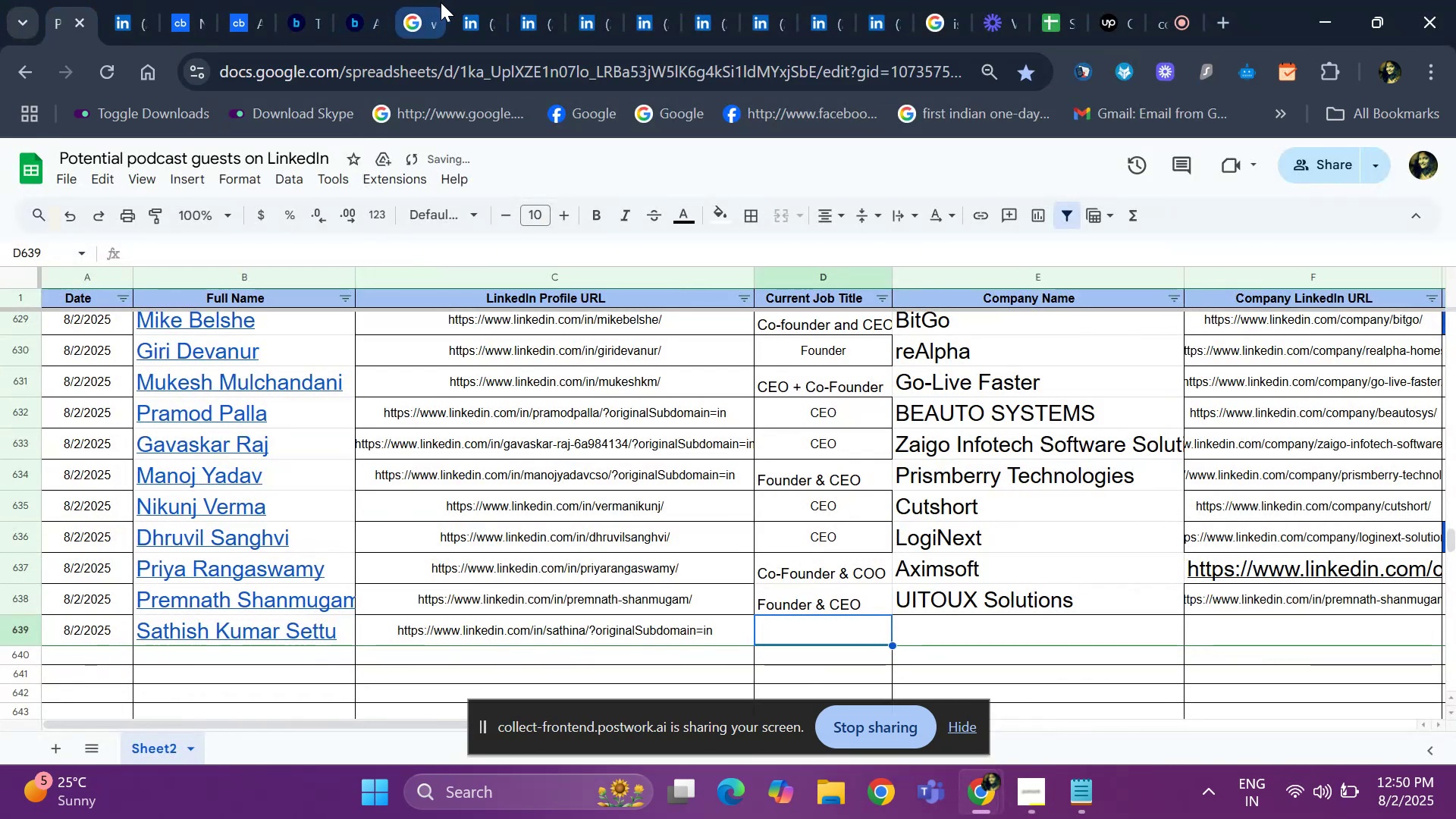 
left_click([486, 17])
 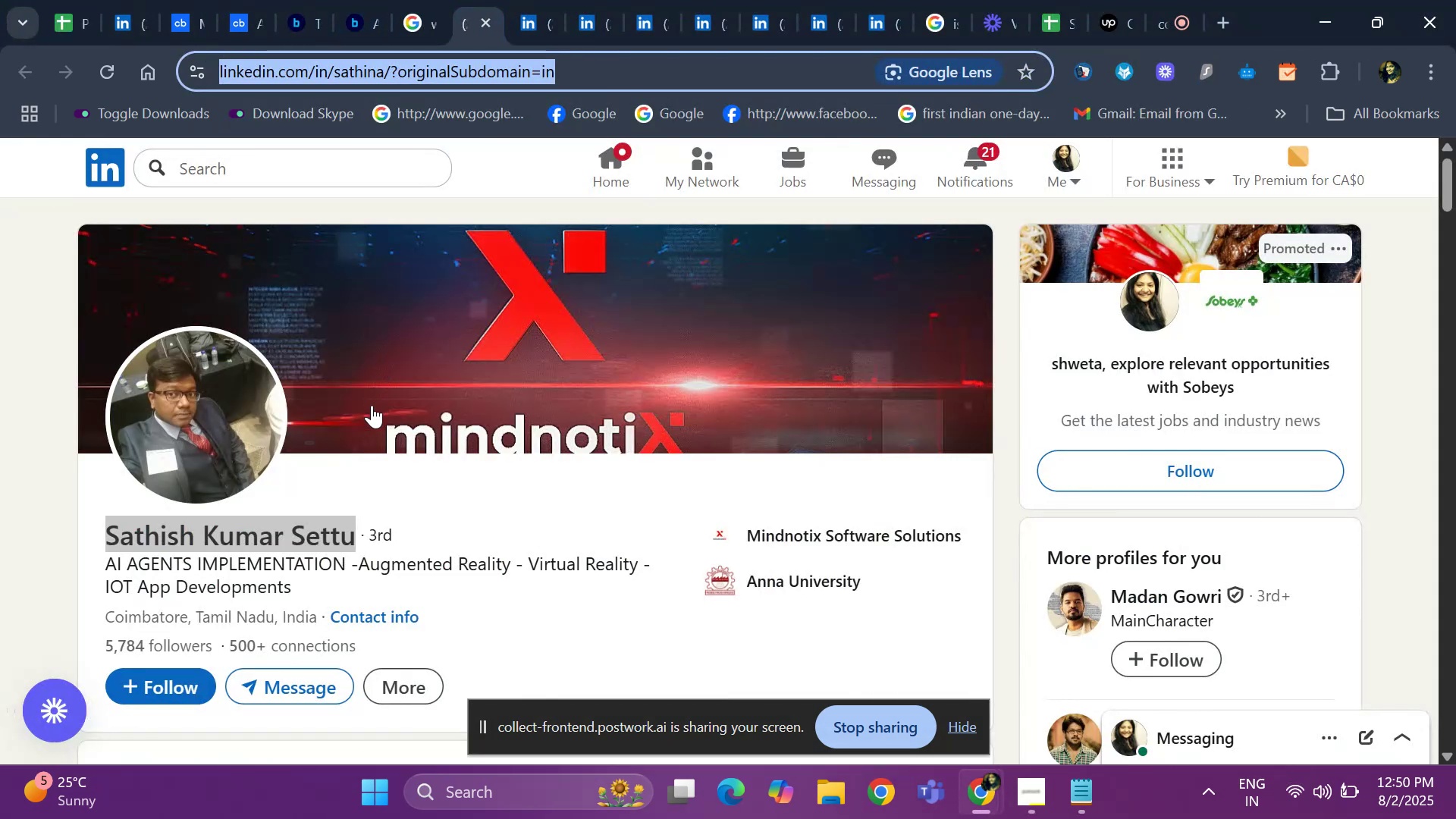 
scroll: coordinate [229, 469], scroll_direction: down, amount: 8.0
 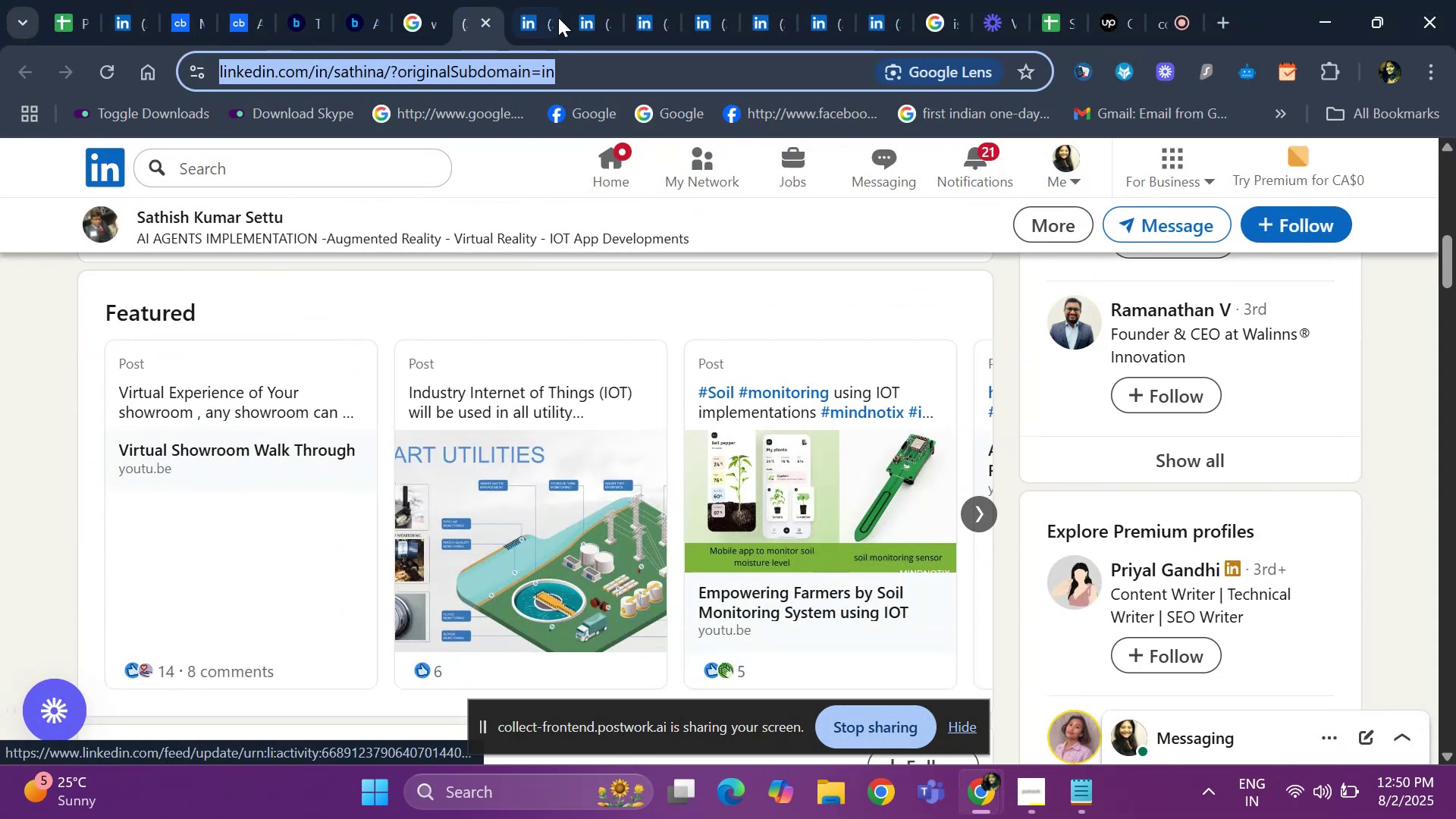 
left_click([543, 2])
 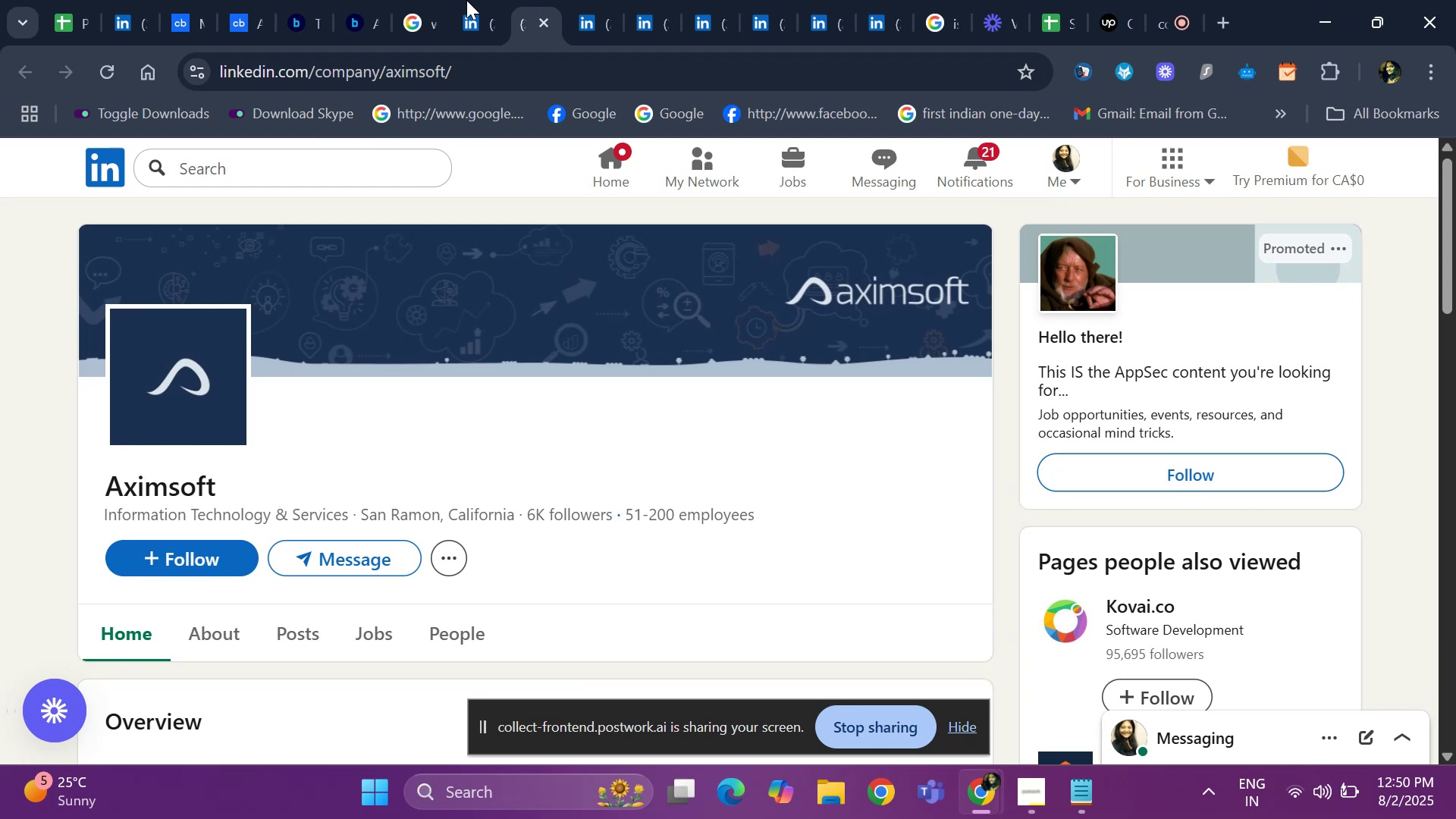 
left_click([541, 19])
 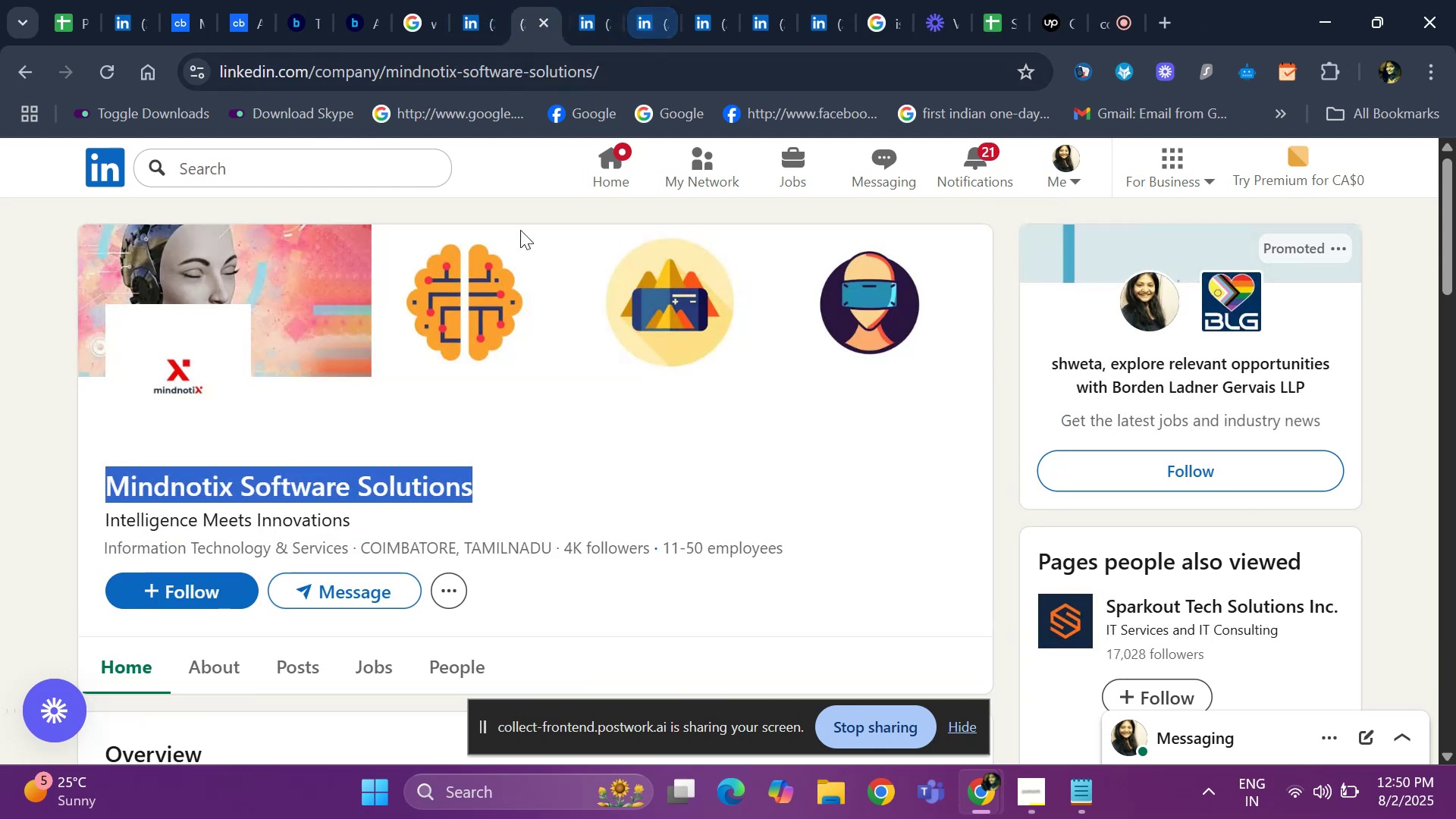 
left_click([564, 475])
 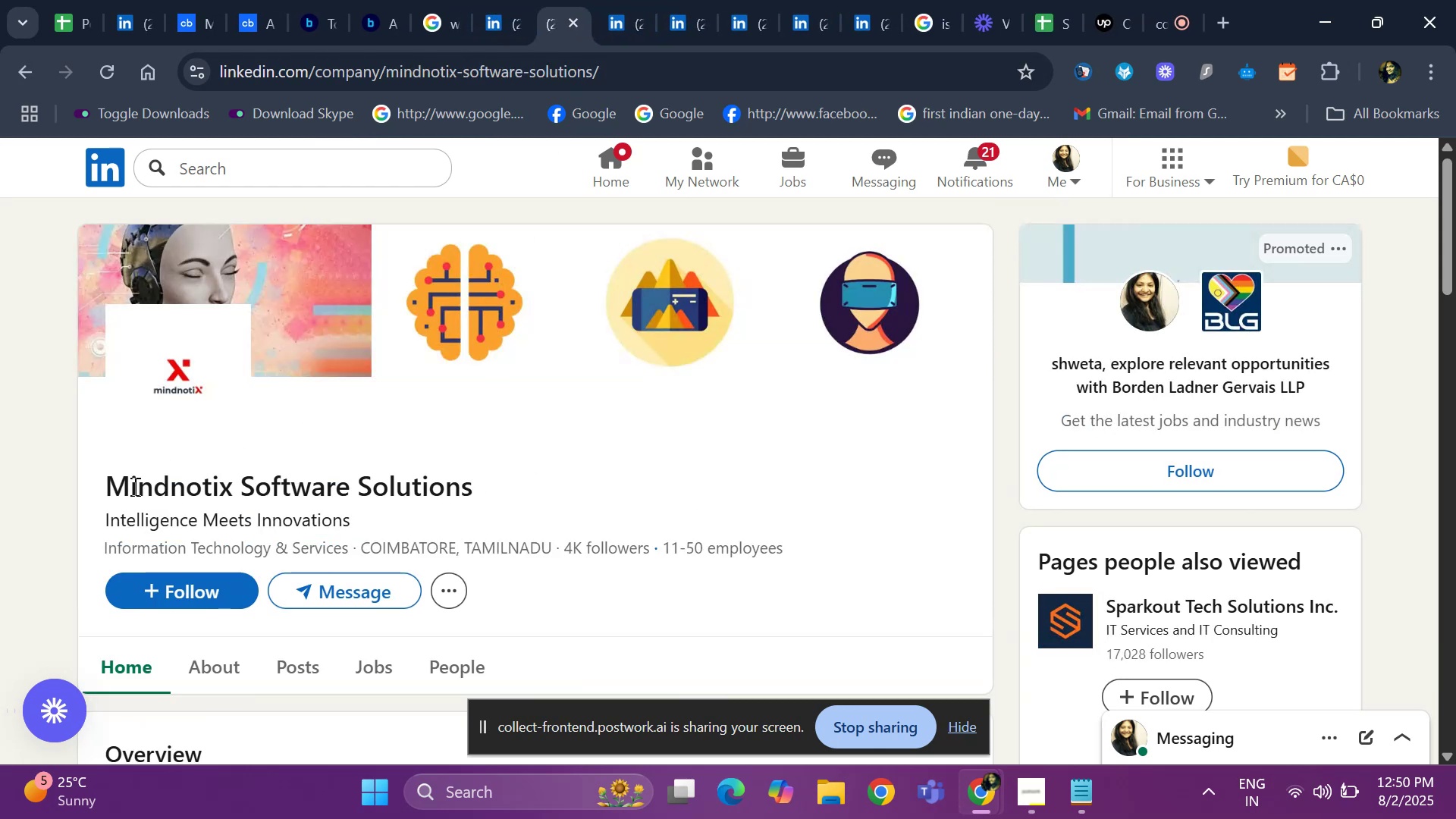 
left_click_drag(start_coordinate=[83, 484], to_coordinate=[541, 486])
 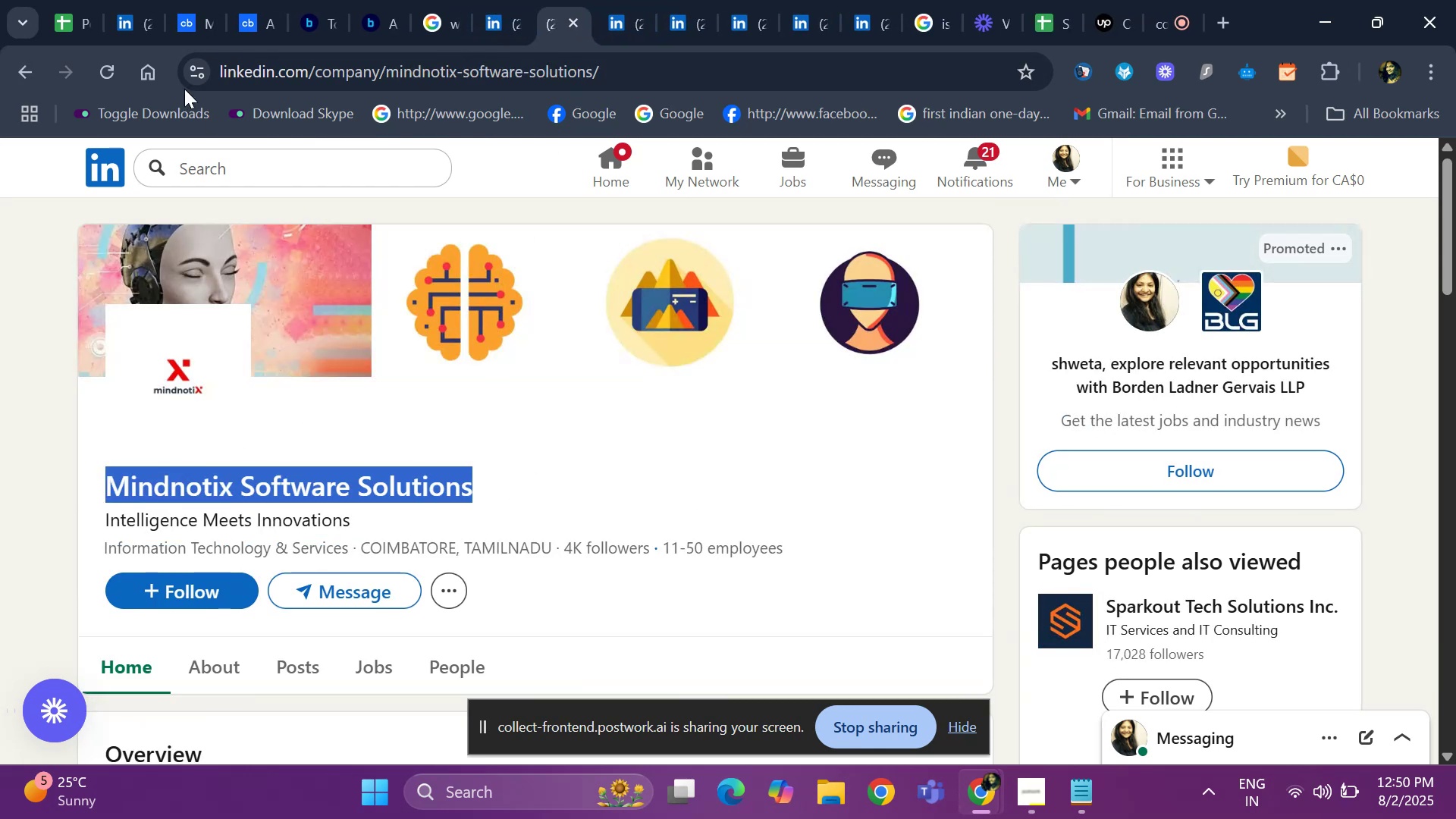 
key(Control+ControlLeft)
 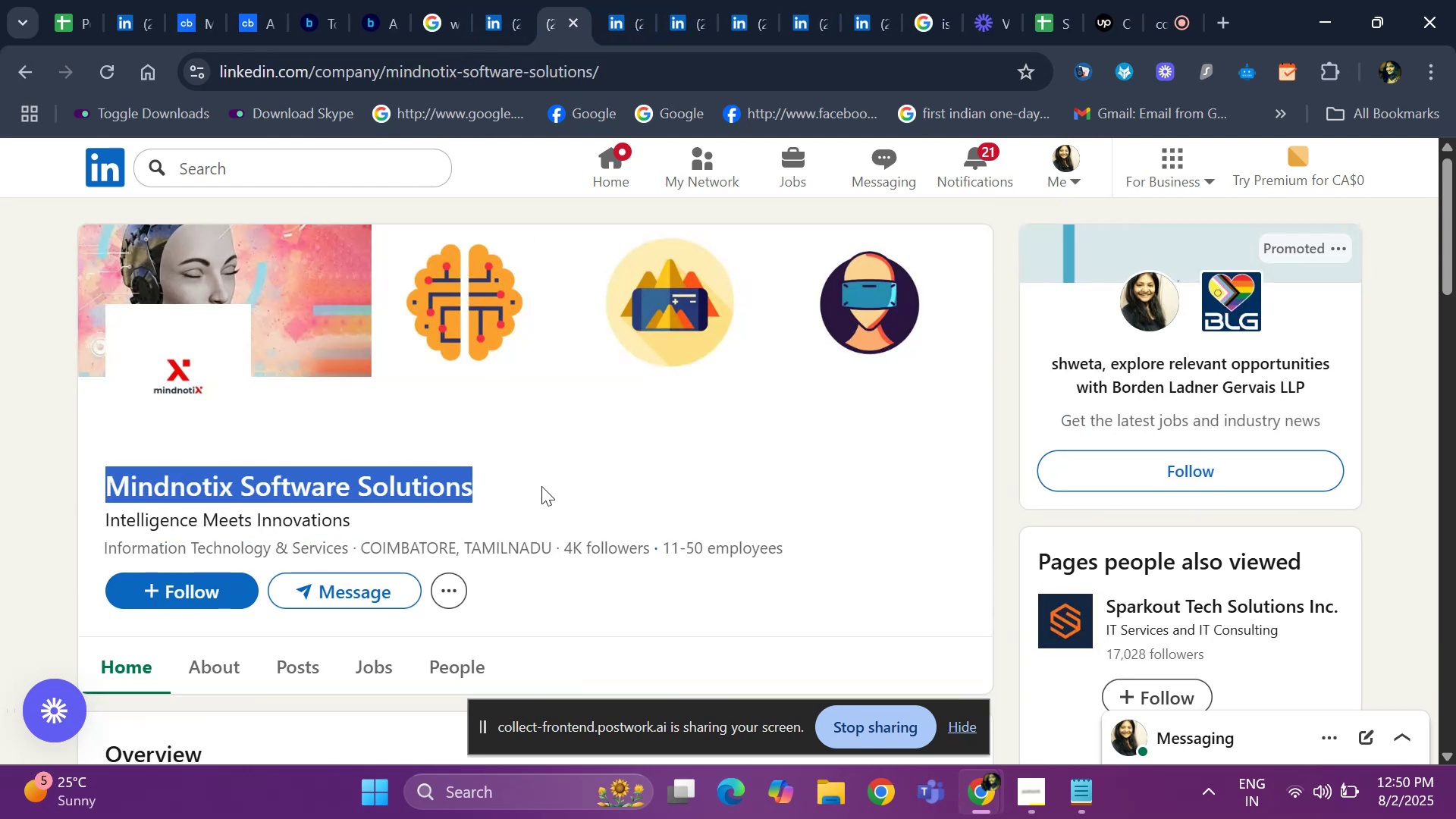 
key(Control+C)
 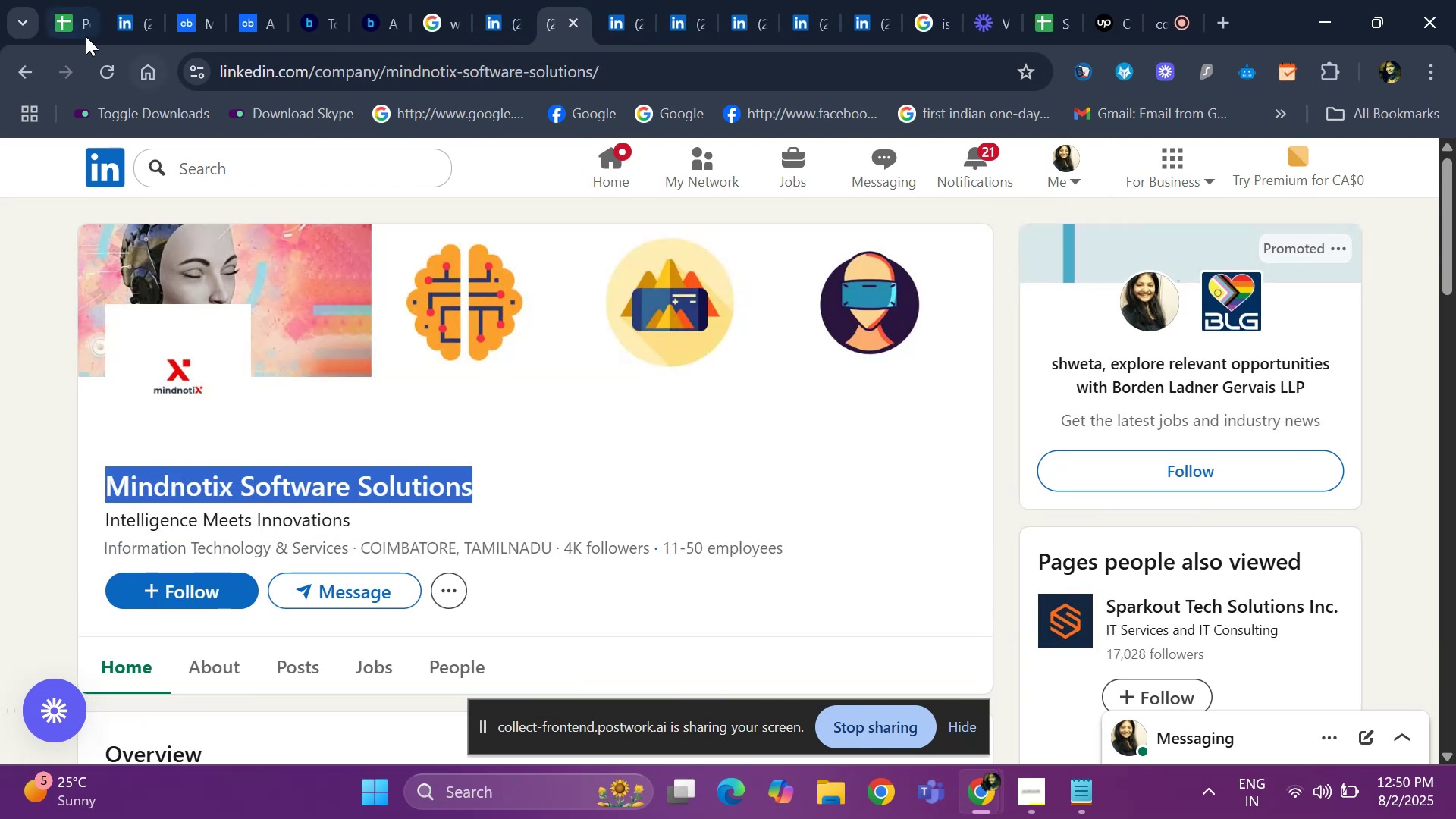 
left_click([77, 28])
 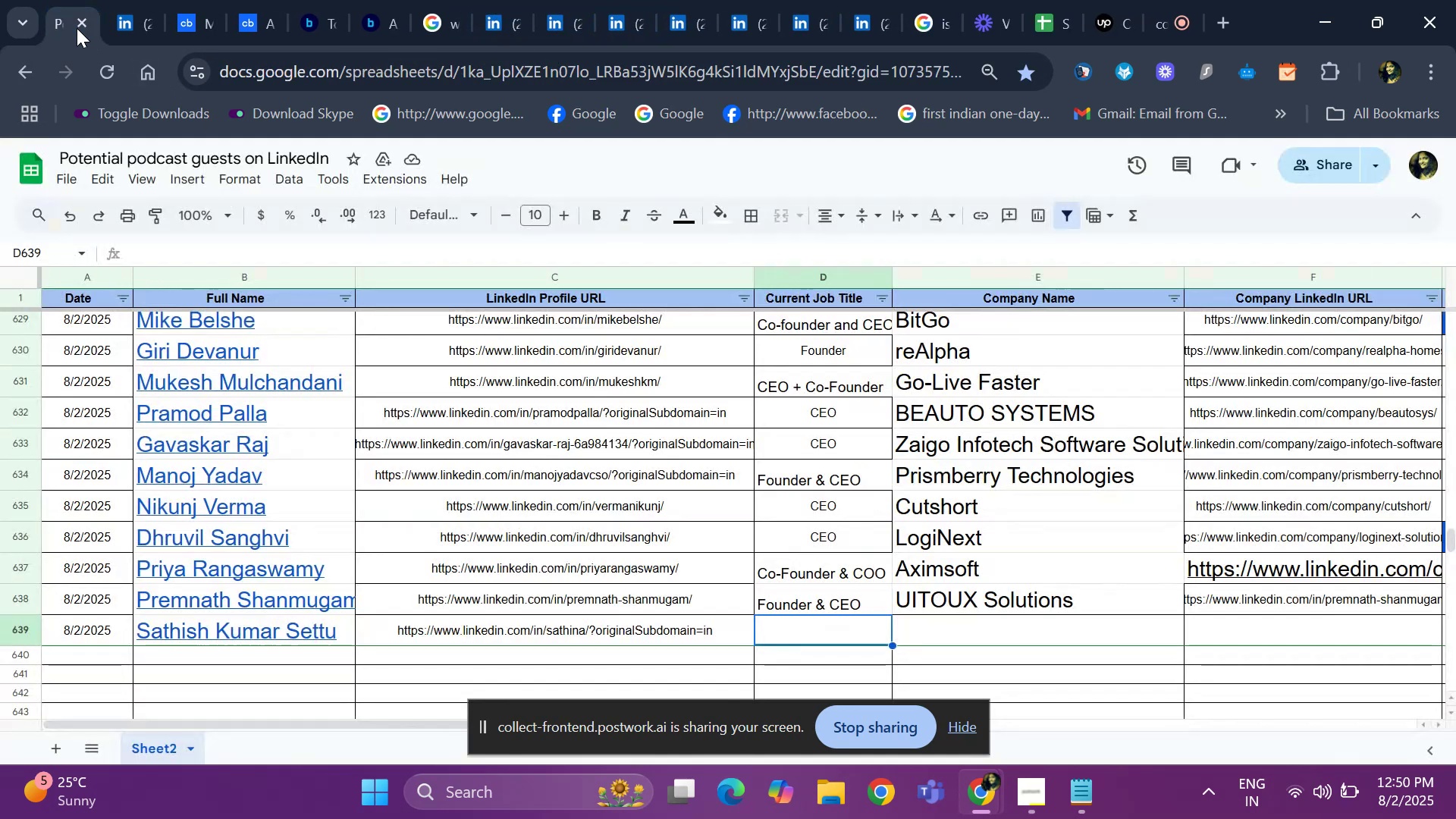 
key(Control+ControlLeft)
 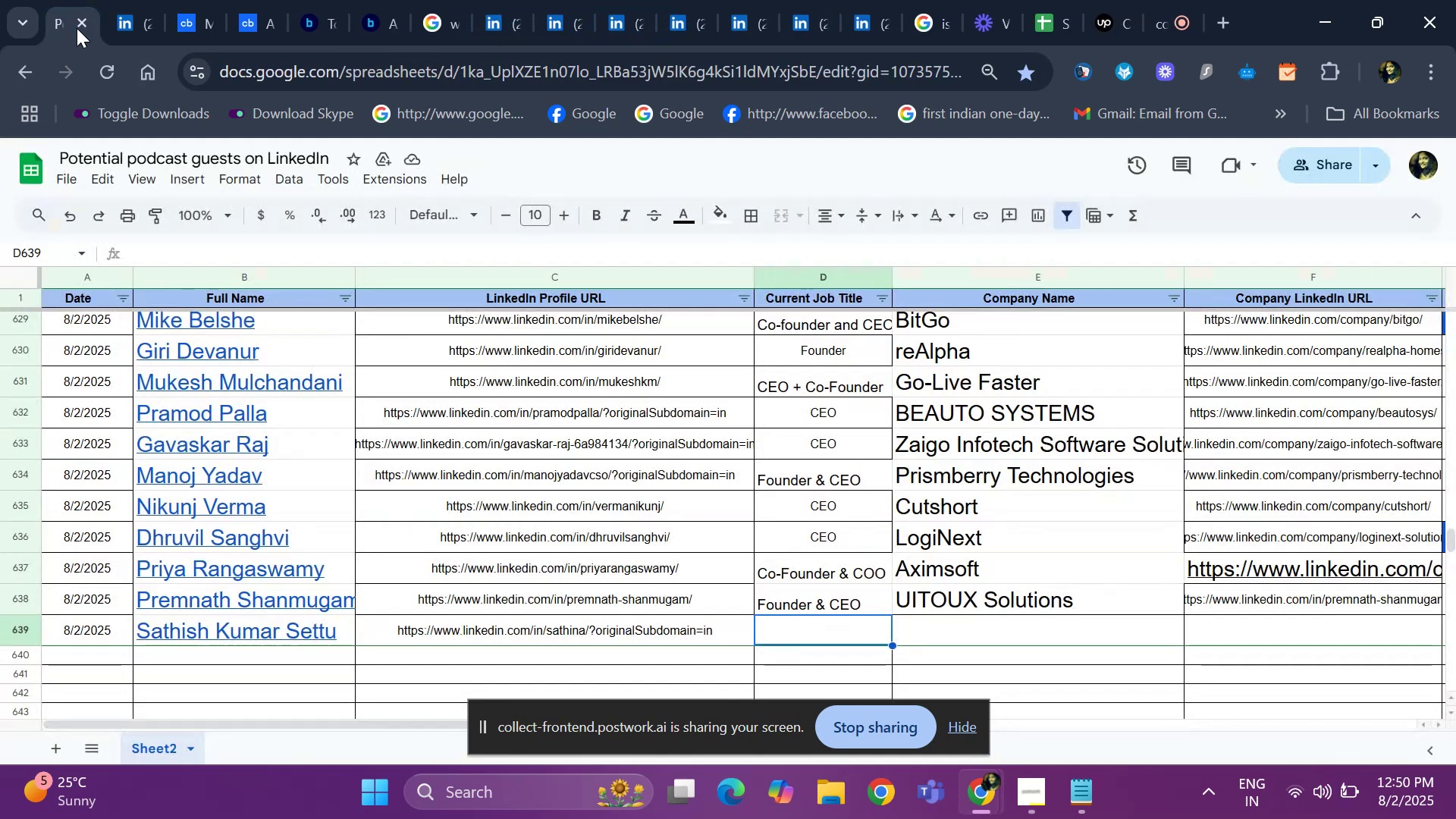 
key(ArrowRight)
 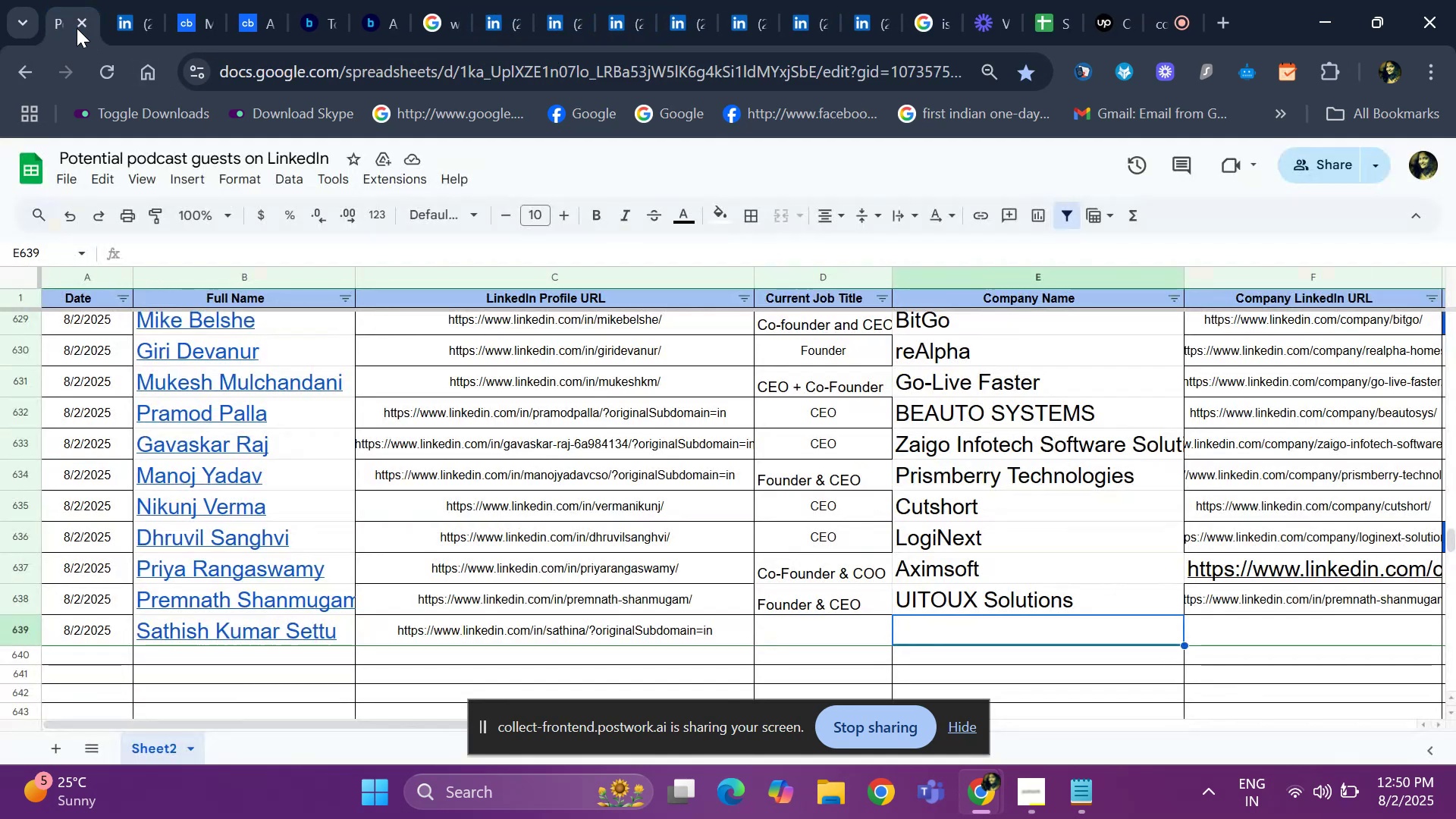 
key(Control+ControlLeft)
 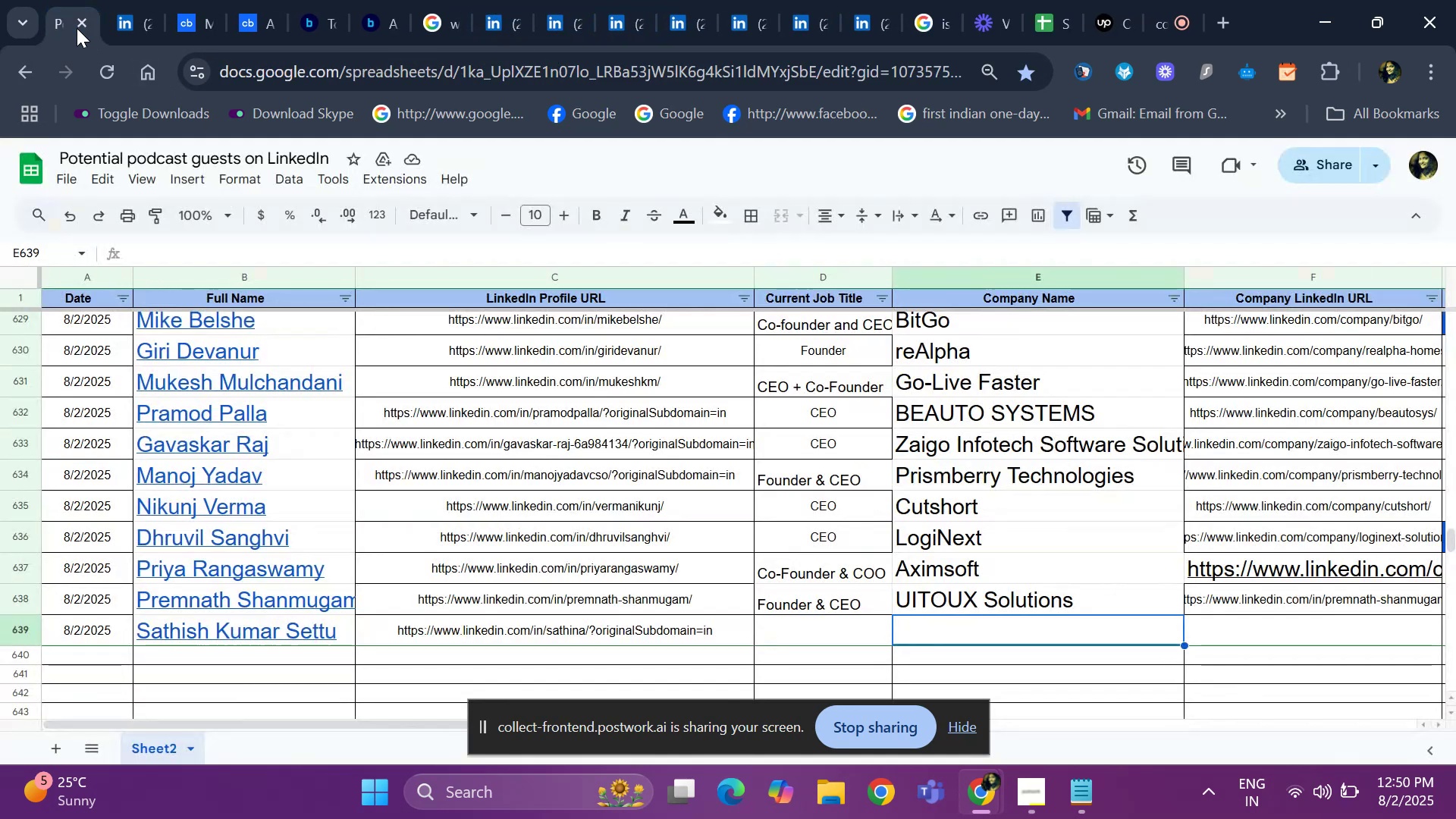 
key(Control+V)
 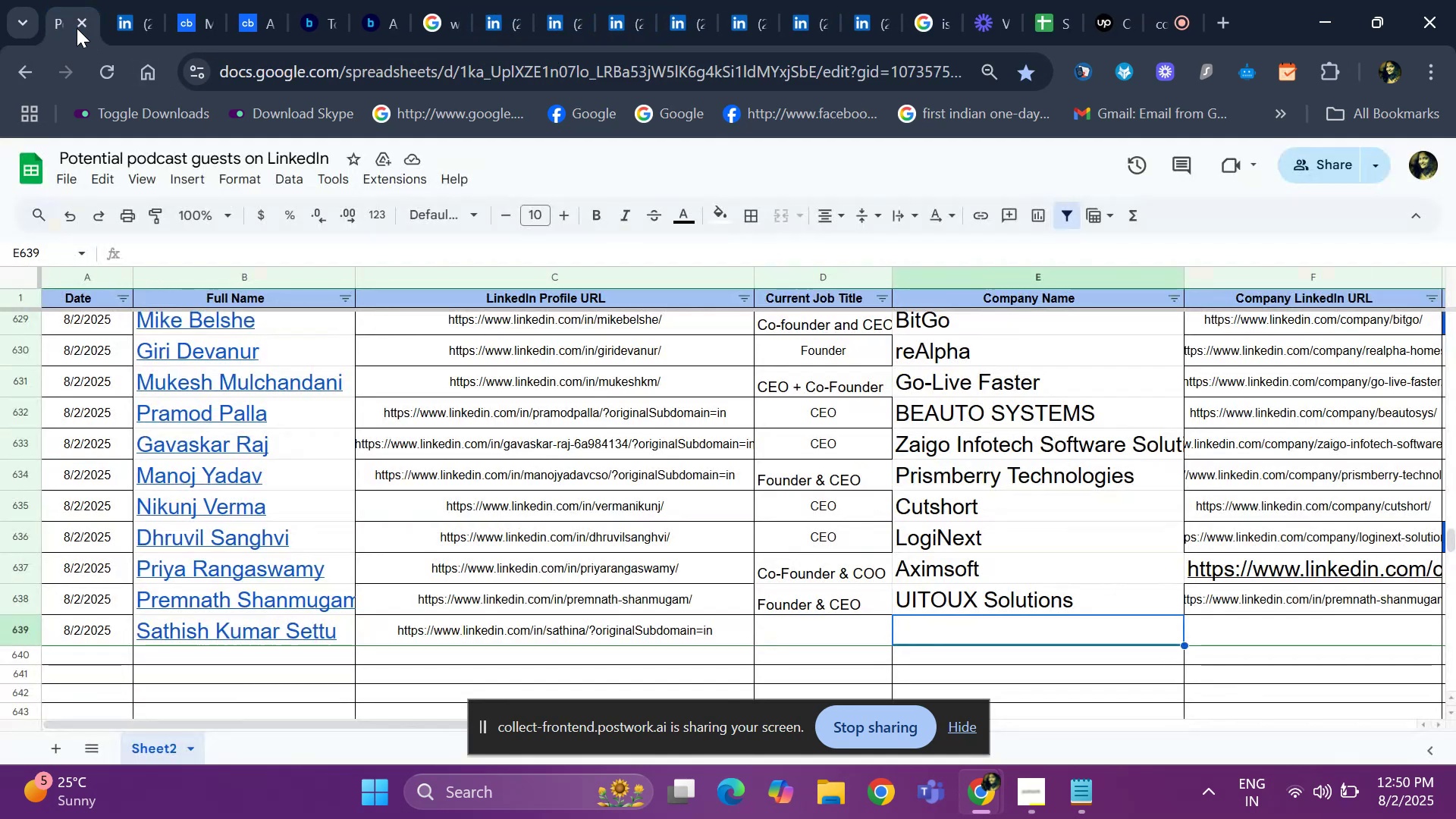 
key(ArrowLeft)
 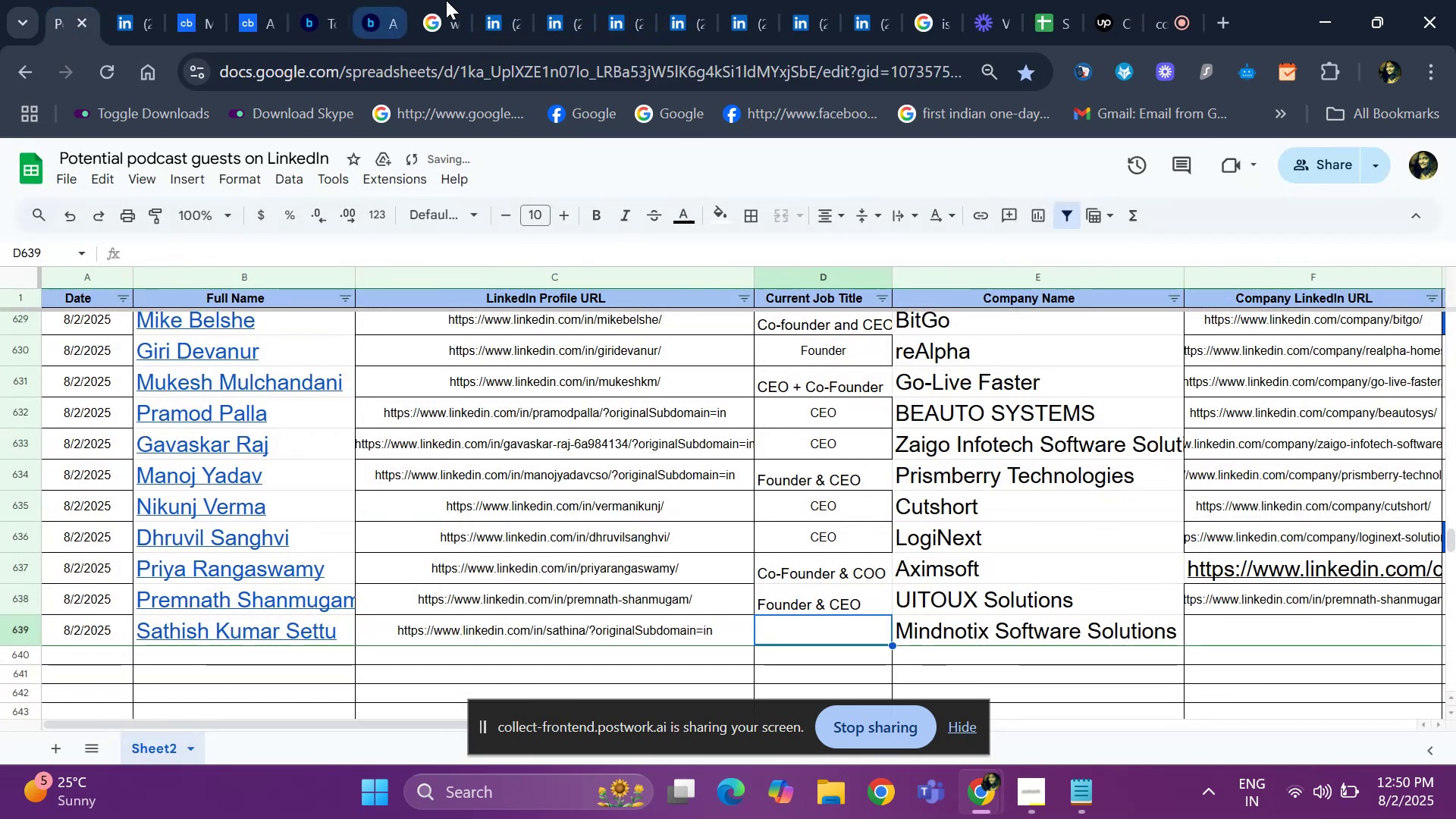 
left_click([548, 5])
 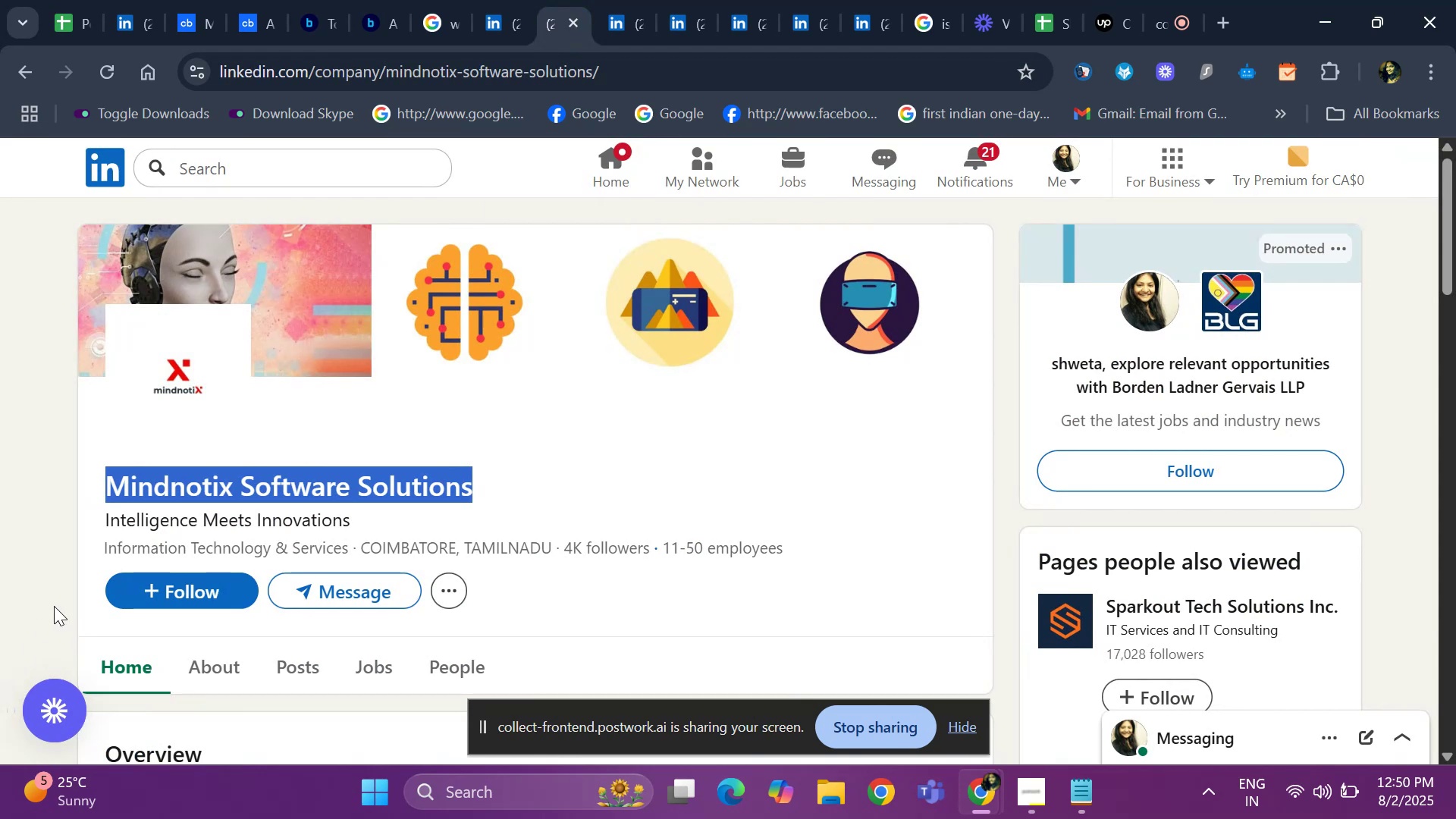 
left_click_drag(start_coordinate=[80, 547], to_coordinate=[347, 541])
 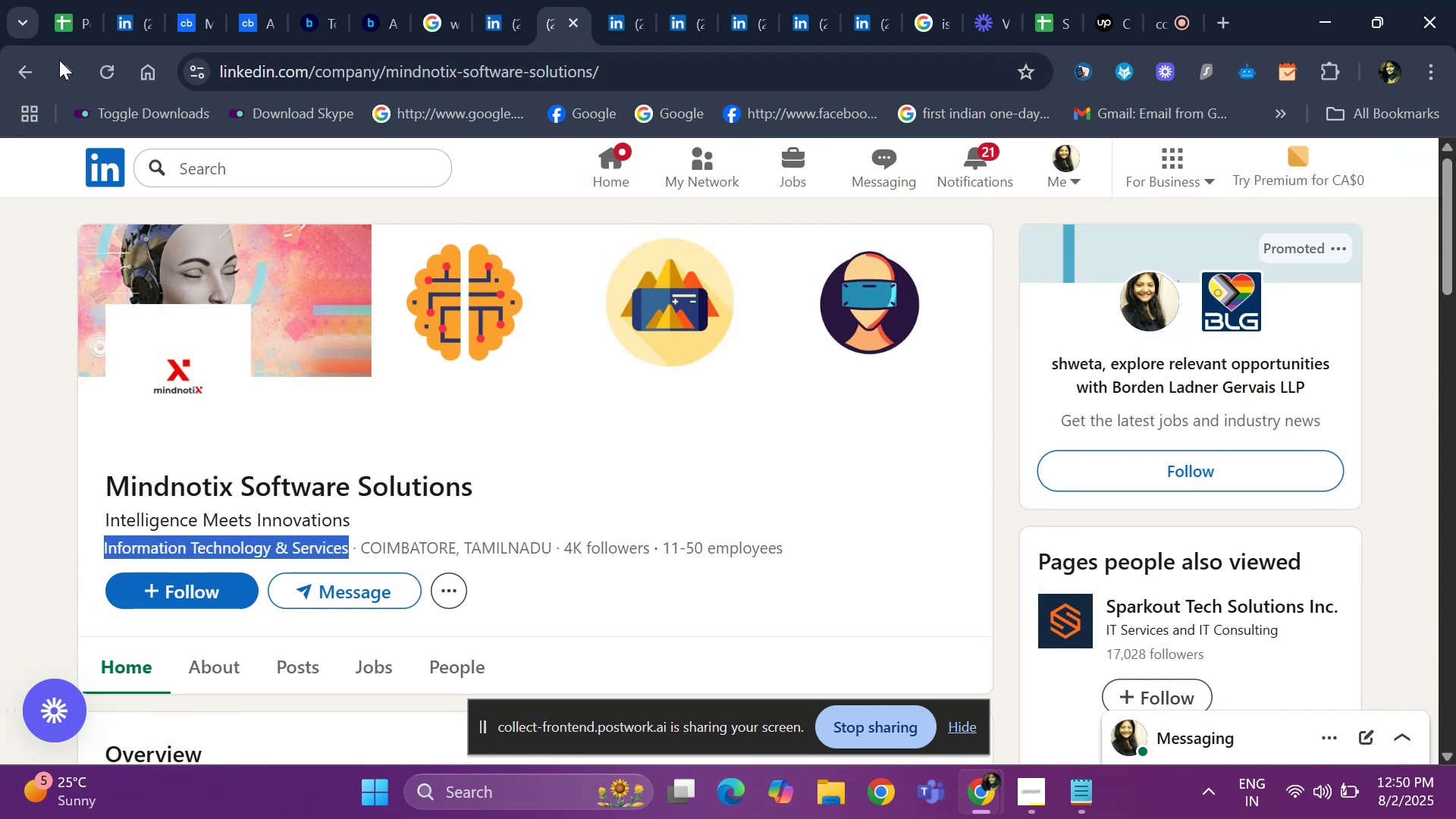 
key(Control+ControlLeft)
 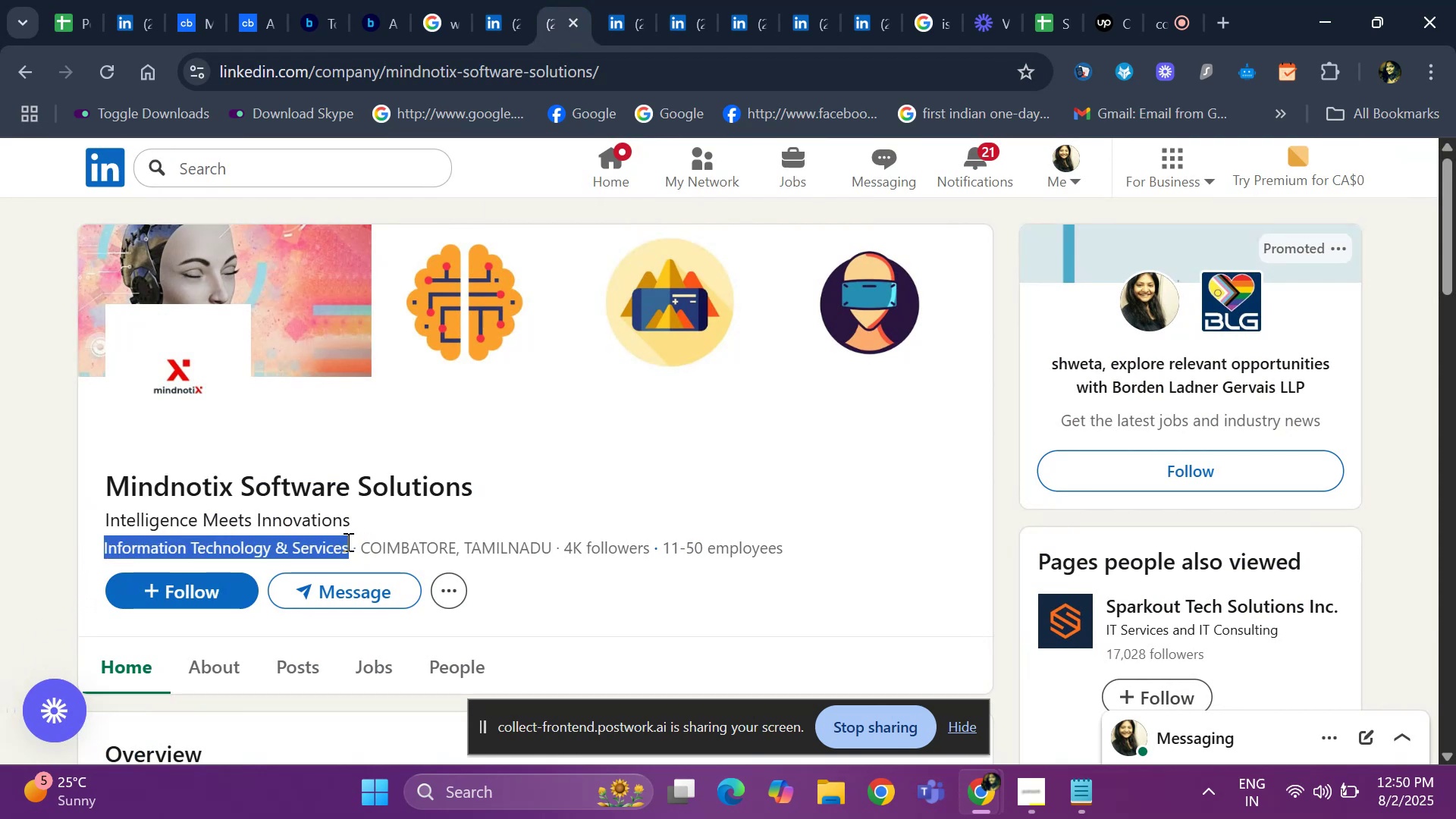 
key(Control+C)
 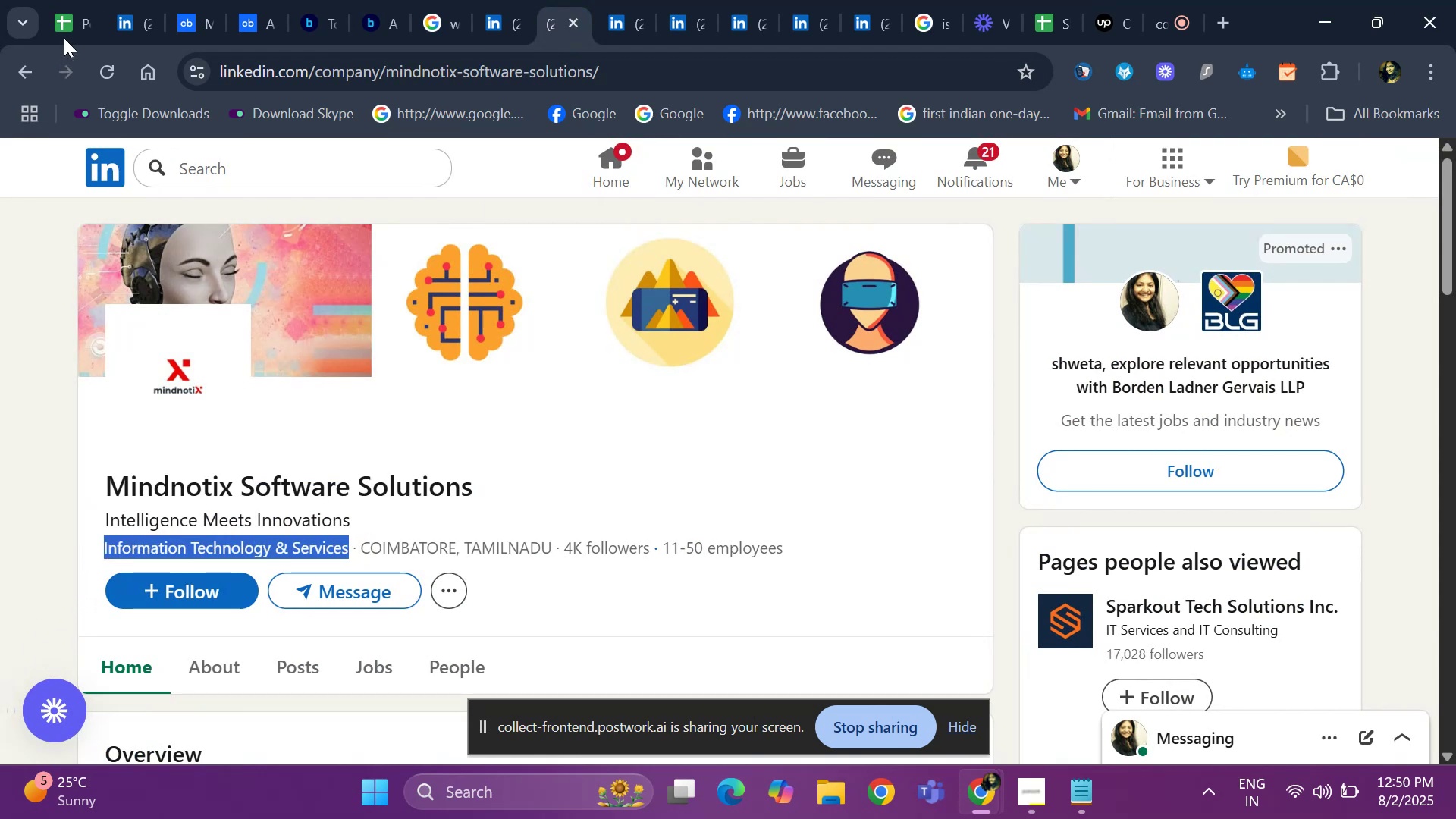 
left_click([65, 22])
 